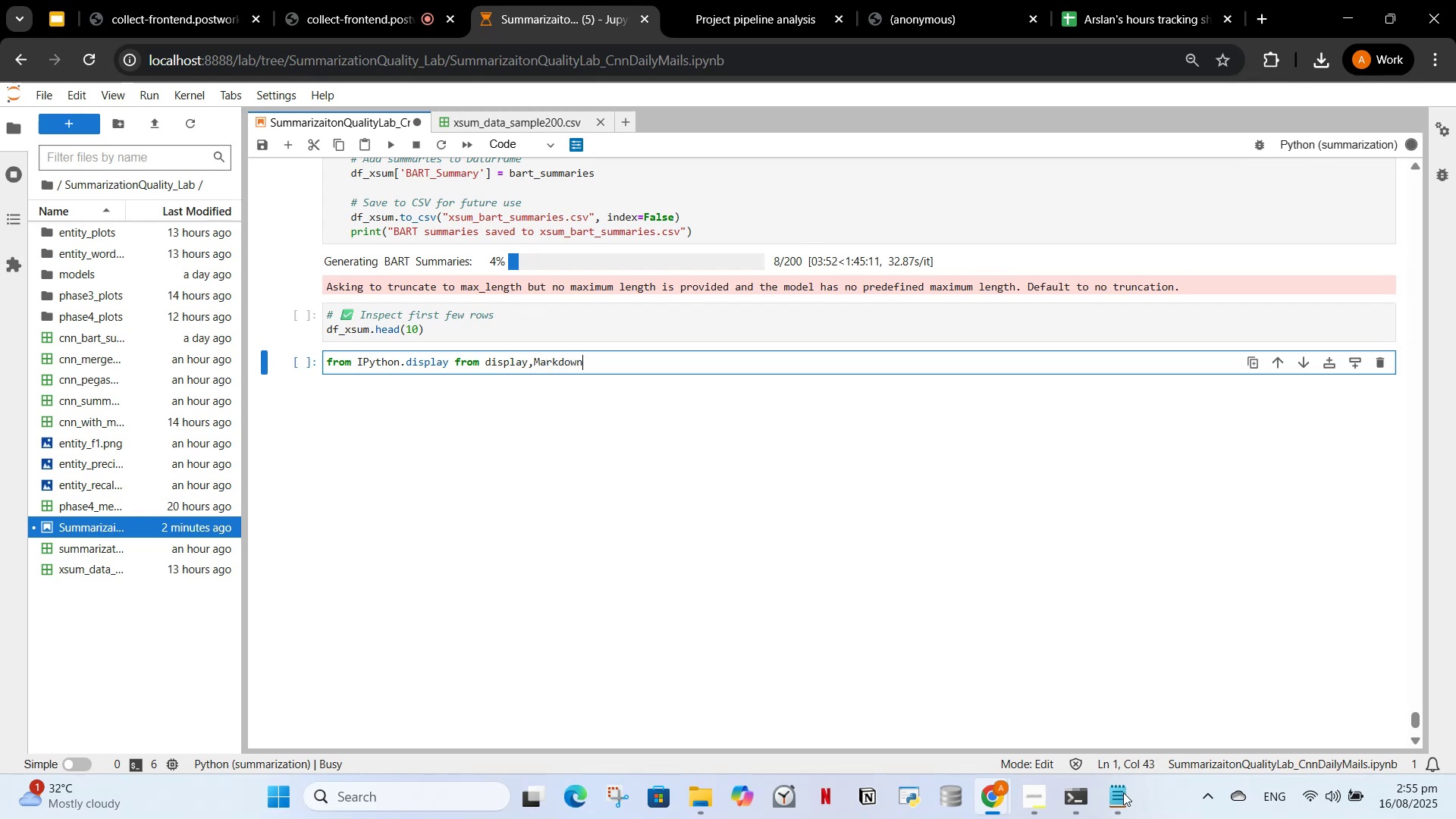 
key(Shift+Enter)
 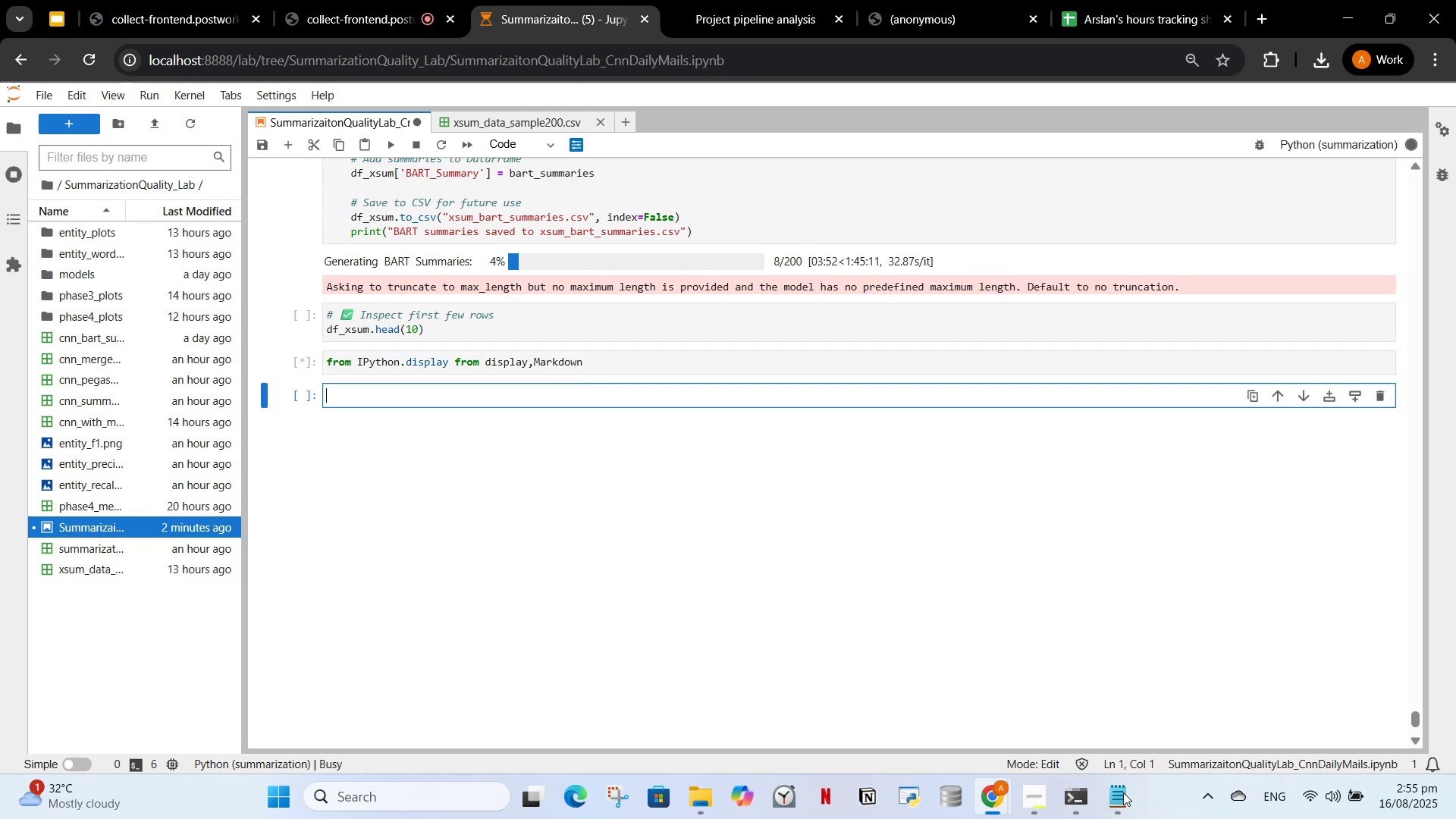 
key(Shift+Enter)
 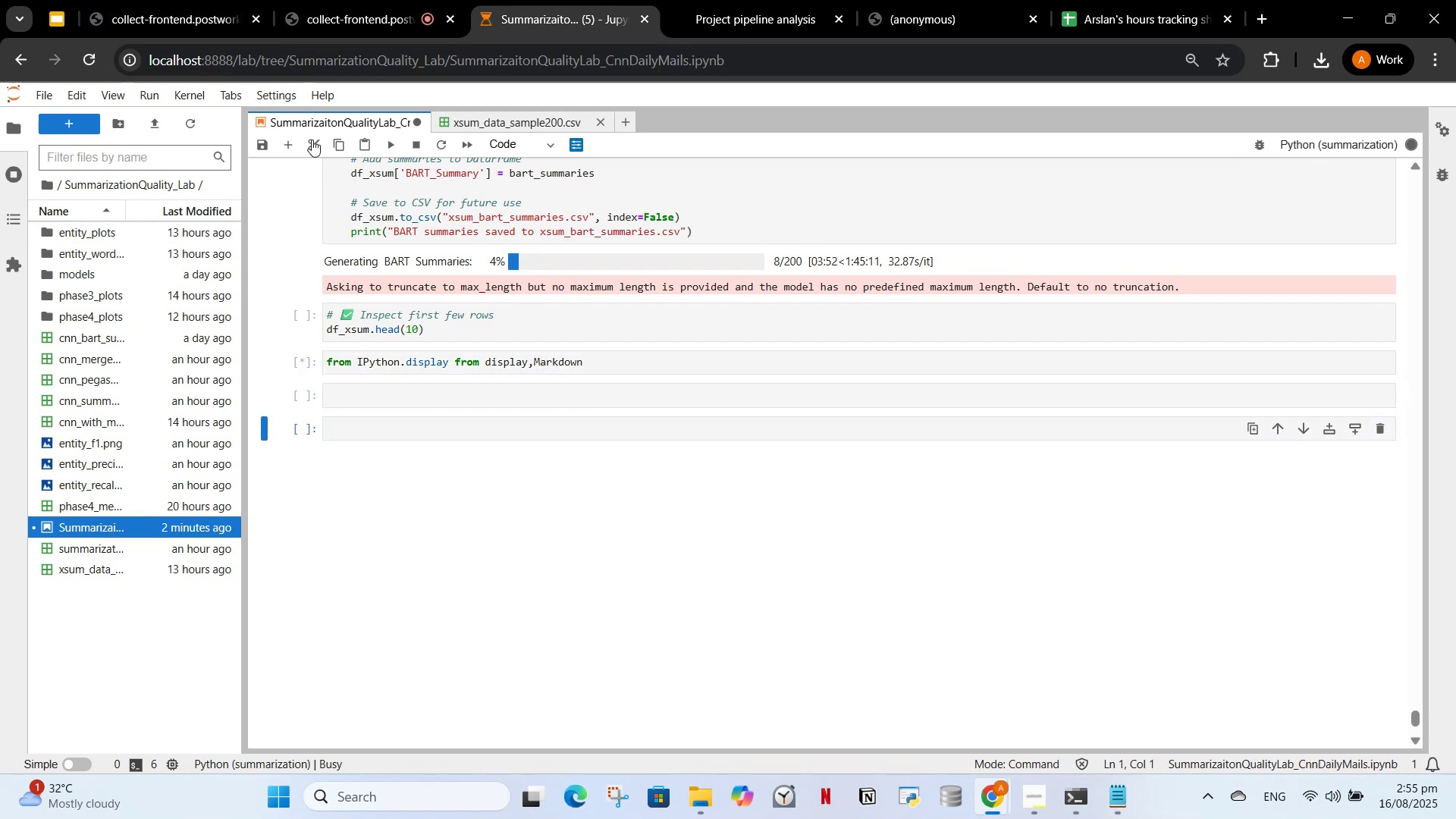 
left_click([312, 148])
 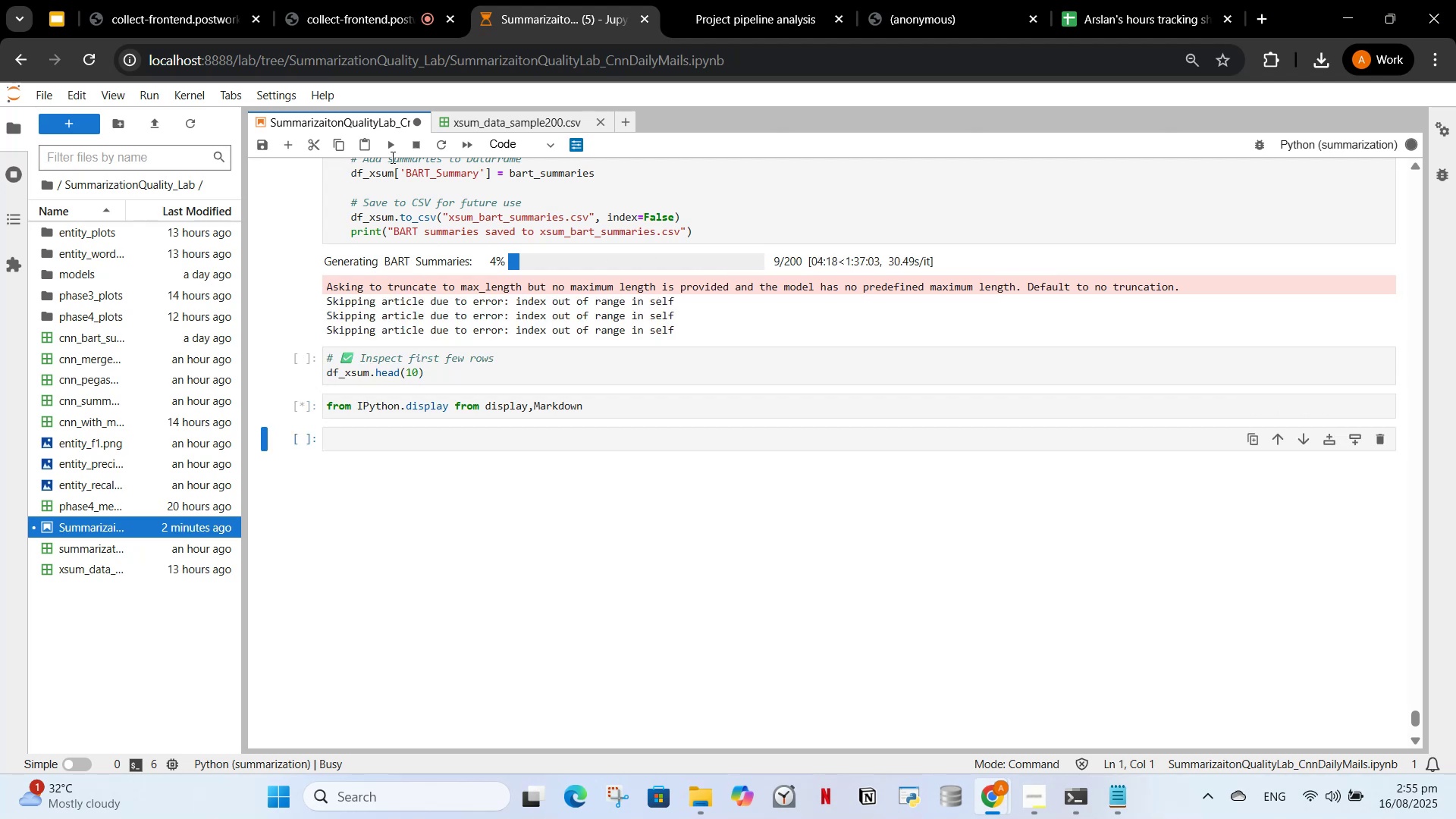 
wait(7.75)
 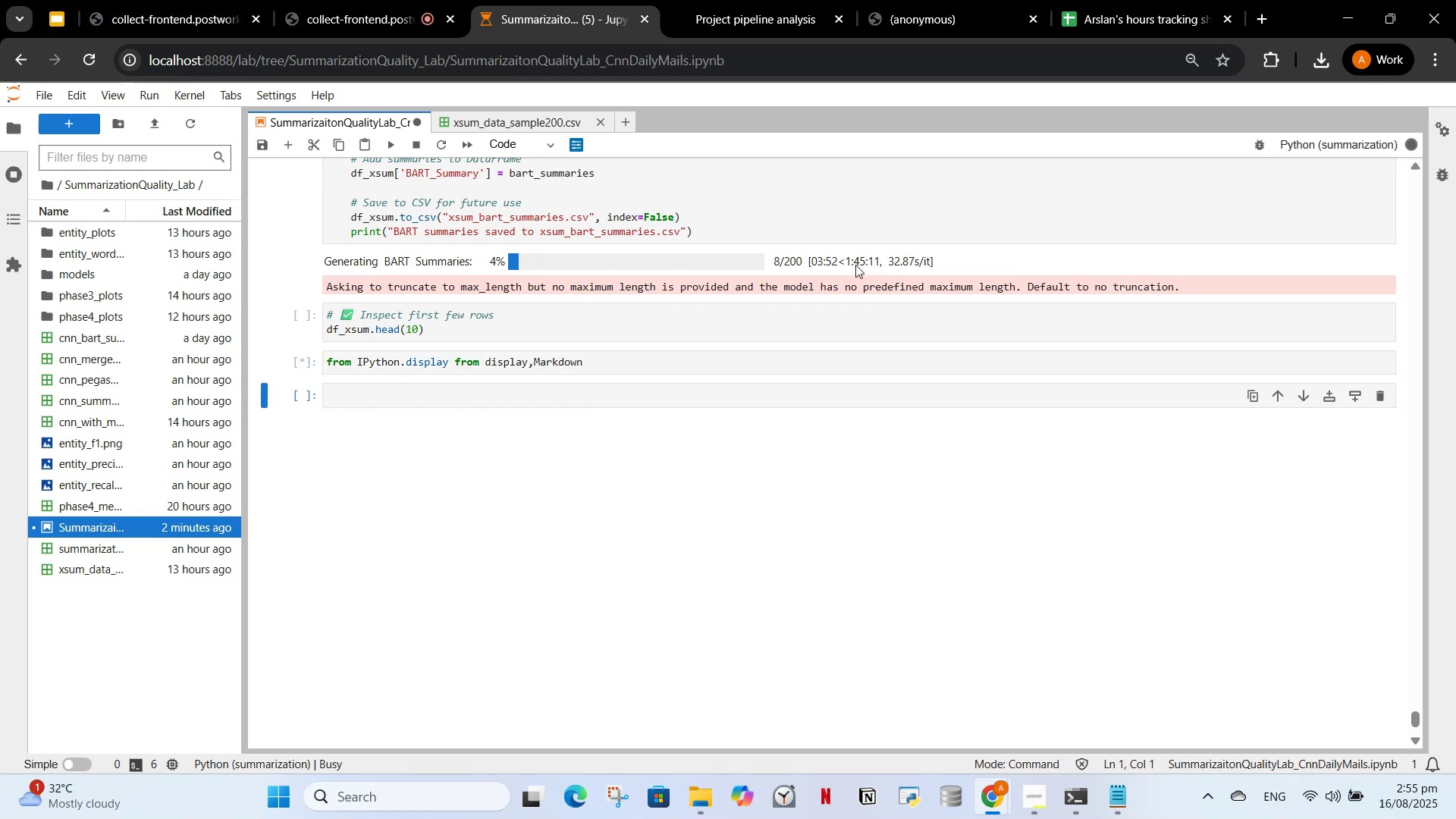 
mouse_move([321, 150])
 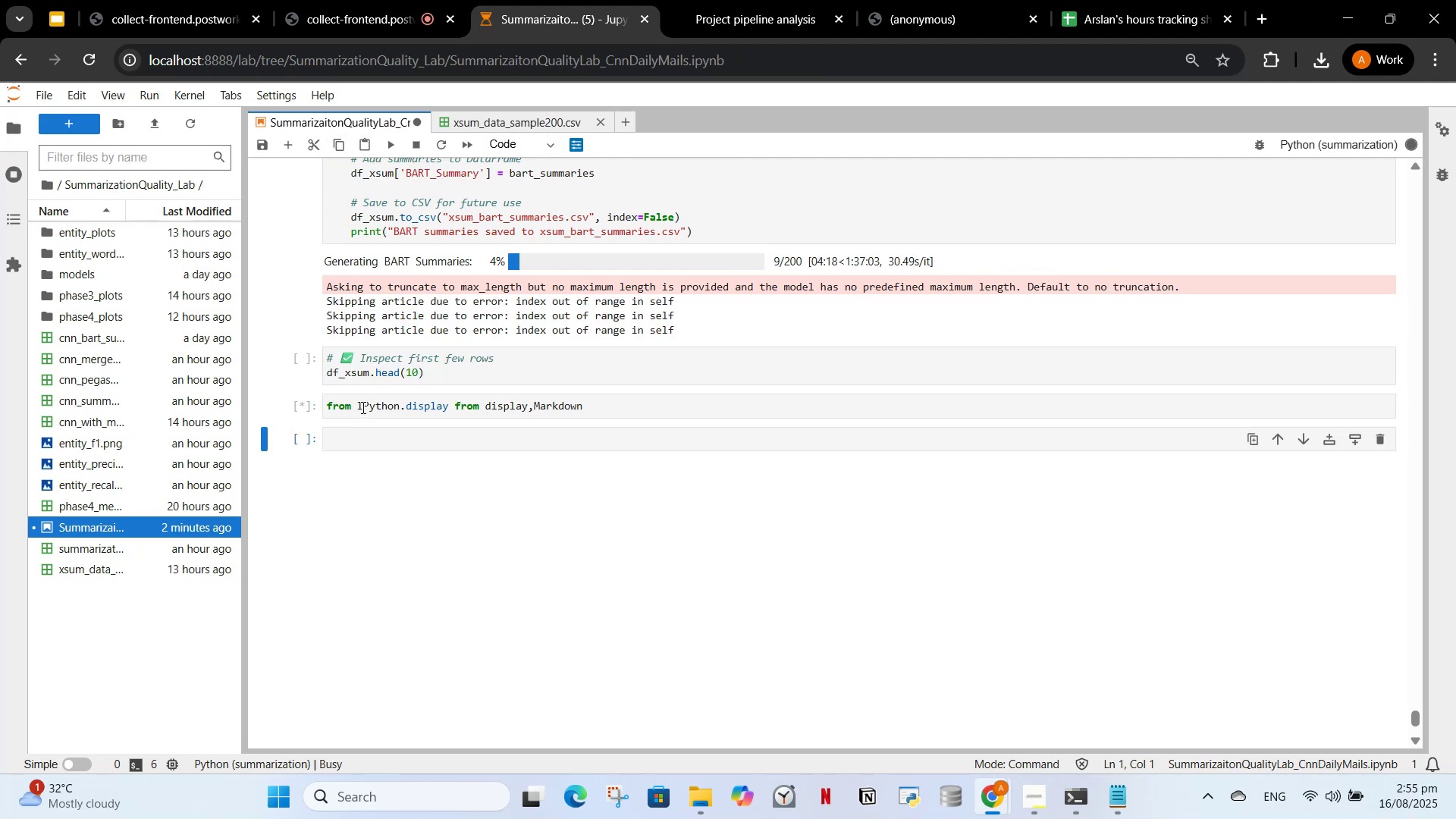 
left_click([374, 429])
 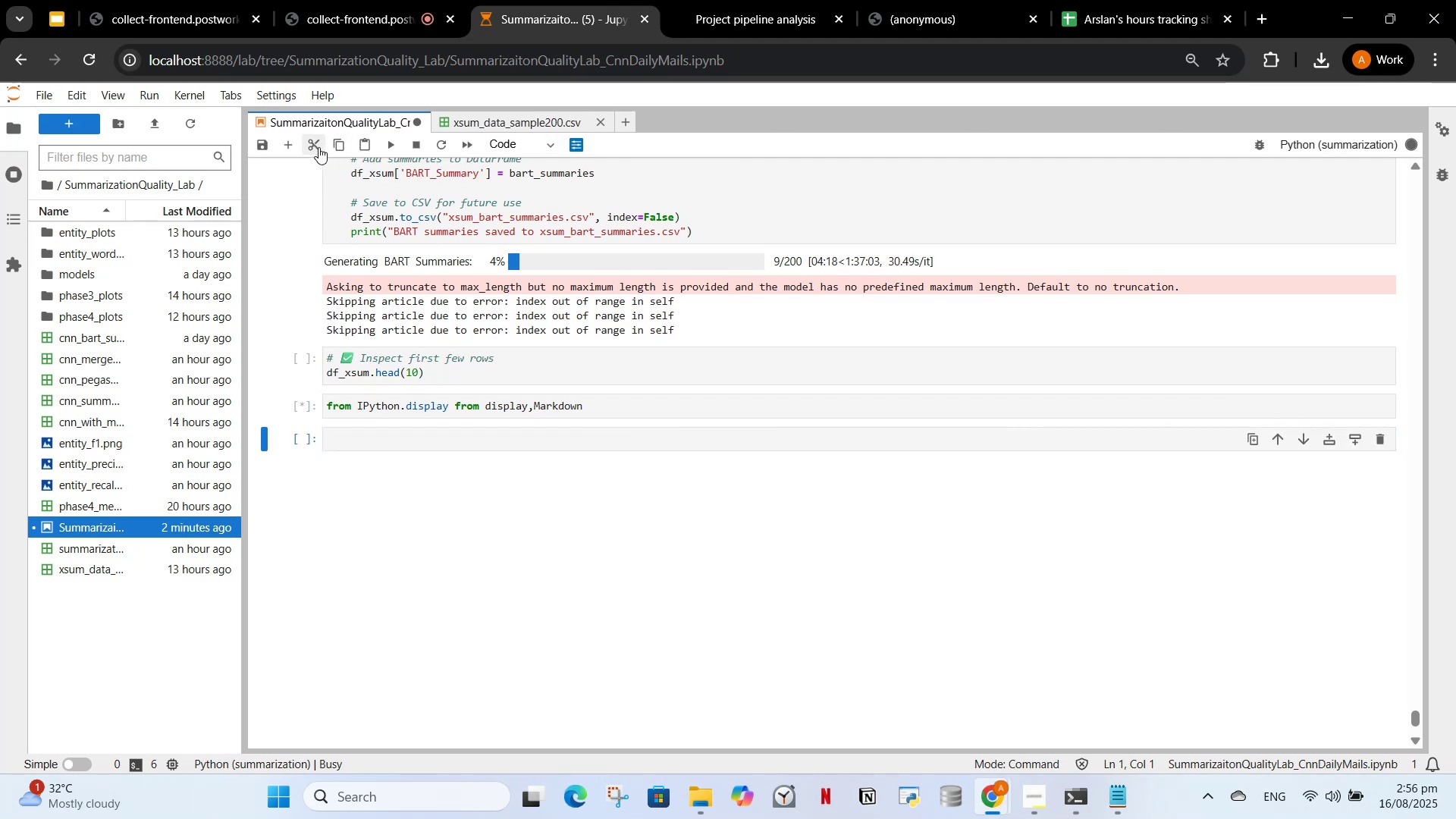 
left_click([318, 147])
 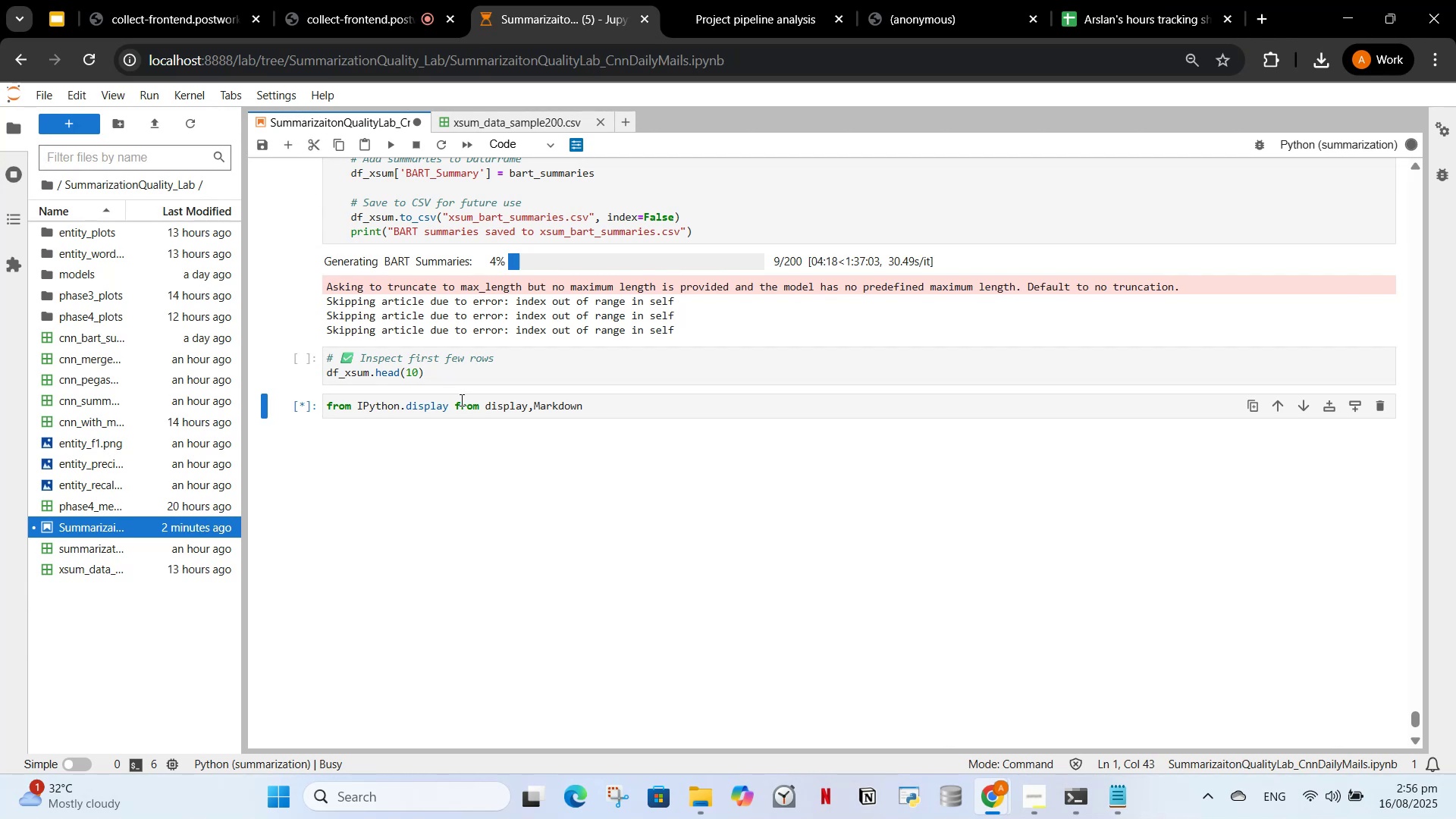 
left_click([459, 411])
 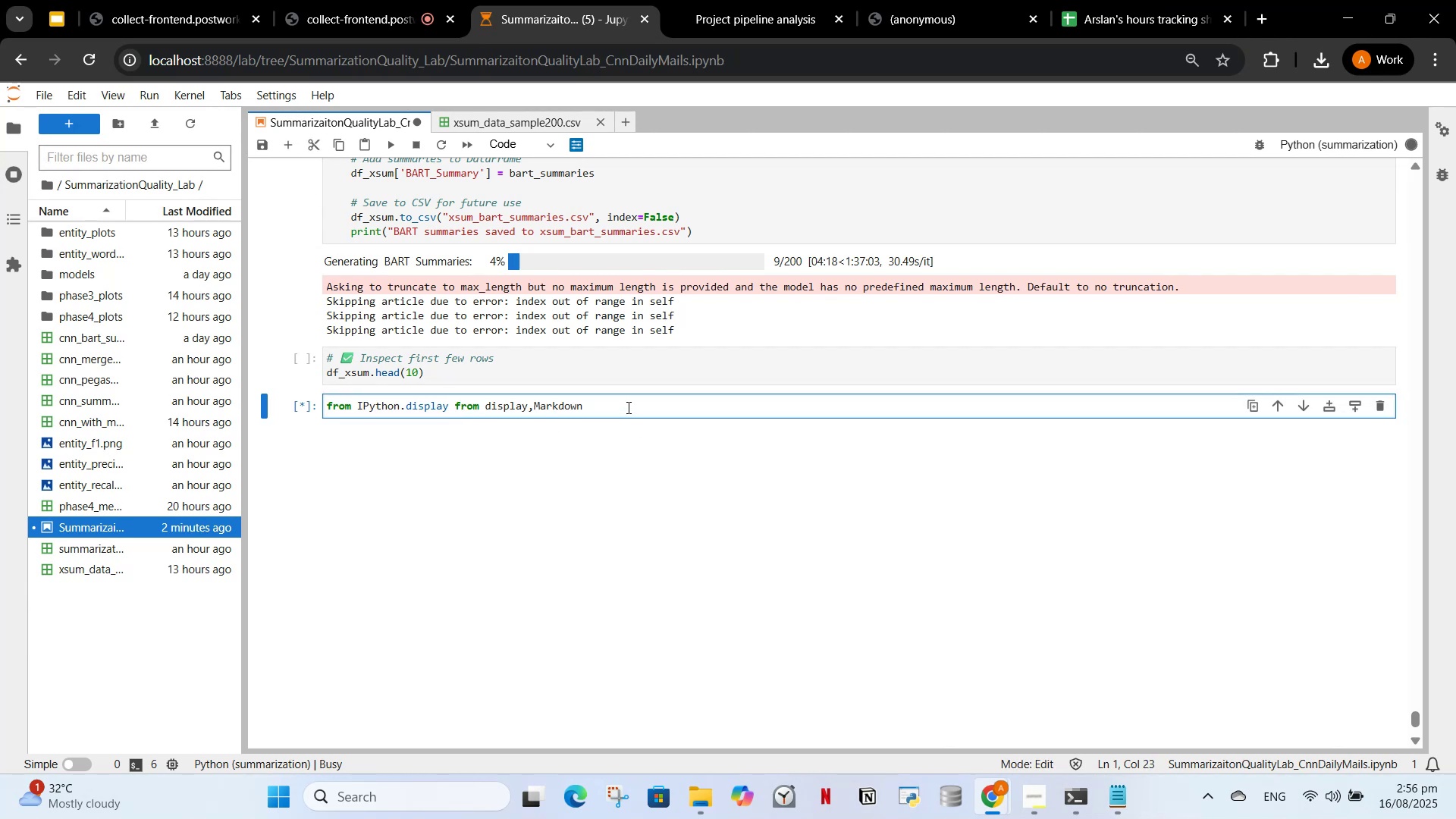 
left_click([626, 406])
 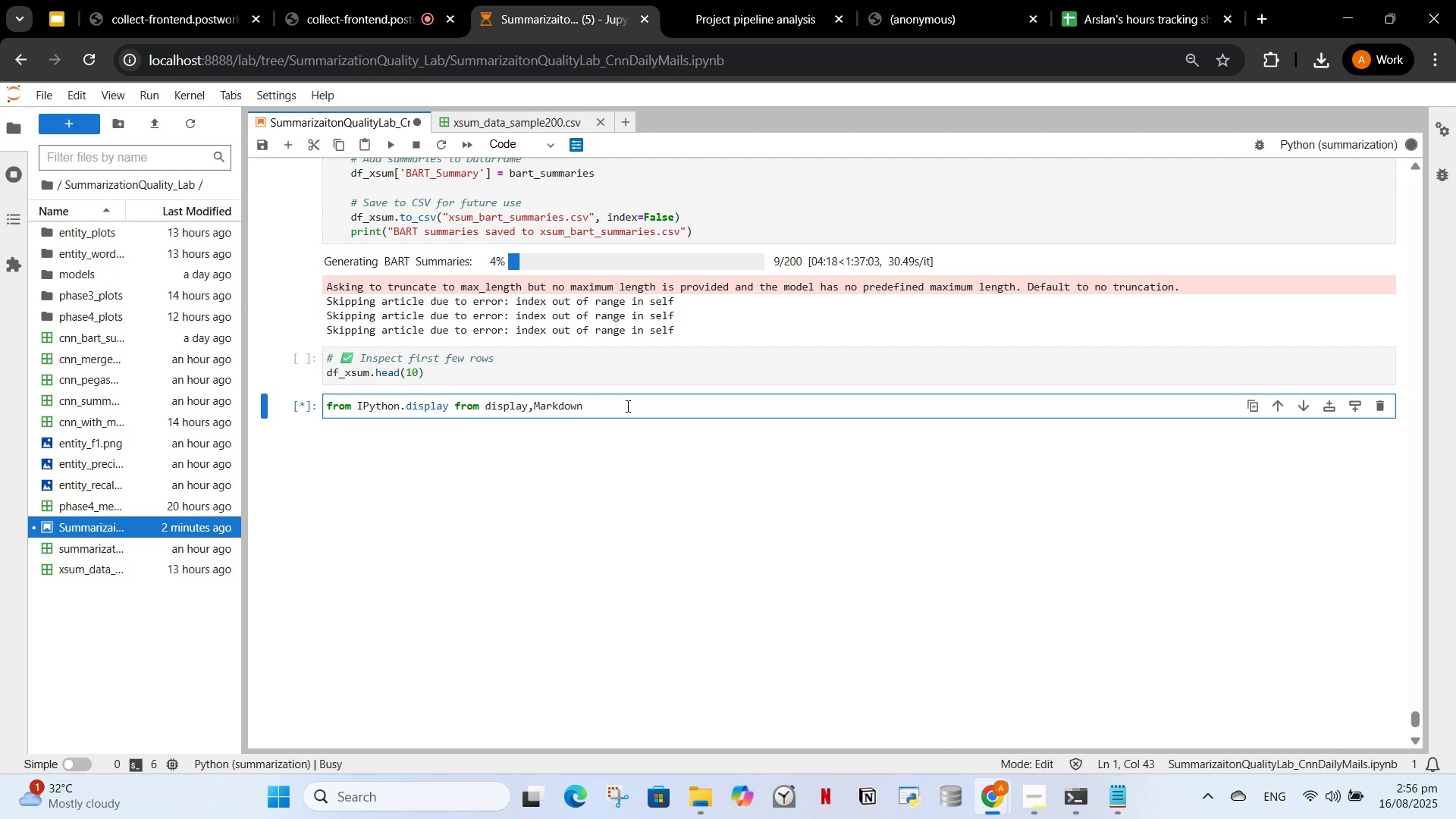 
key(Enter)
 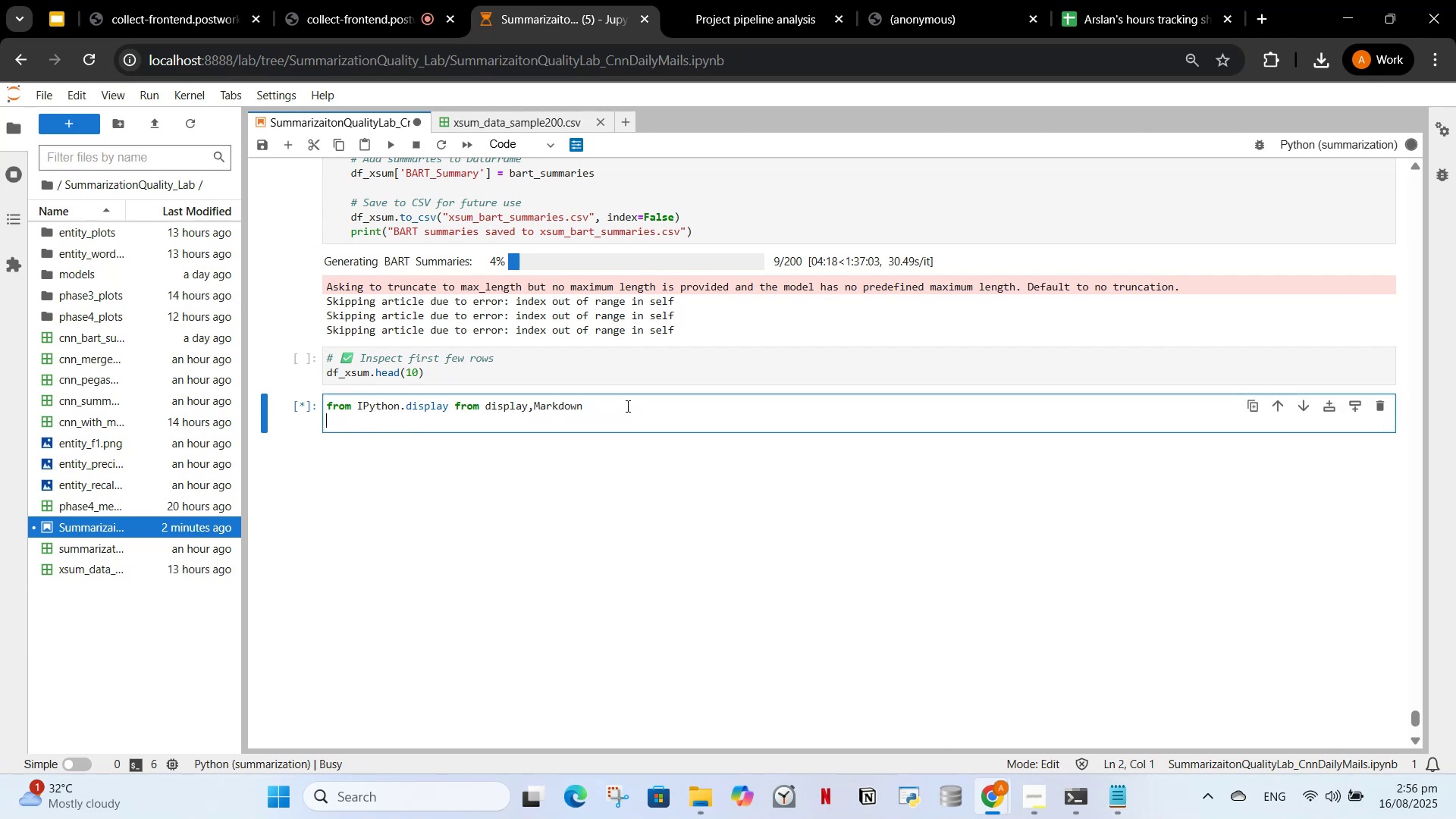 
key(Enter)
 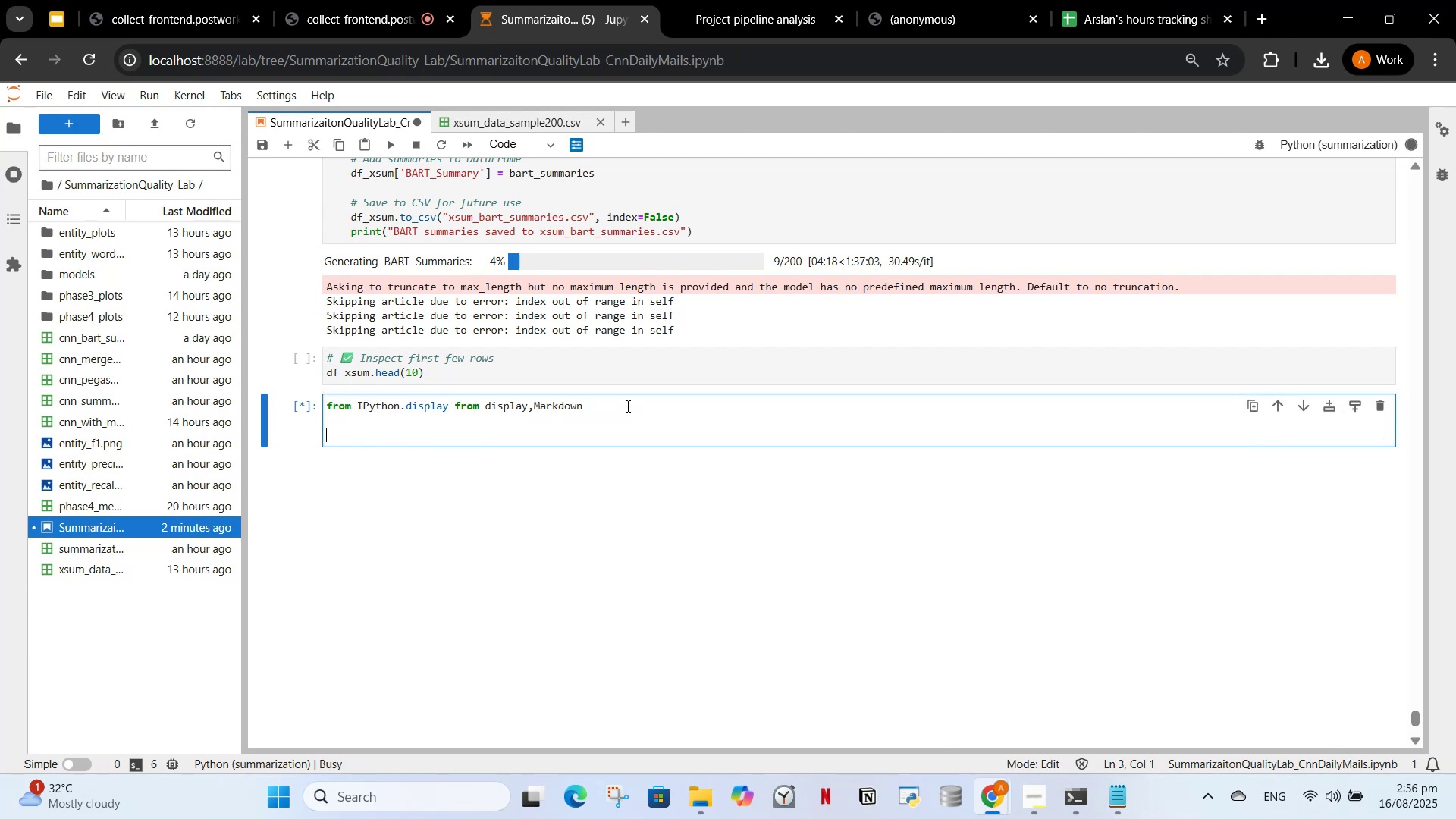 
key(Shift+3)
 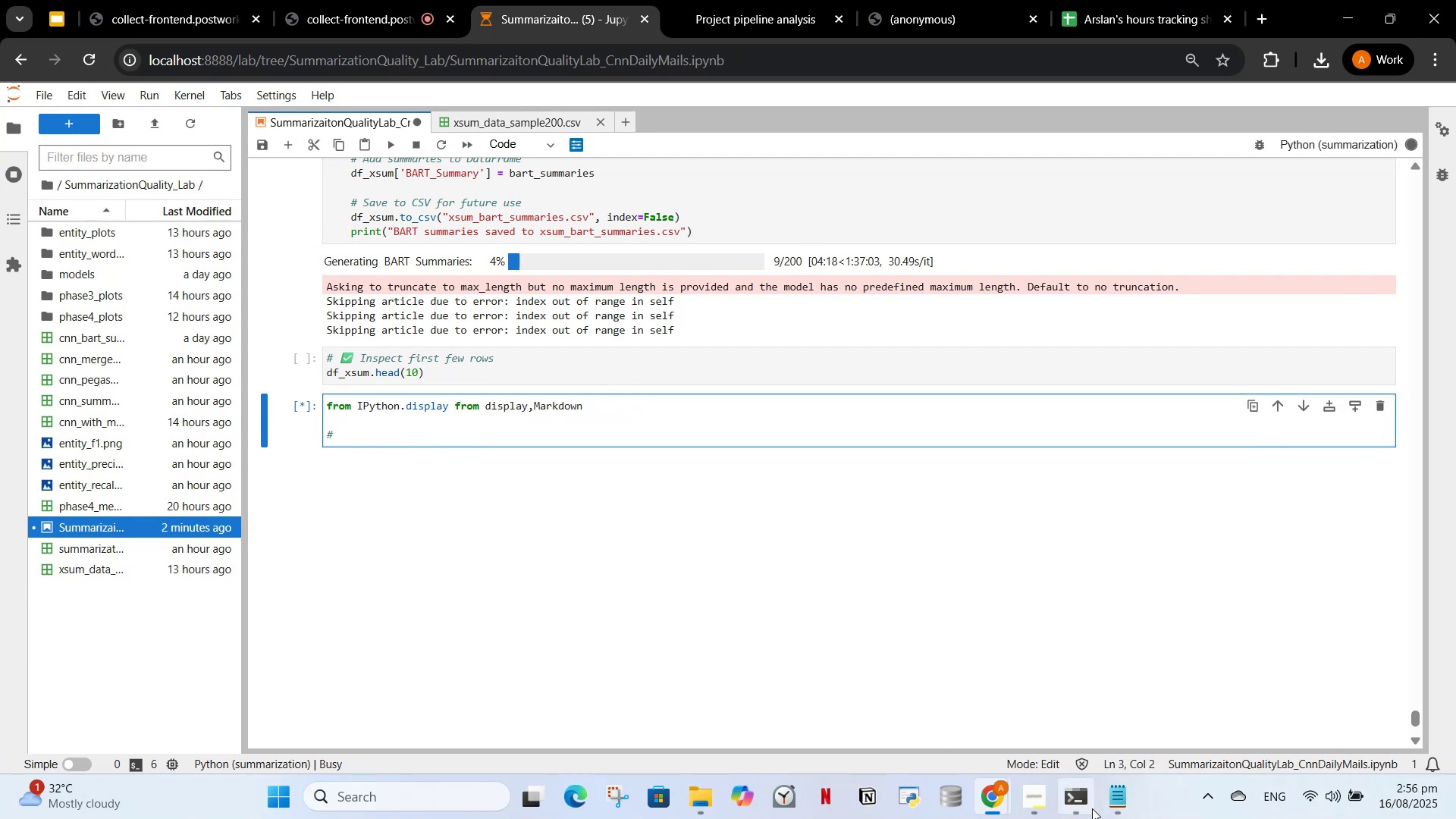 
left_click([1125, 804])
 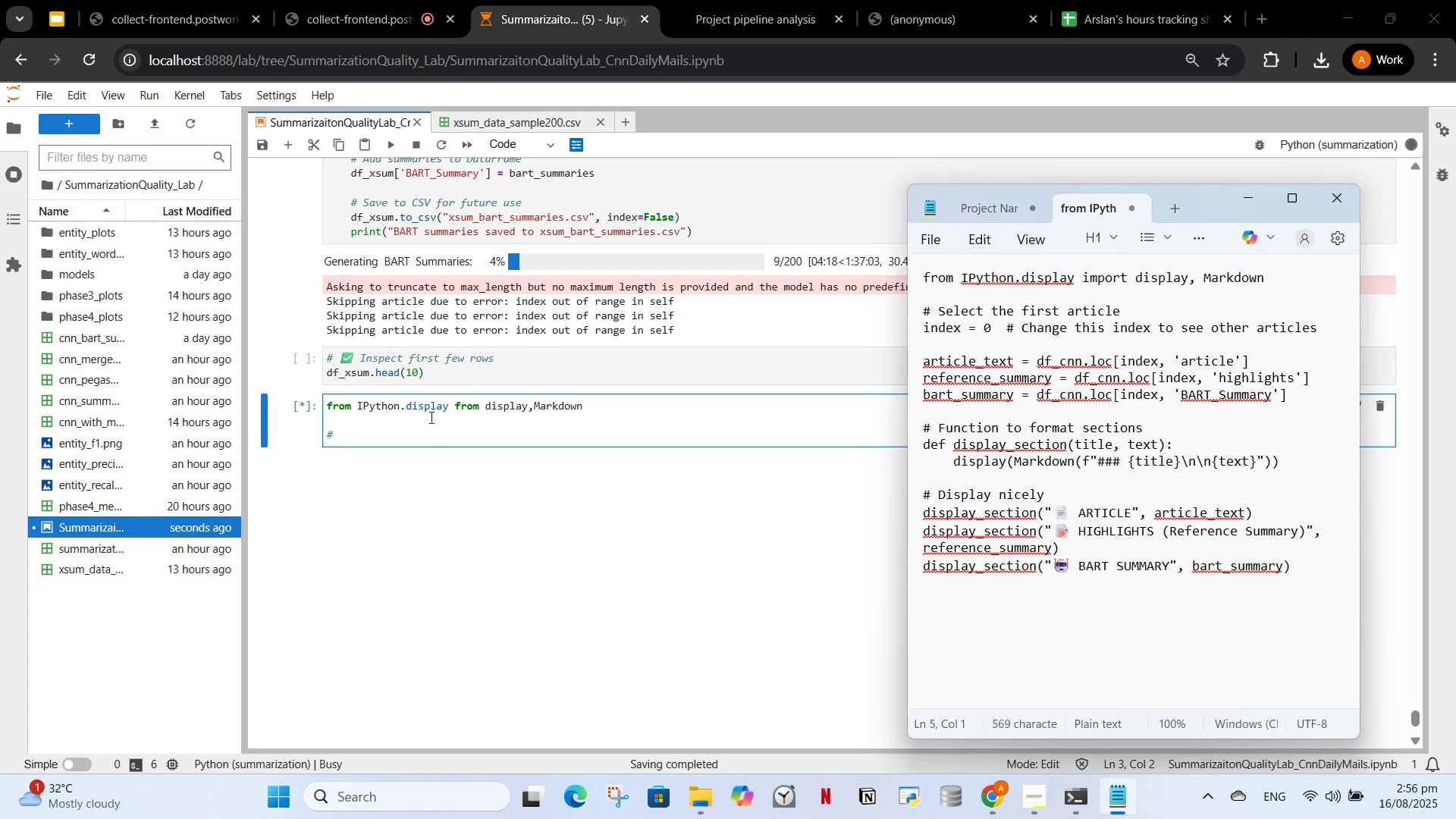 
wait(7.32)
 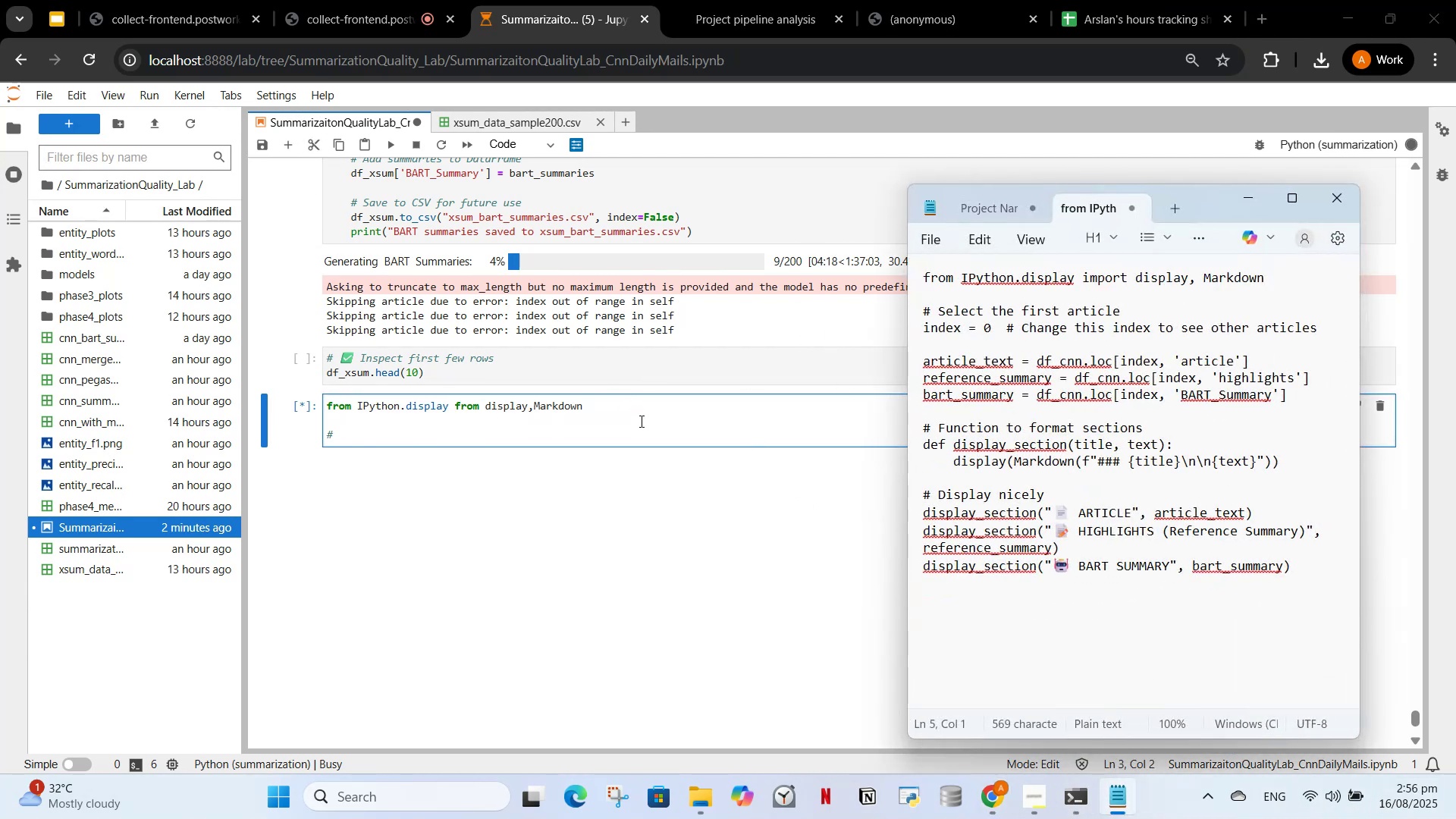 
left_click([421, 429])
 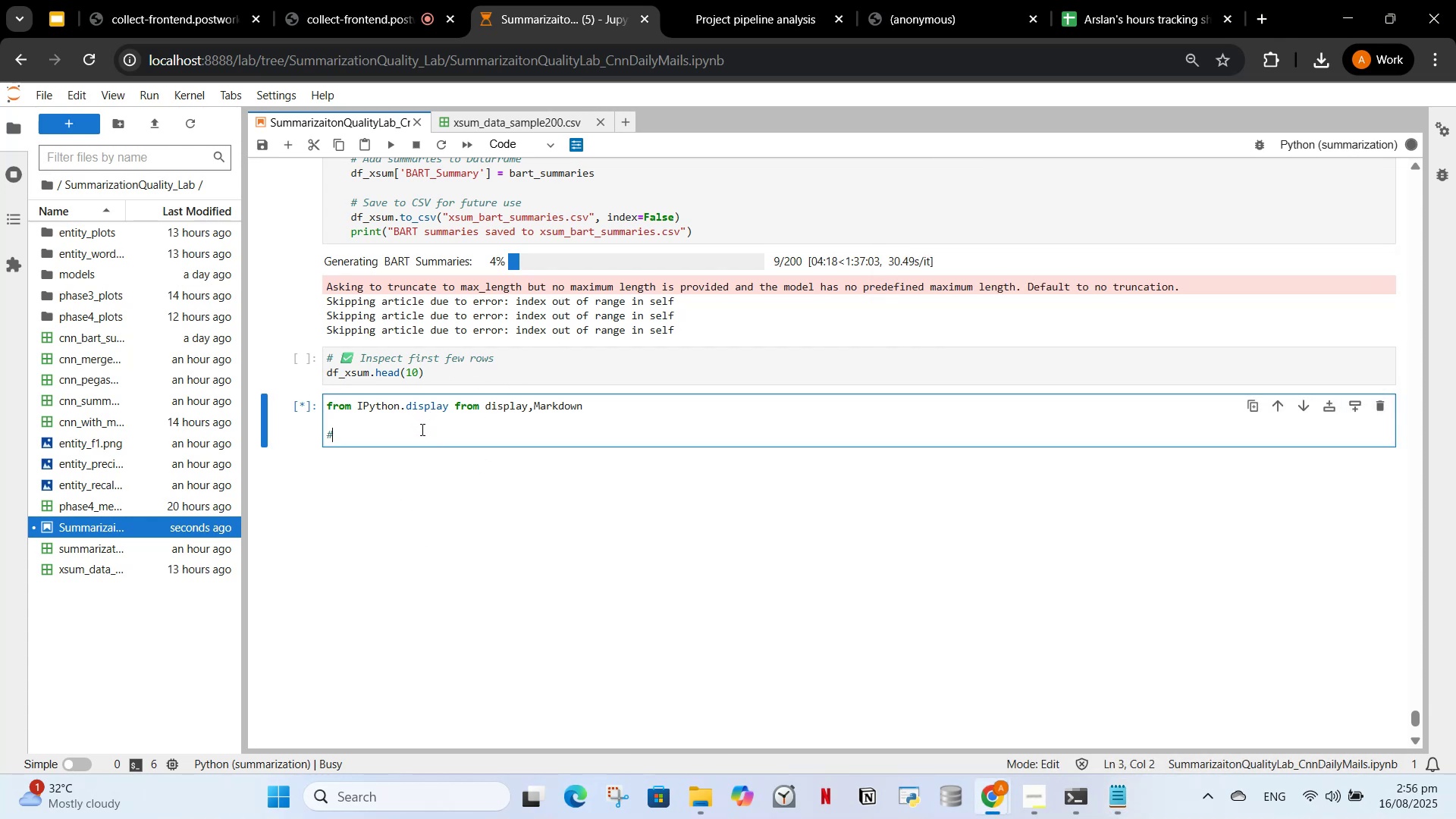 
type( Select the first )
 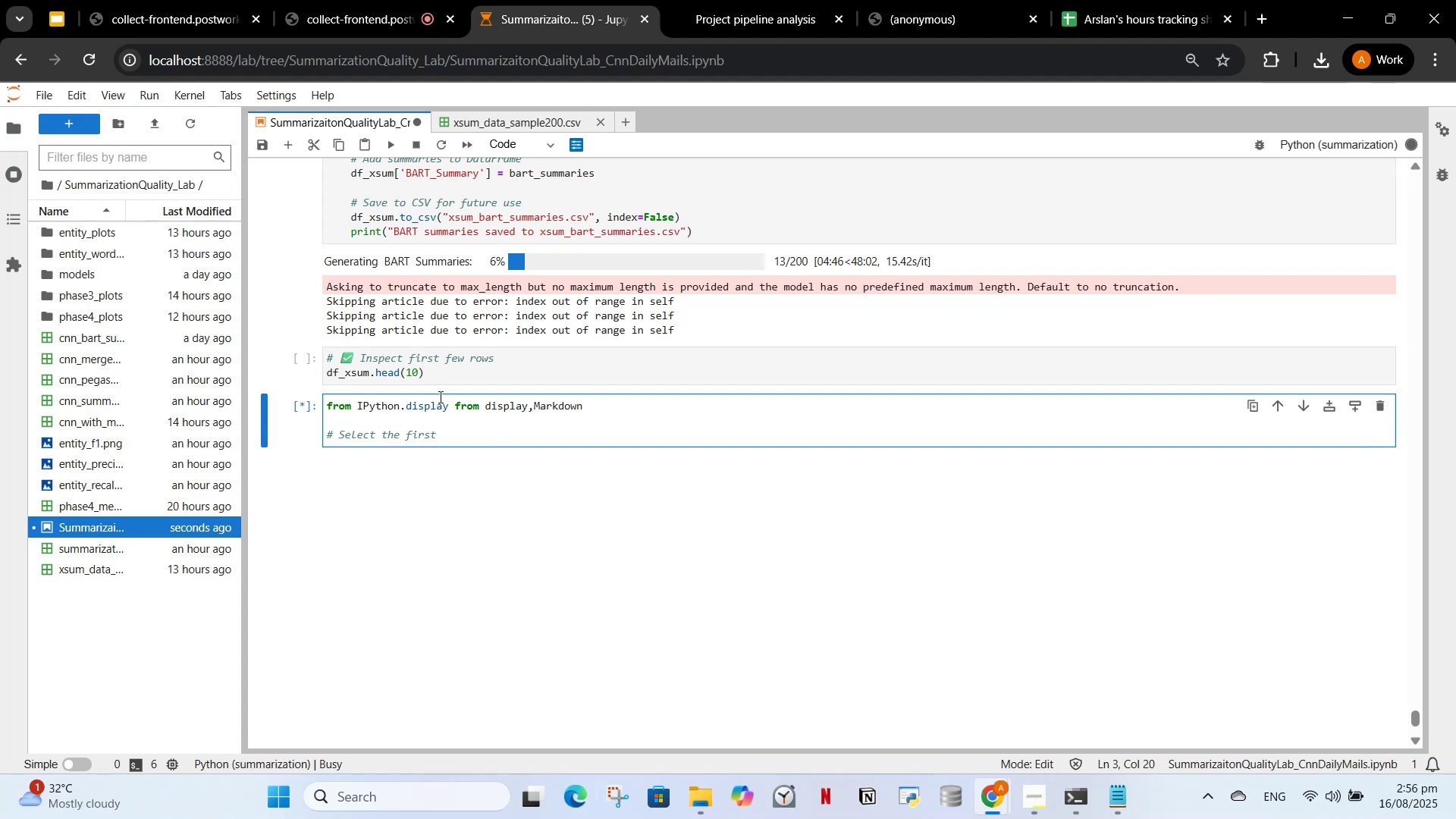 
wait(6.45)
 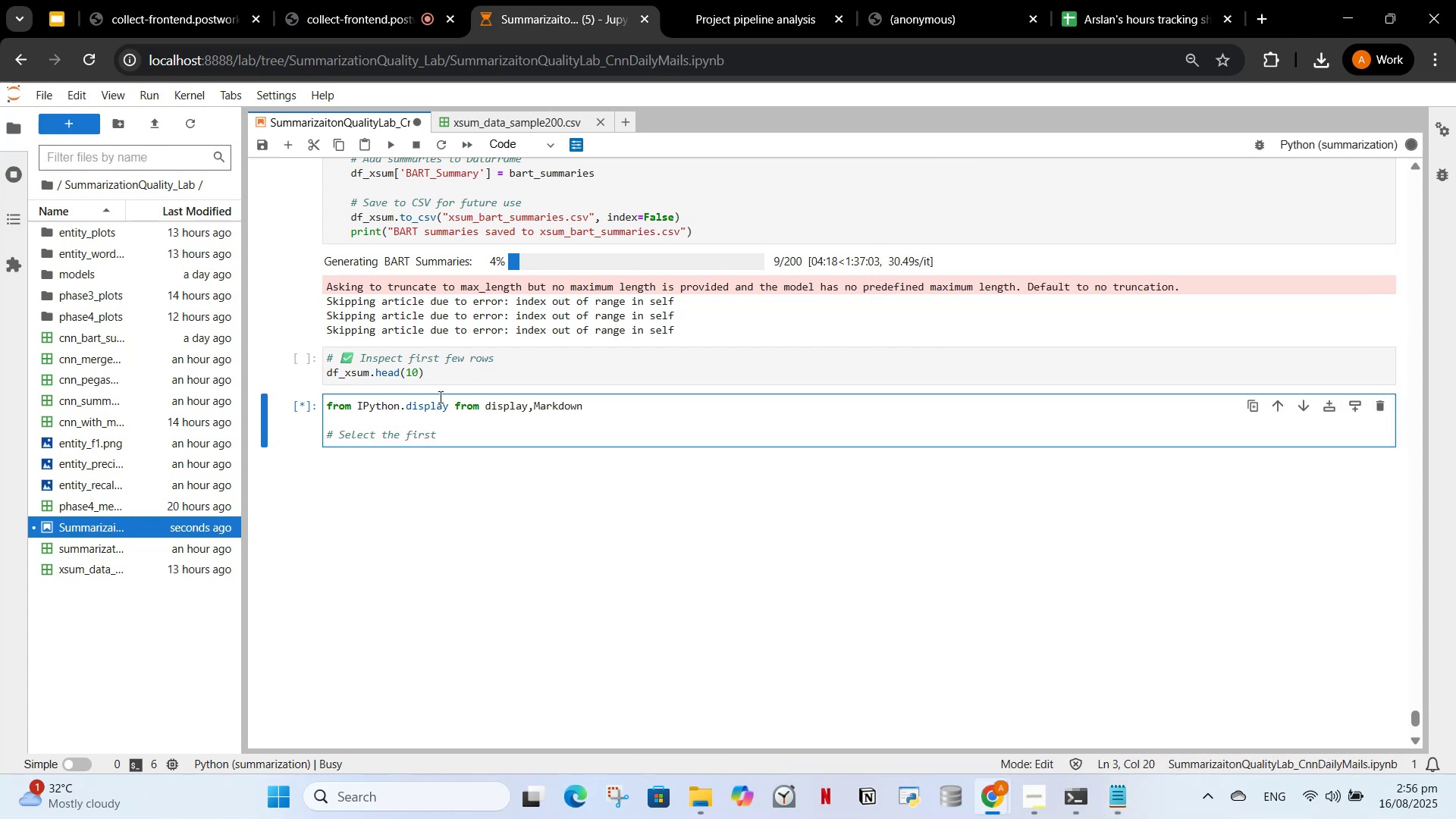 
type(article)
 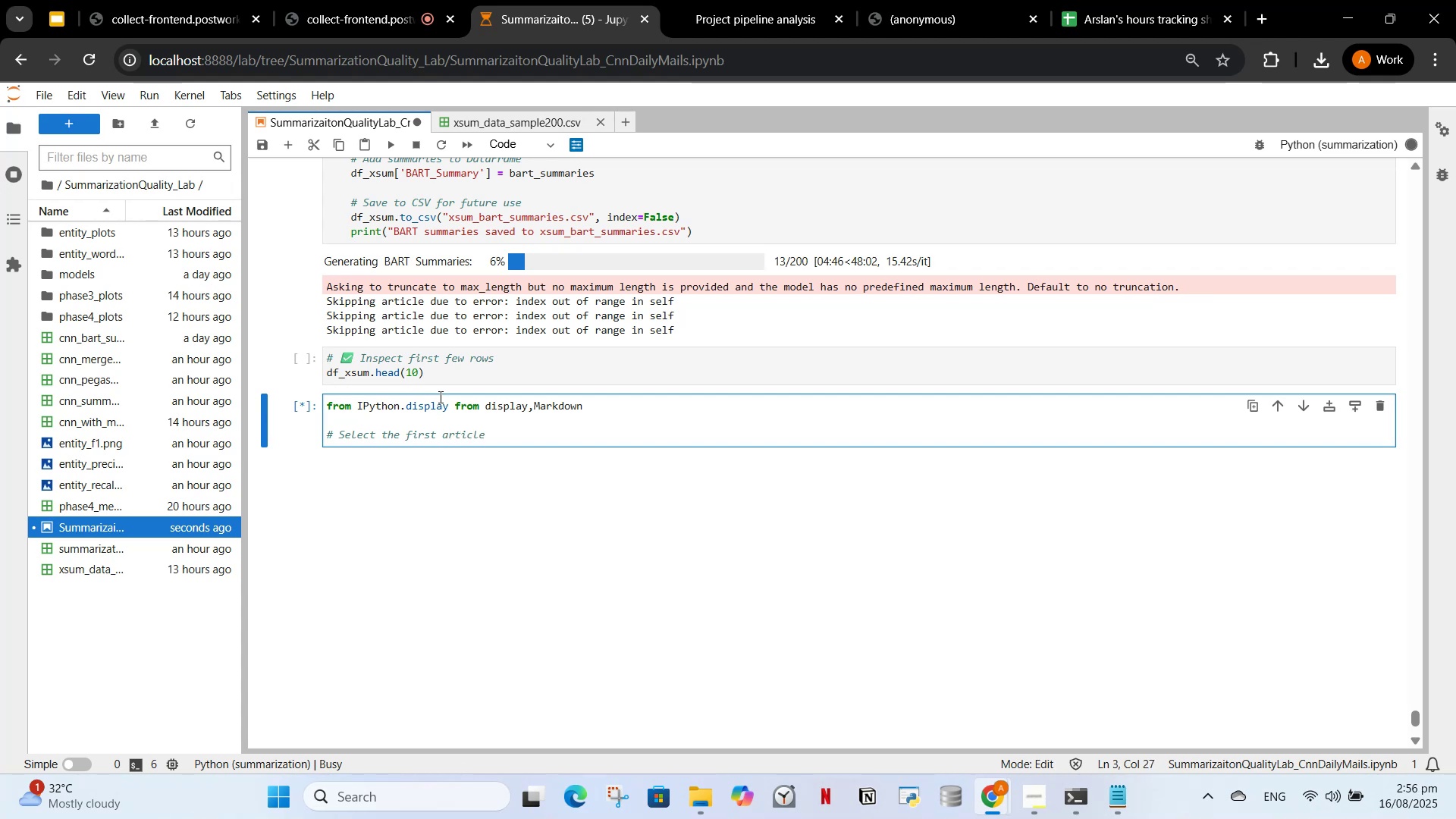 
key(Enter)
 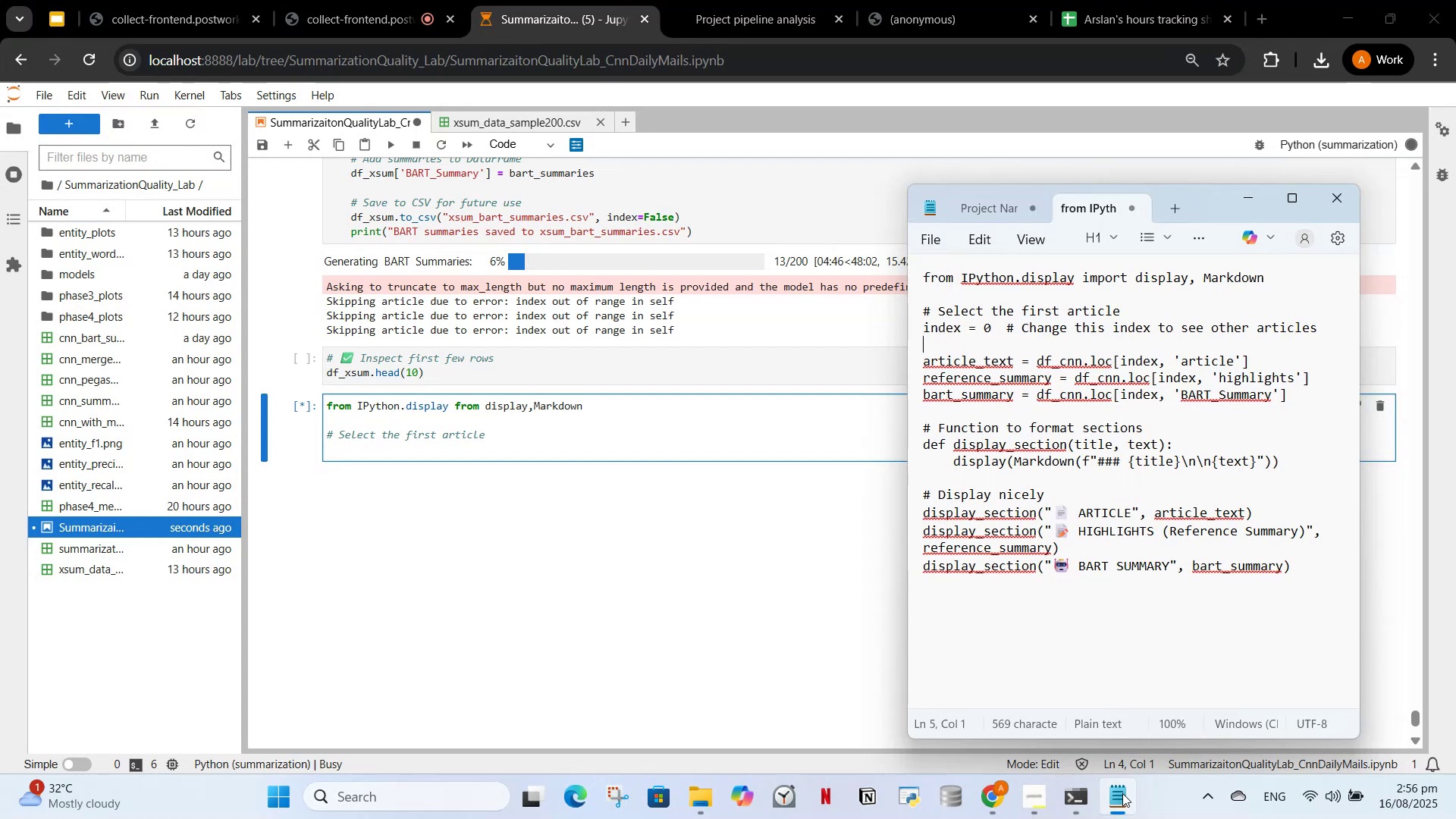 
wait(6.5)
 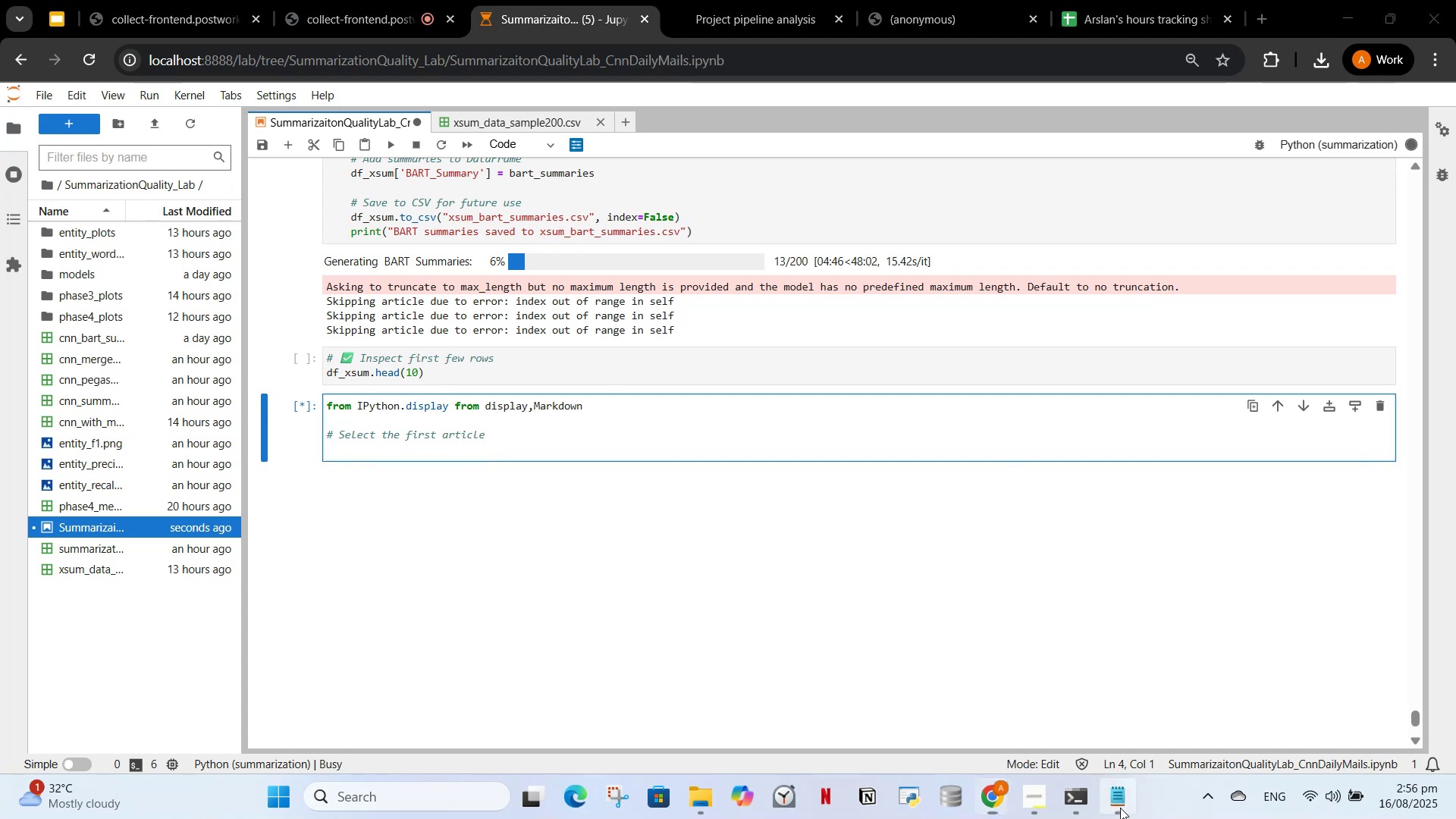 
left_click([1122, 793])
 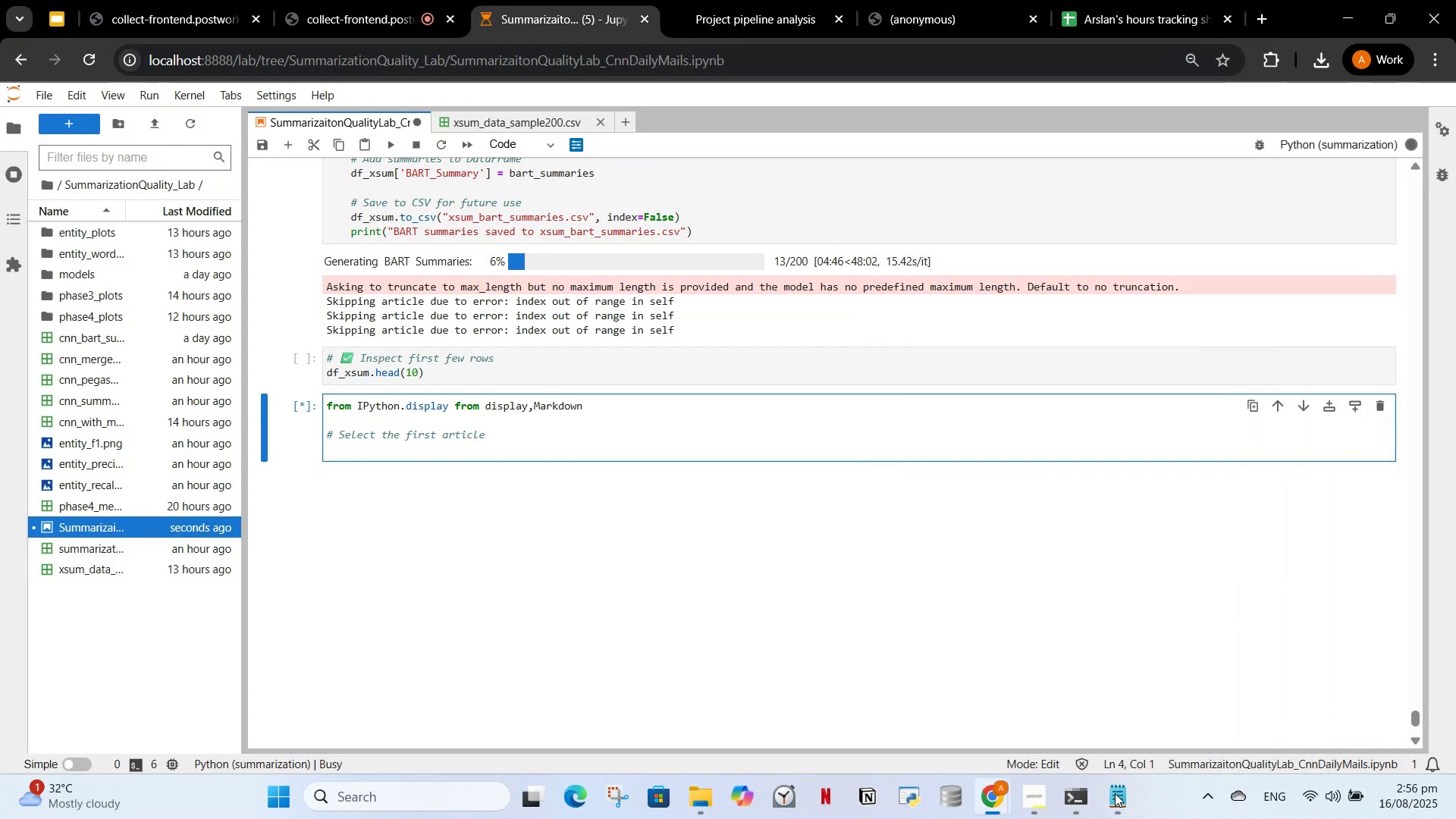 
type(index = 0 )
 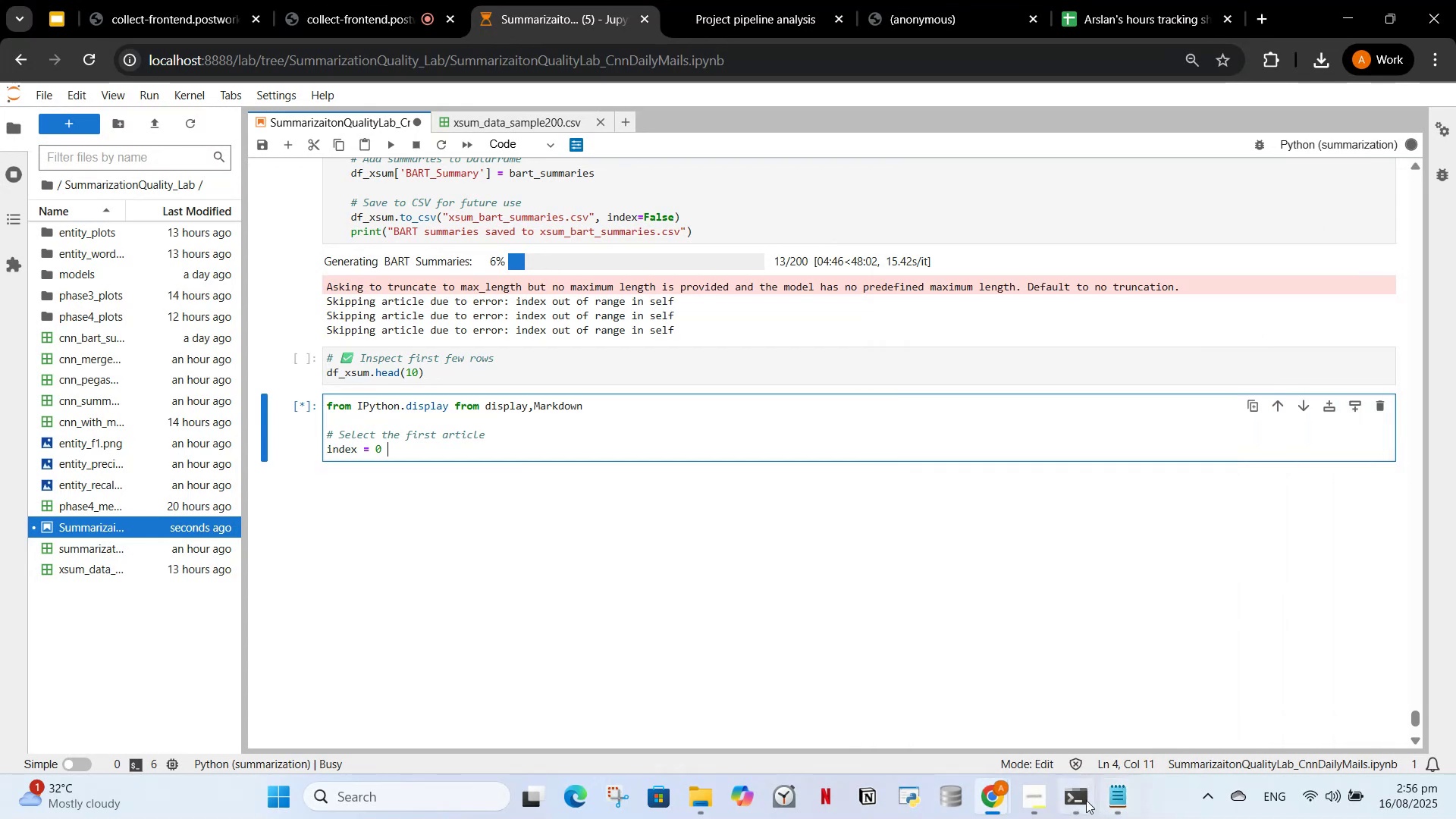 
double_click([1086, 800])
 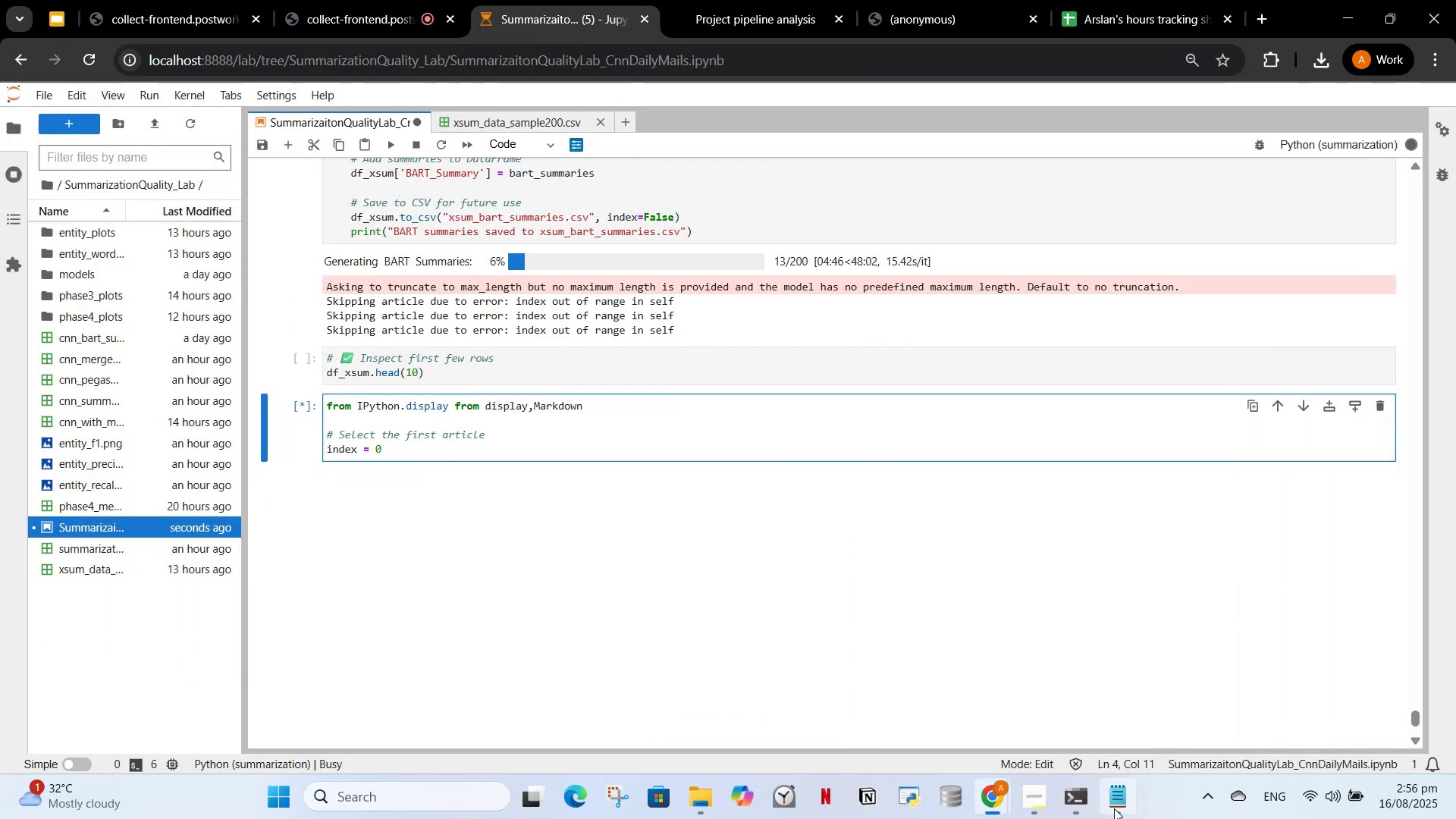 
left_click([1116, 808])
 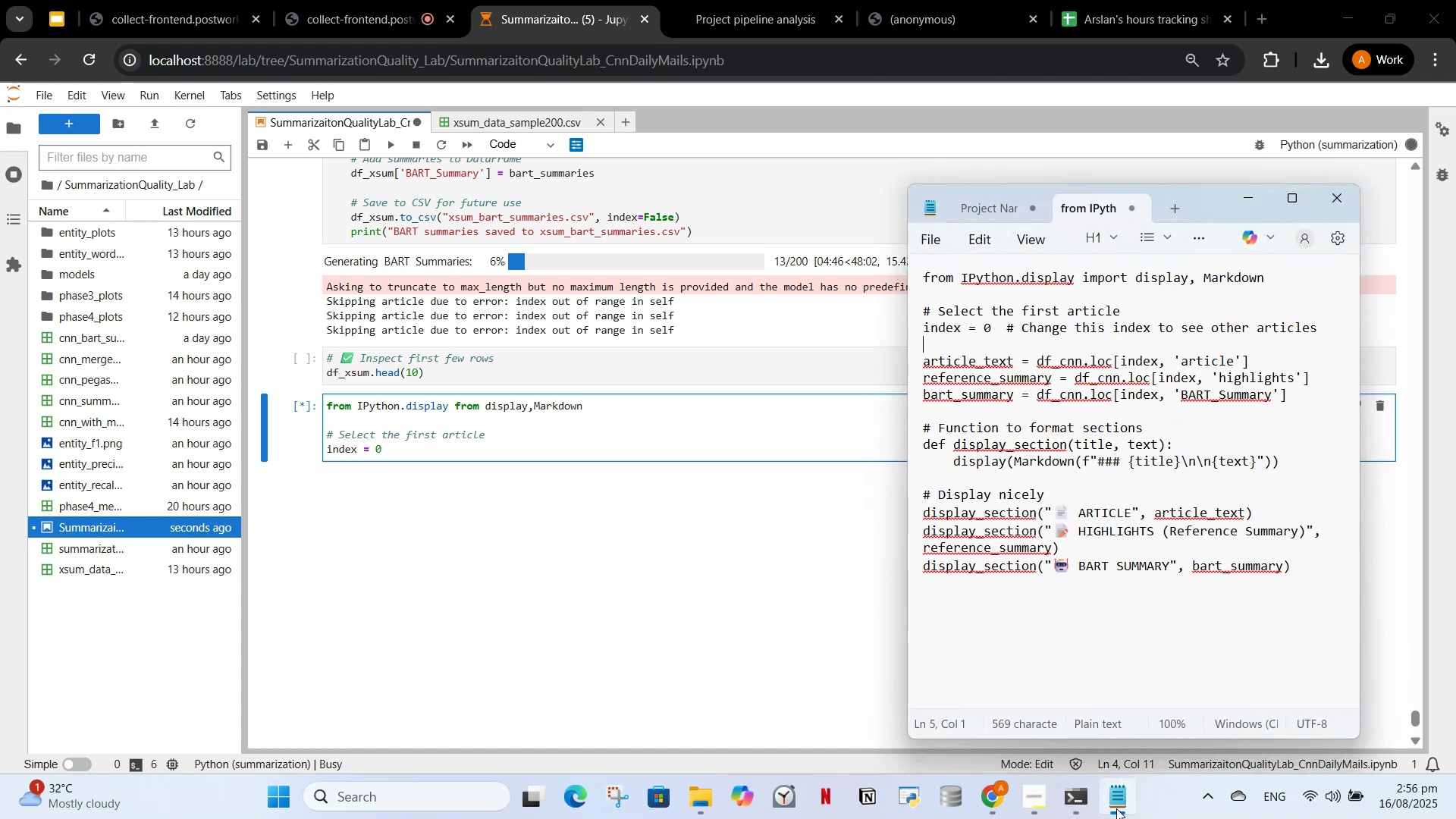 
left_click([1116, 808])
 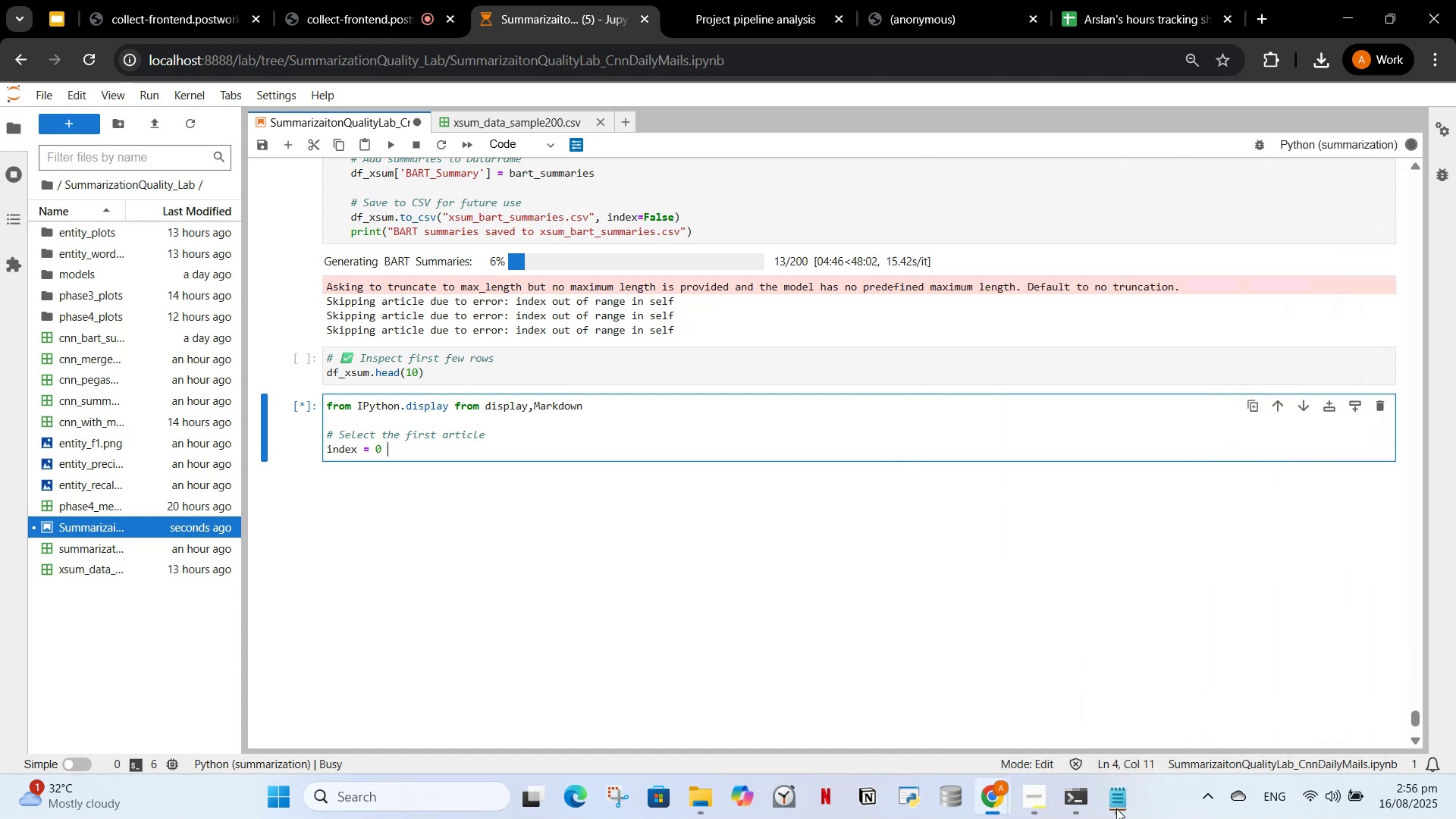 
type( )
key(Backspace)
type(# Change)
 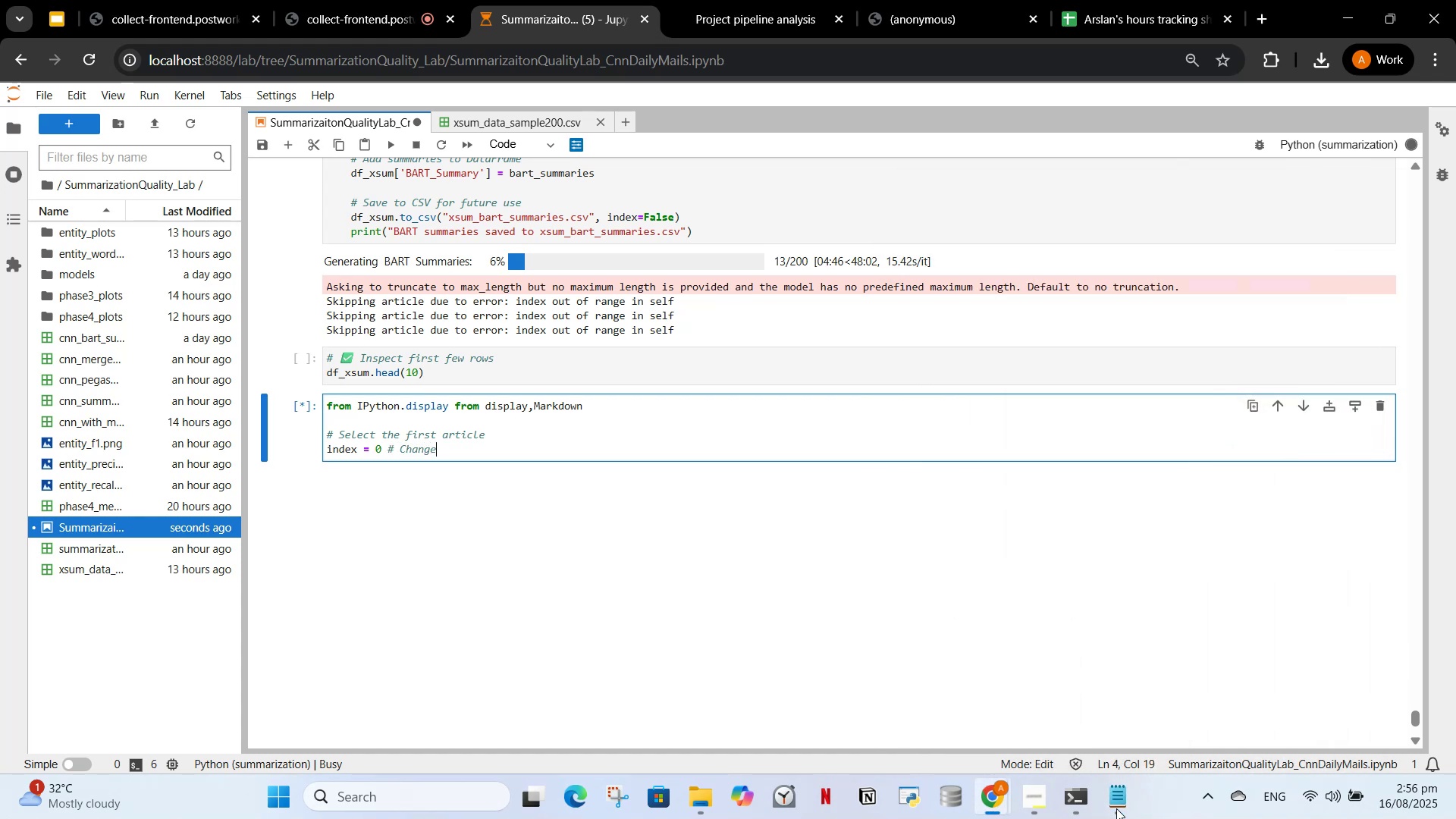 
left_click([1116, 808])
 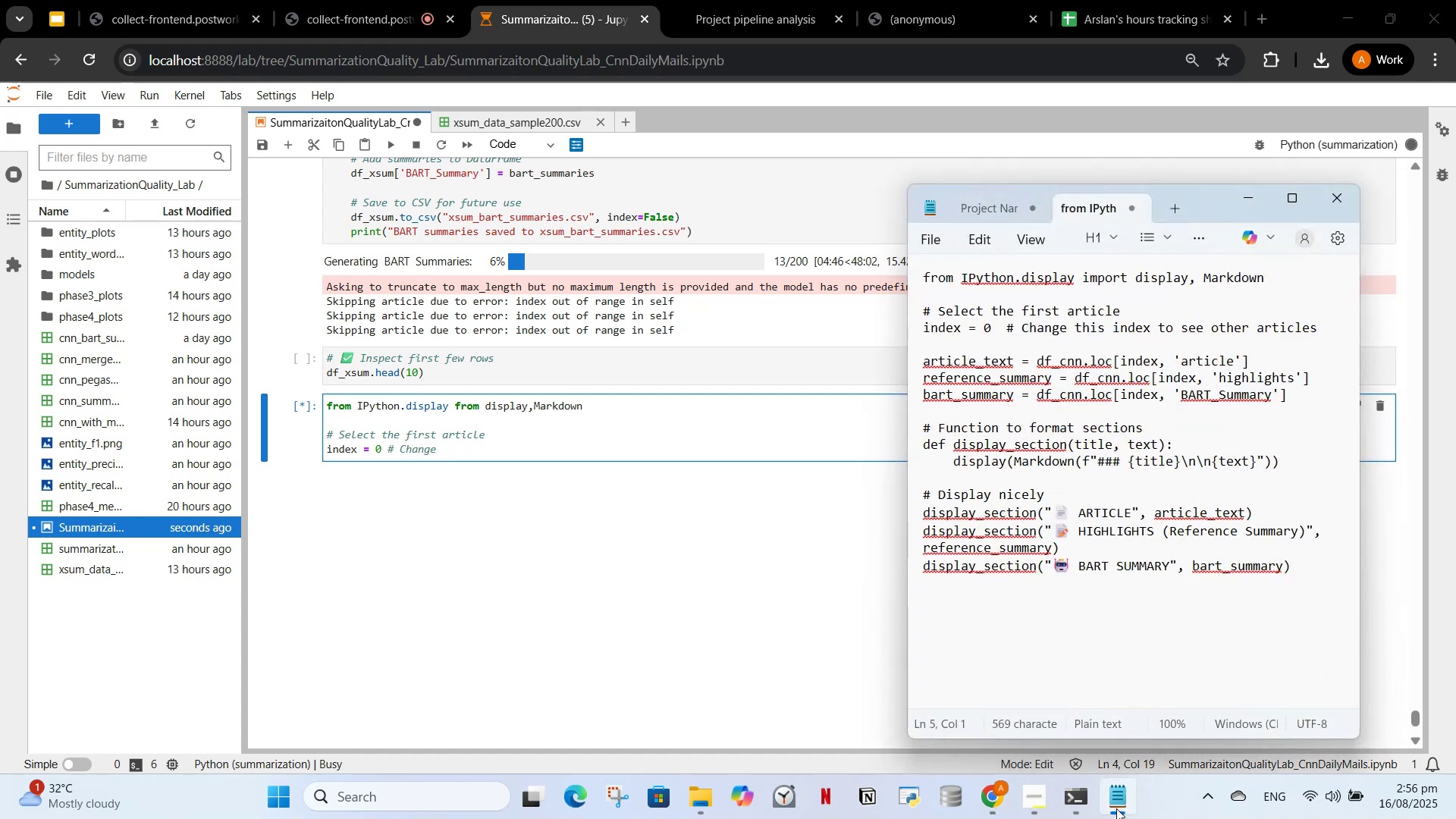 
left_click([1116, 808])
 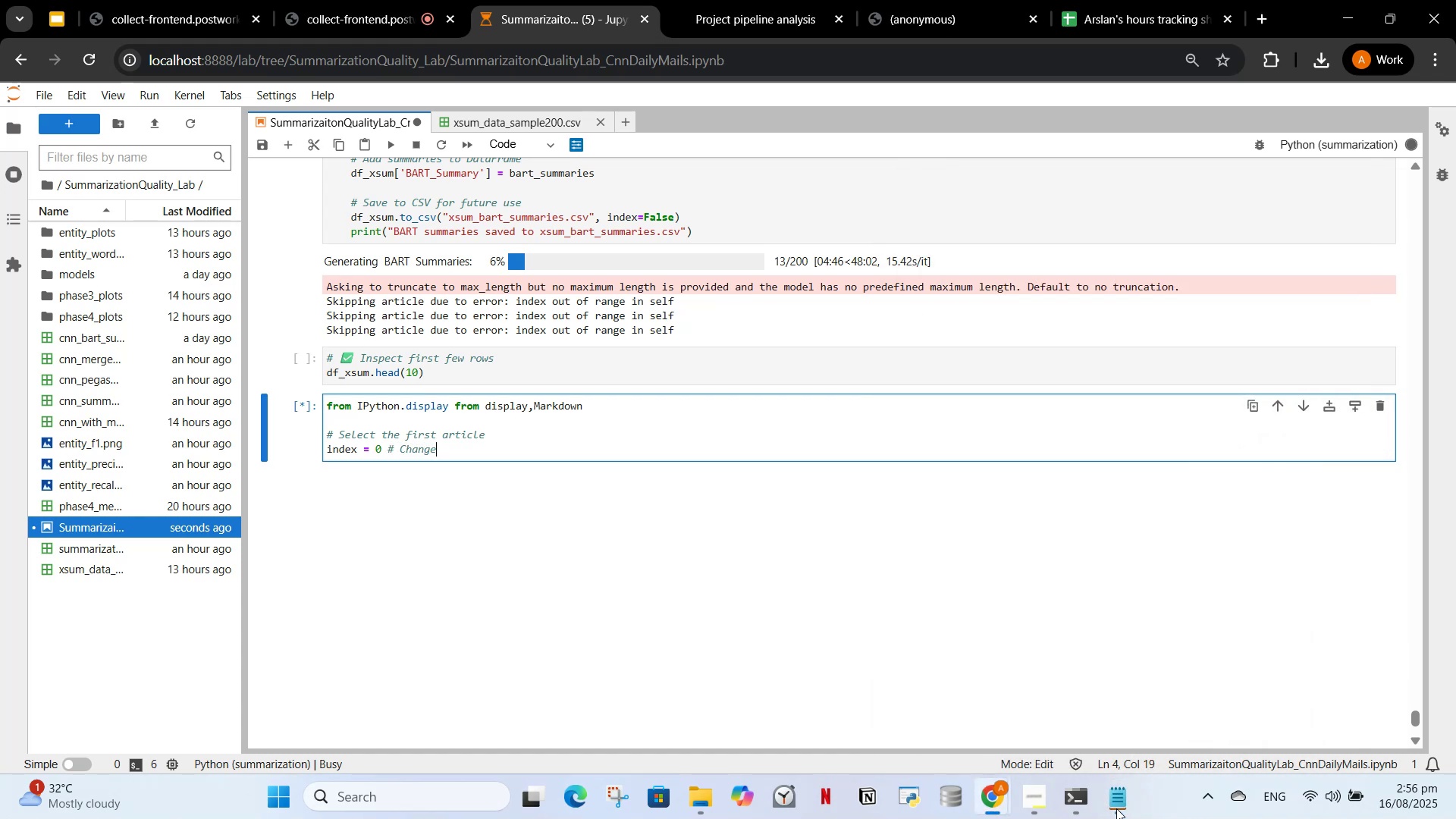 
type( this index )
 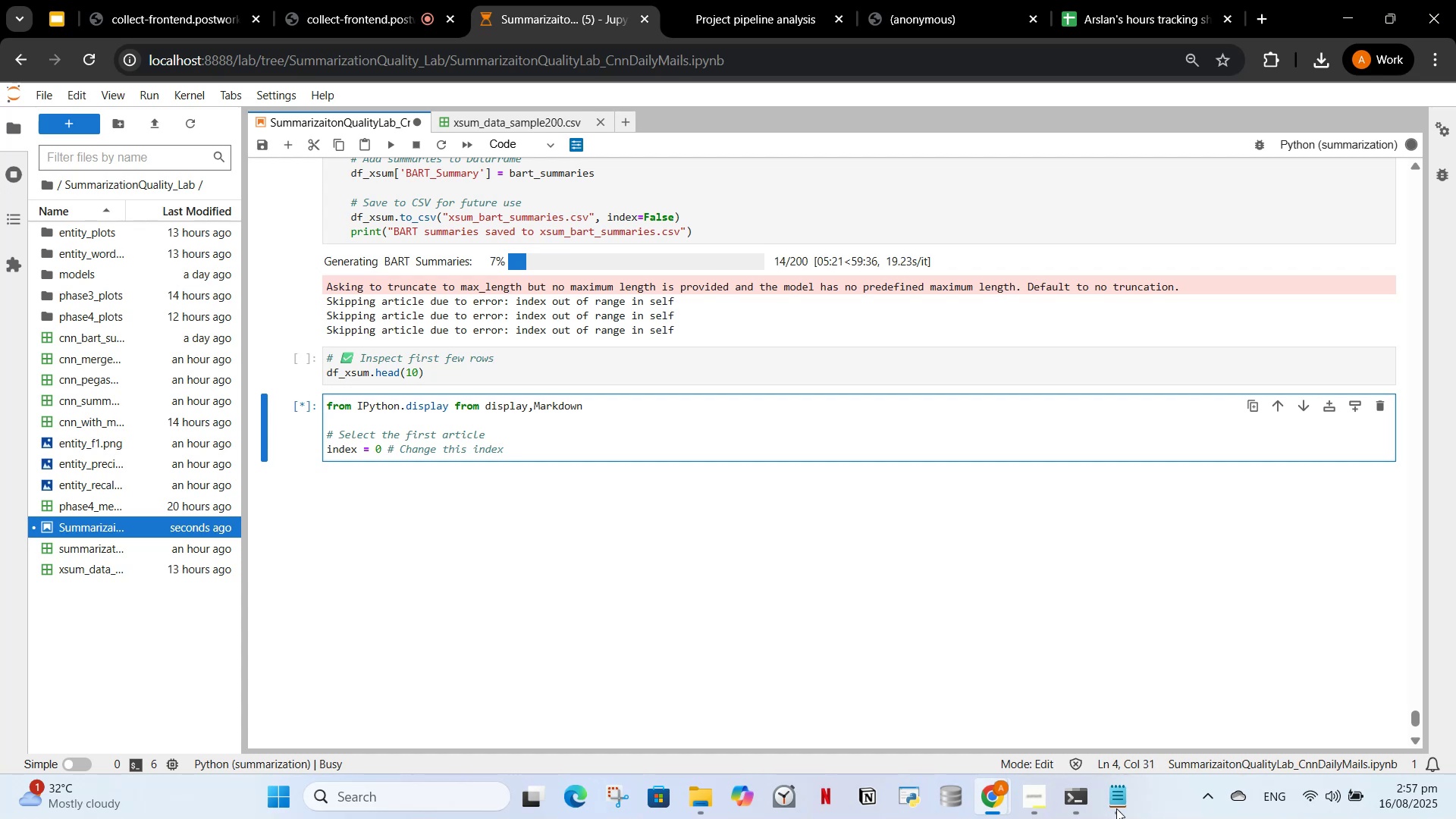 
wait(14.01)
 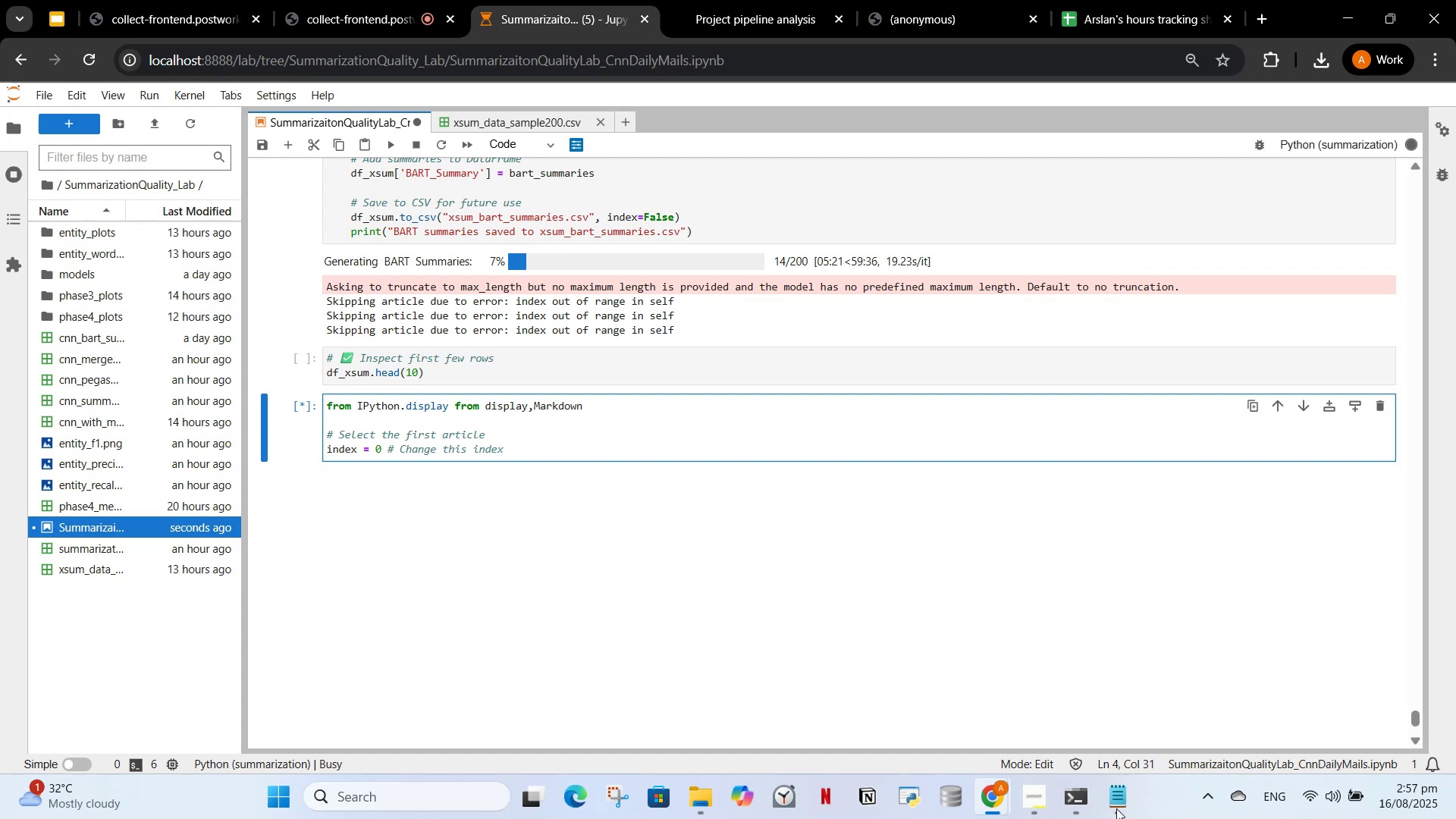 
left_click([1113, 802])
 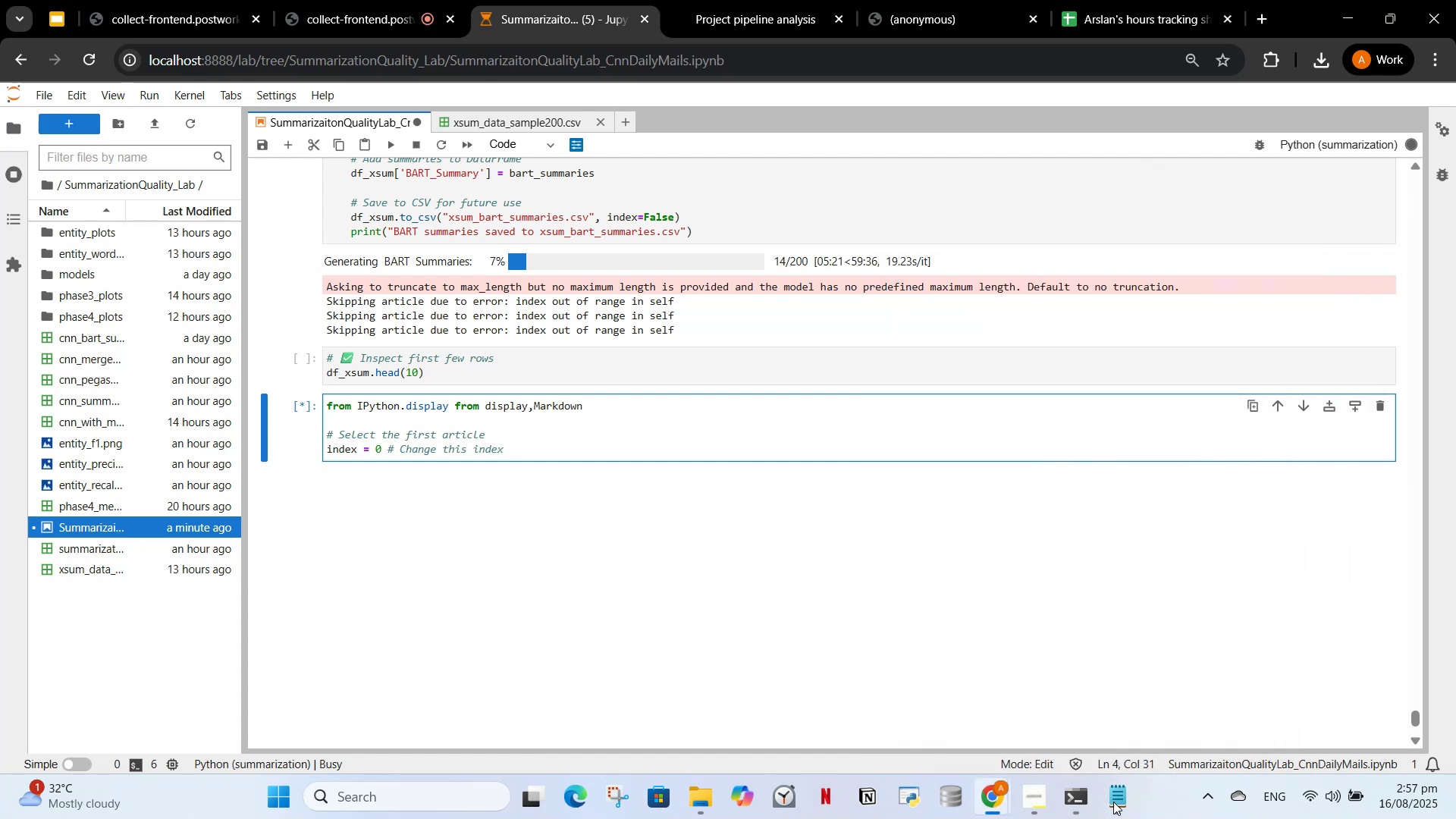 
type(to see other articles)
 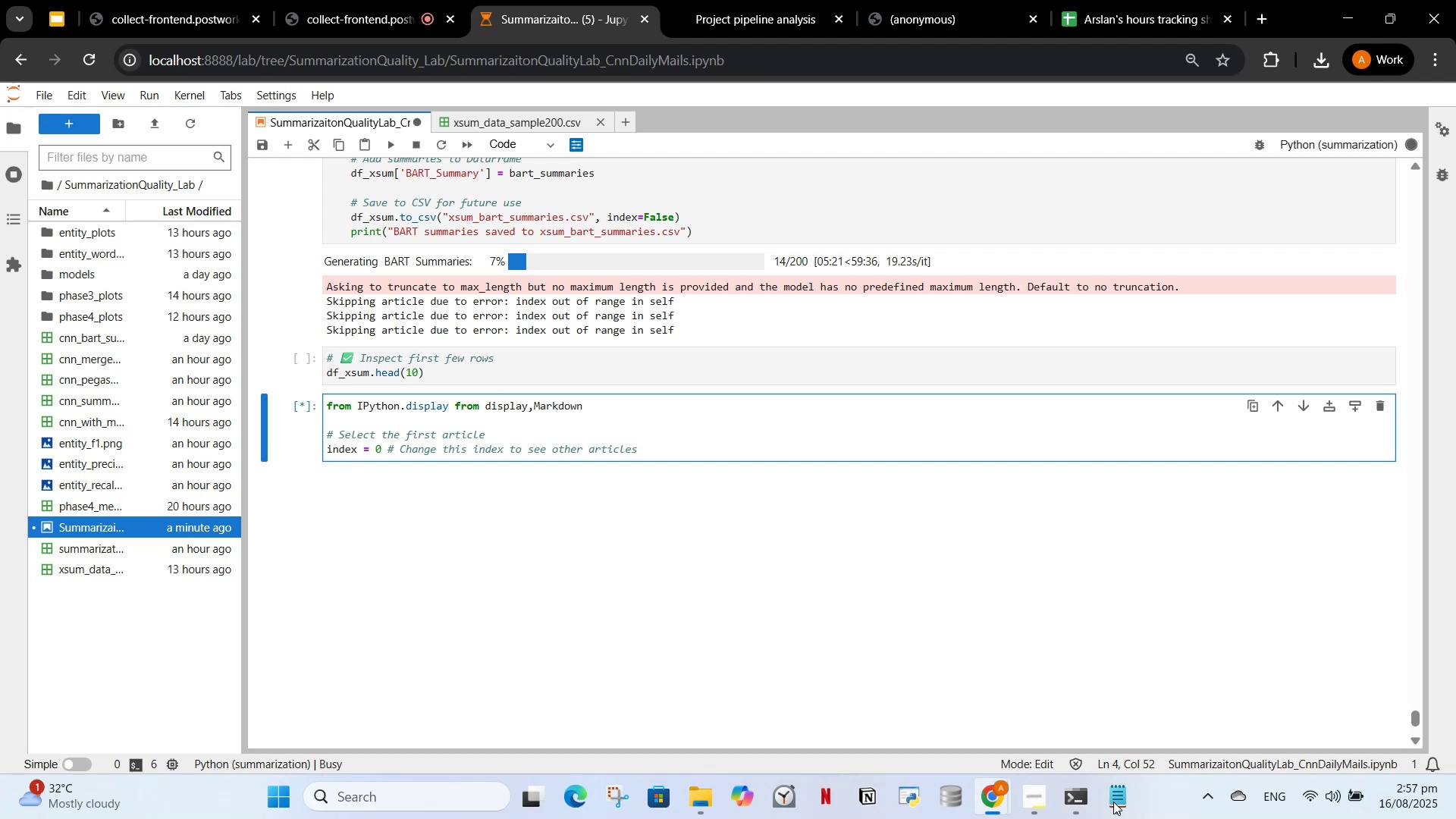 
key(Enter)
 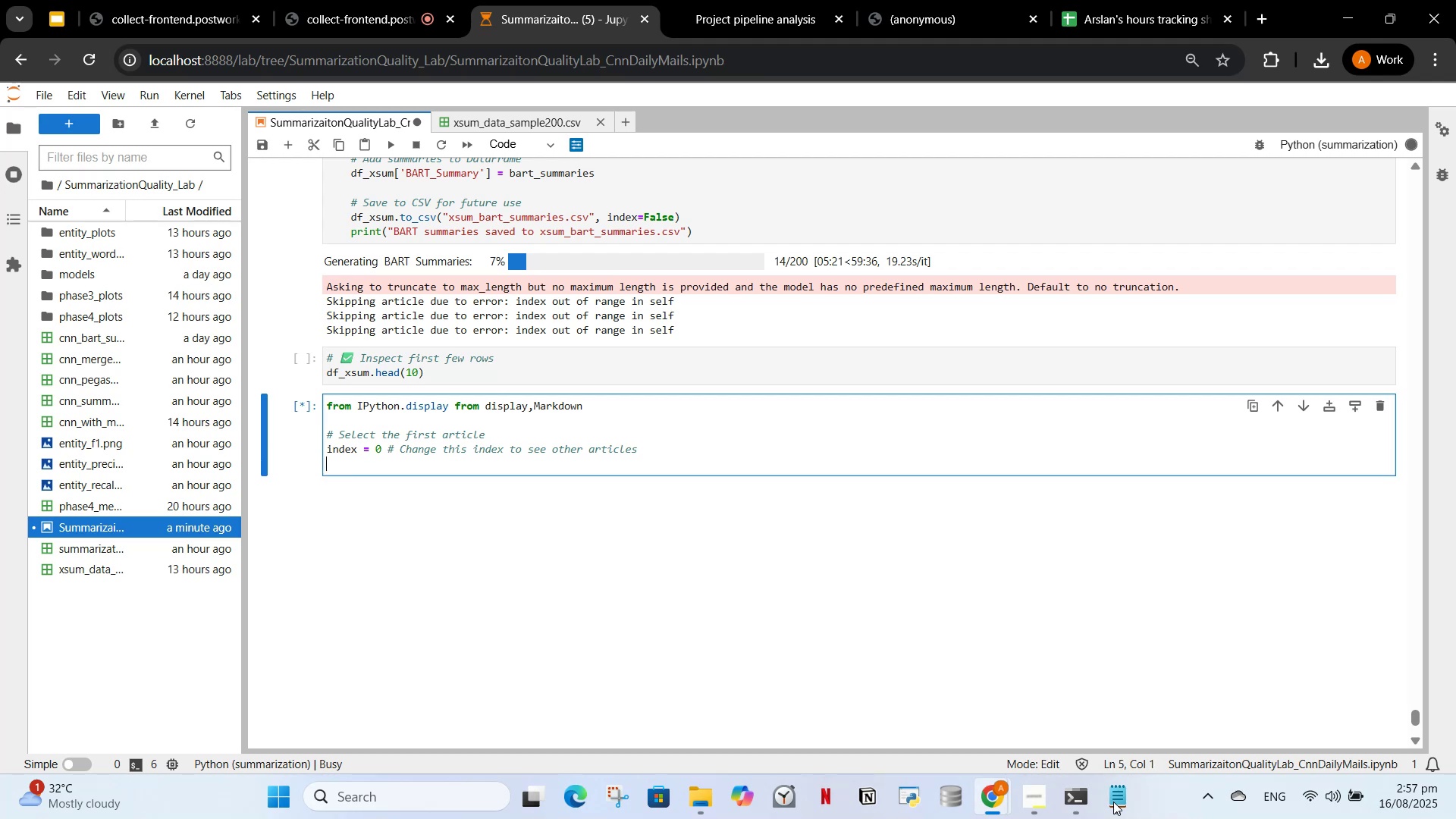 
key(Enter)
 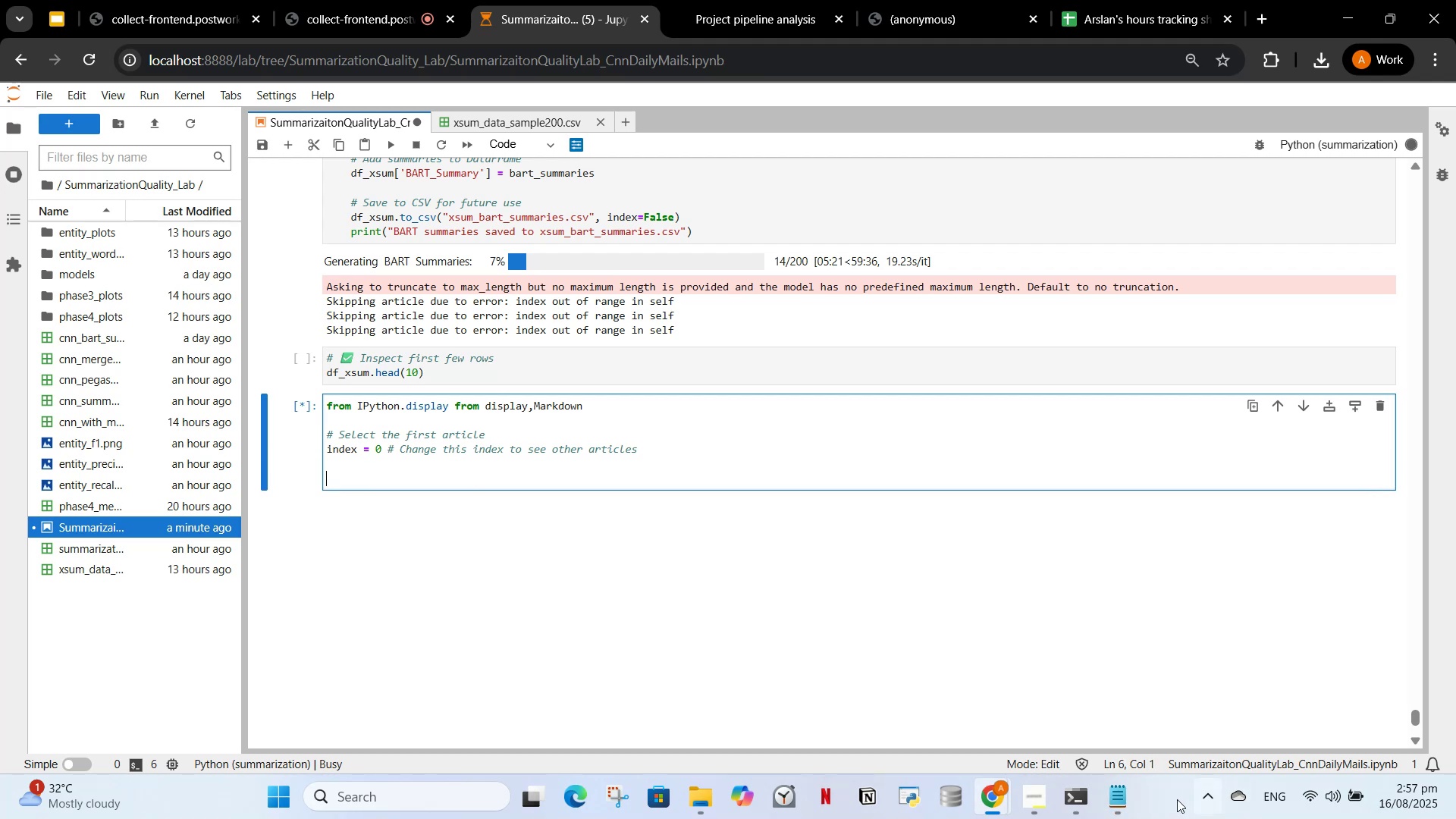 
left_click([1133, 814])
 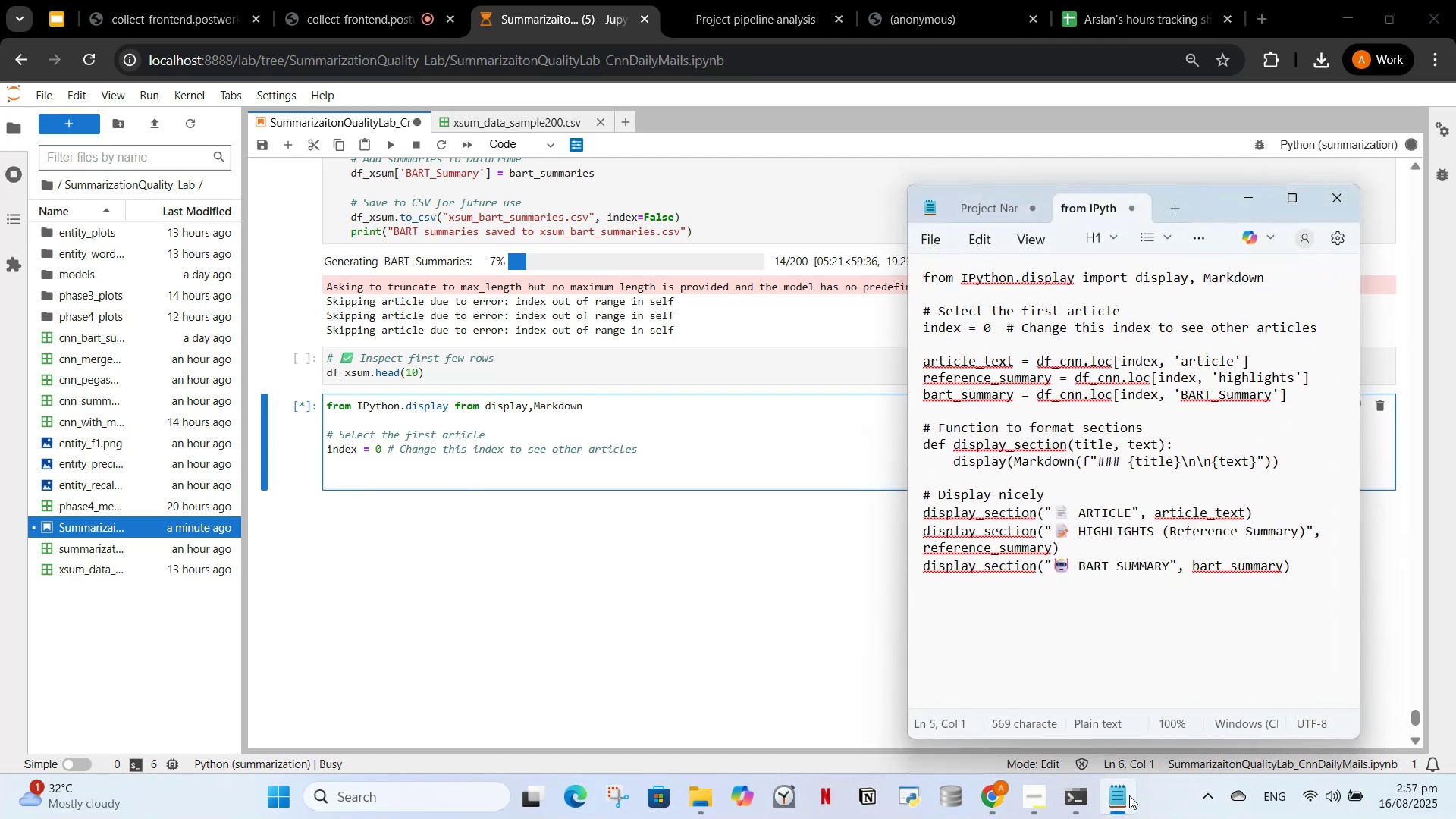 
left_click([1129, 795])
 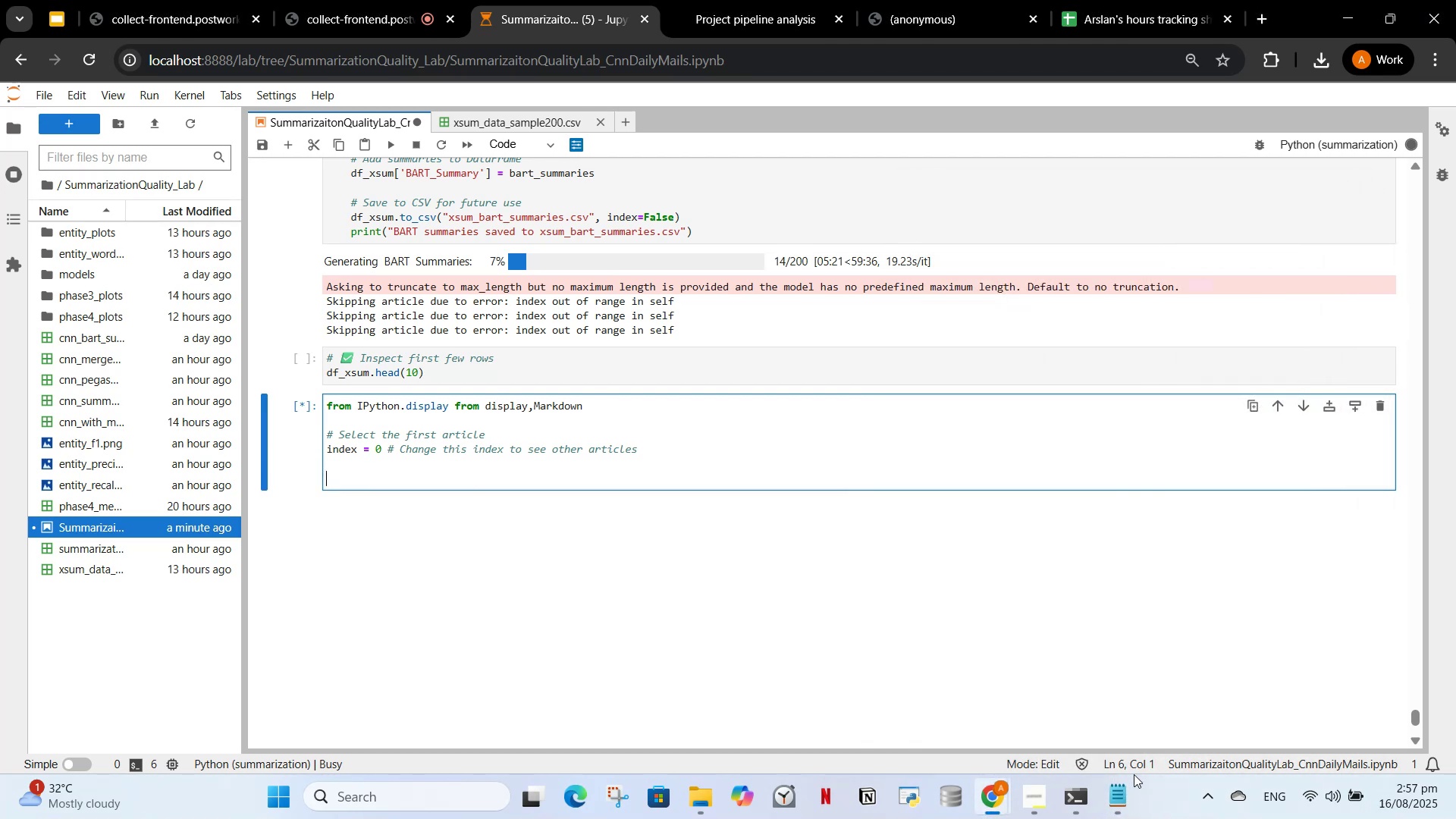 
type(article_text = )
 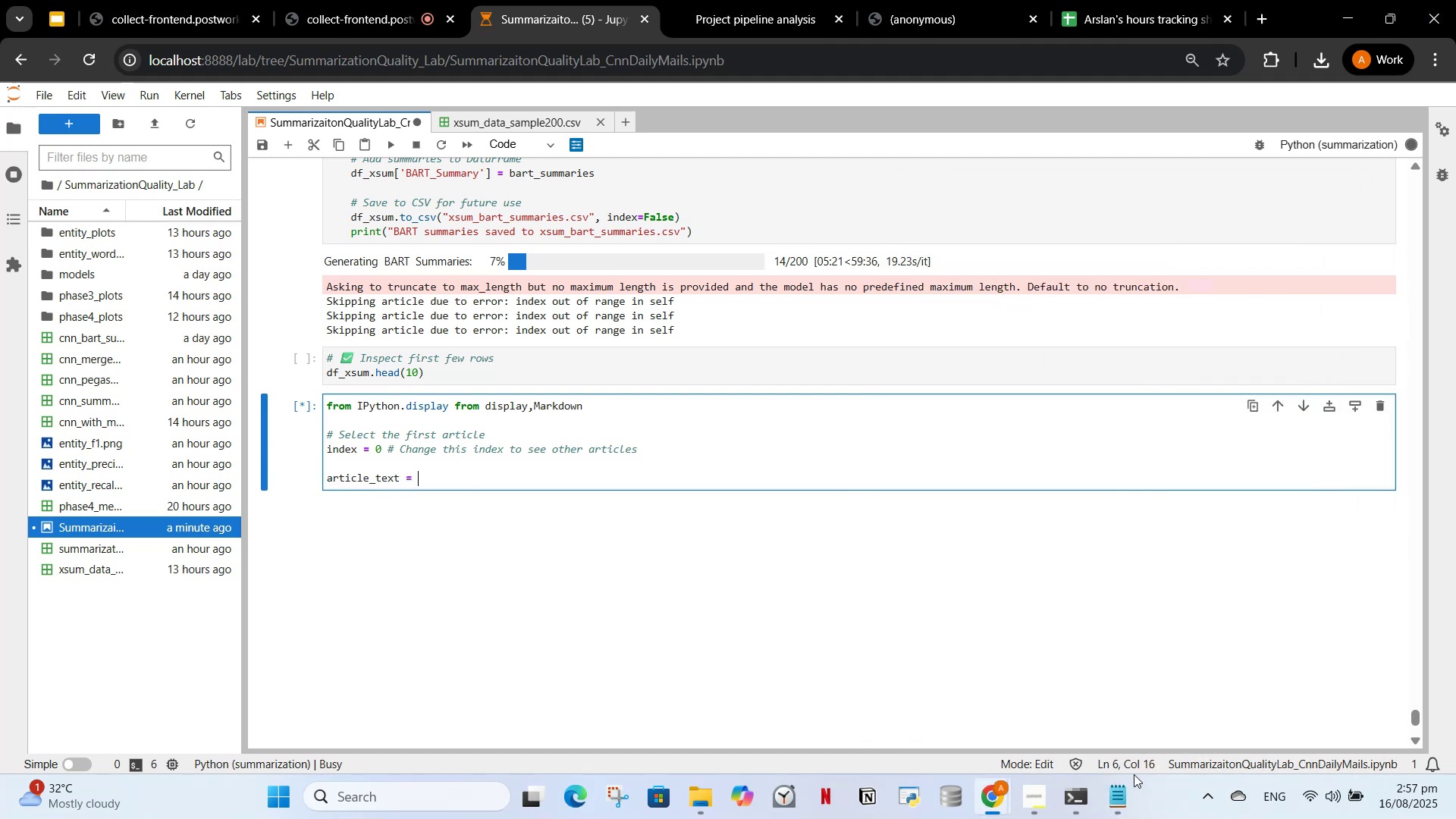 
left_click([1121, 805])
 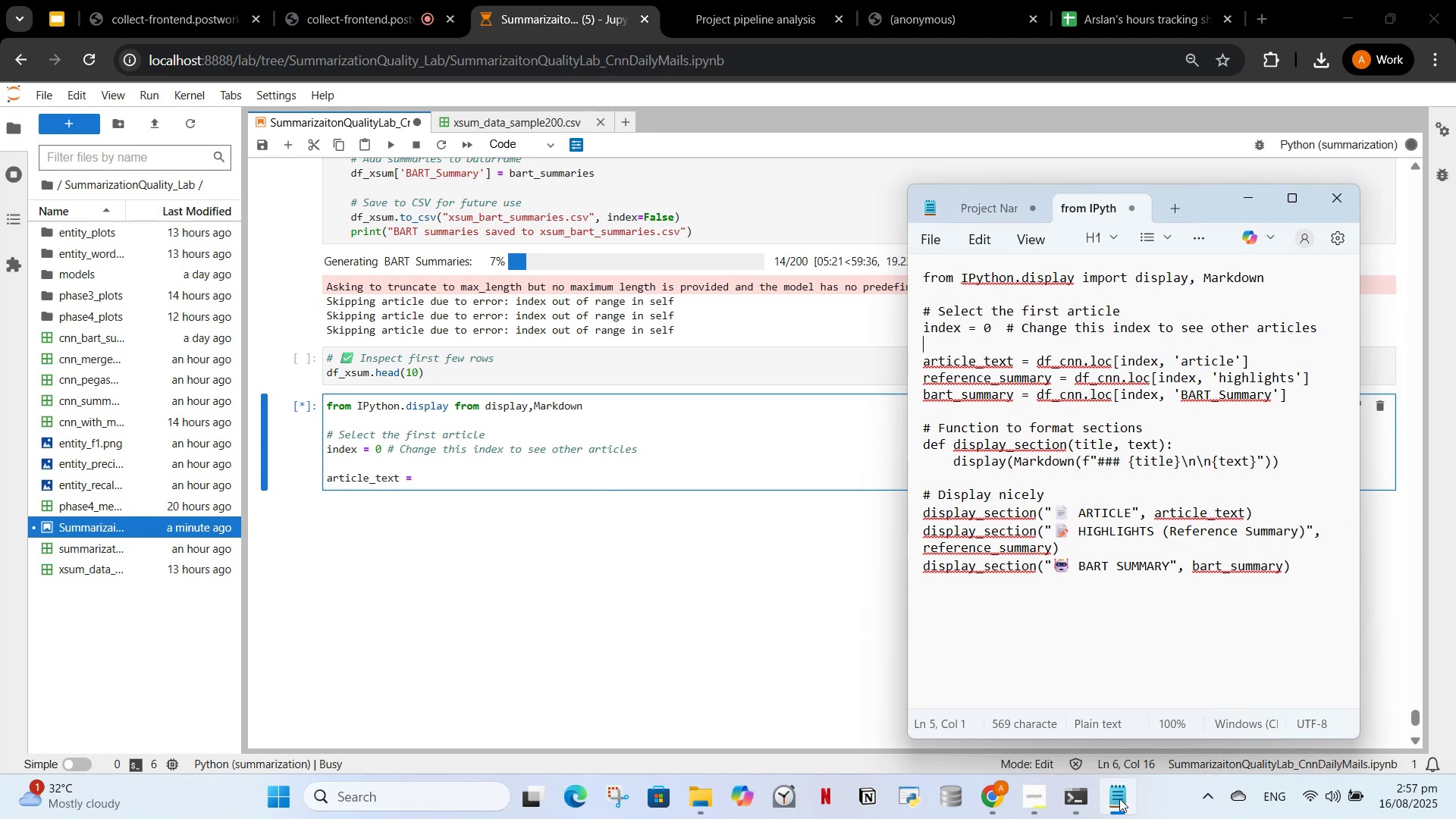 
wait(6.17)
 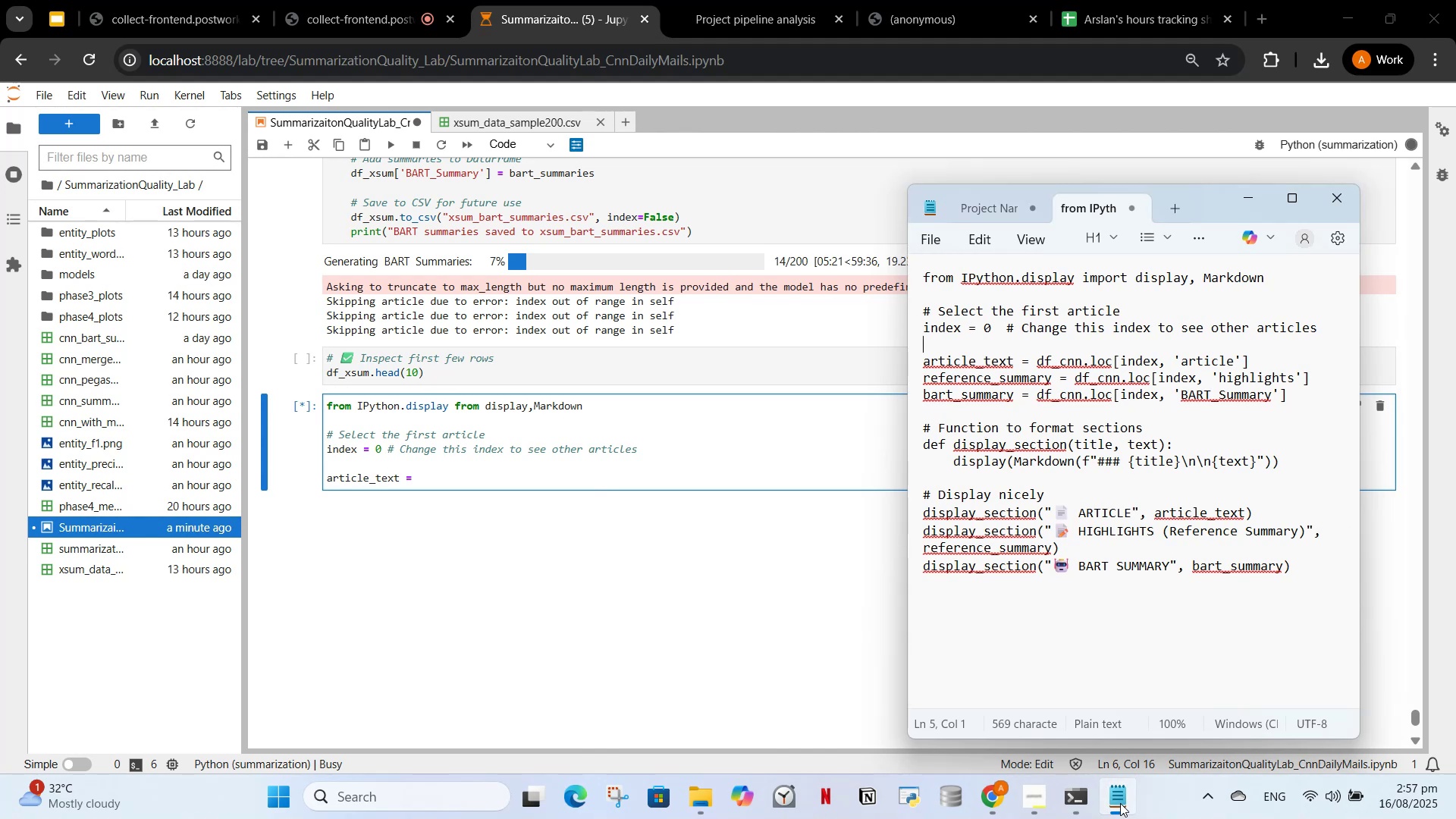 
scroll: coordinate [845, 650], scroll_direction: up, amount: 3.0
 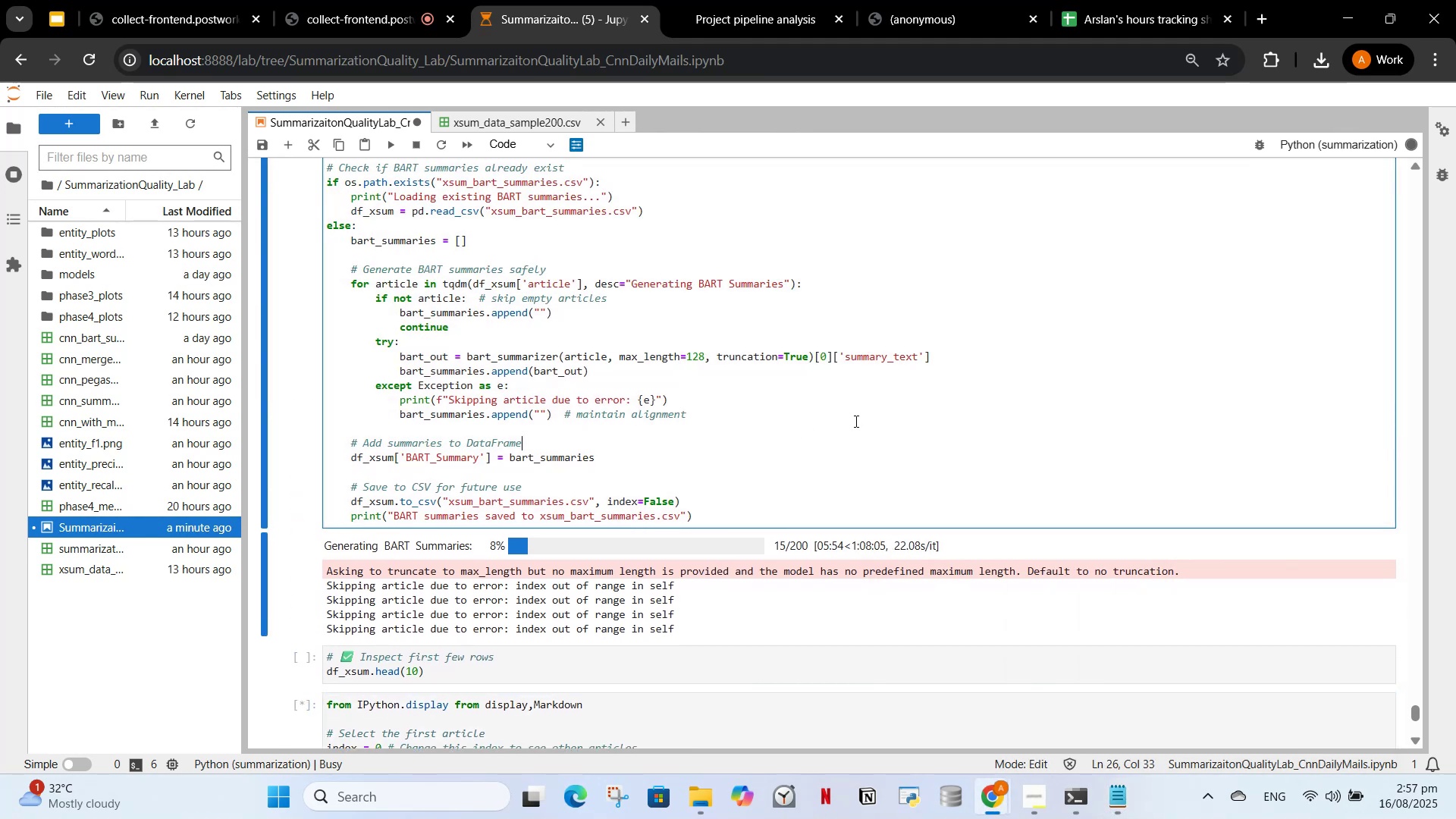 
scroll: coordinate [774, 475], scroll_direction: down, amount: 2.0
 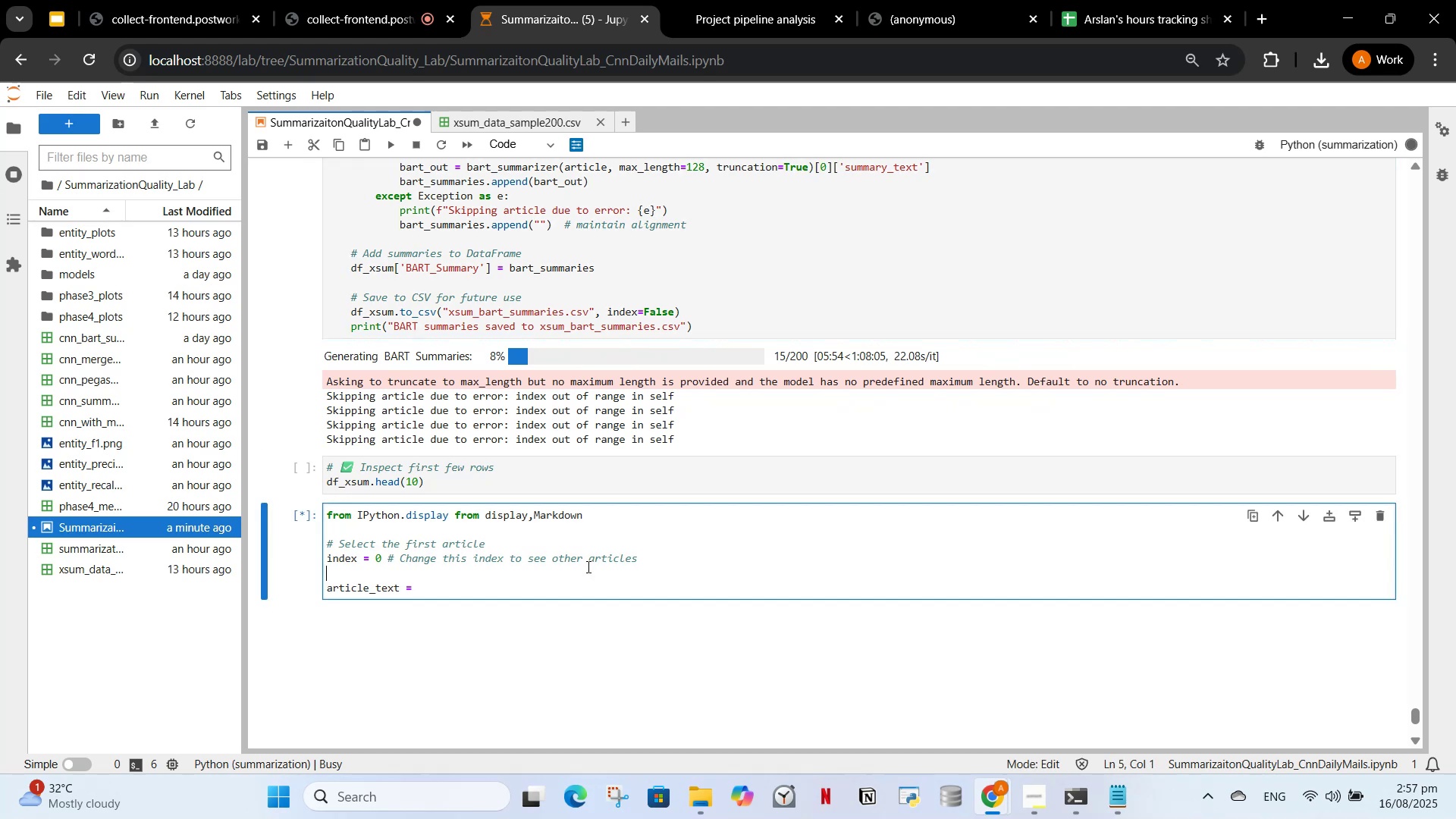 
double_click([585, 575])
 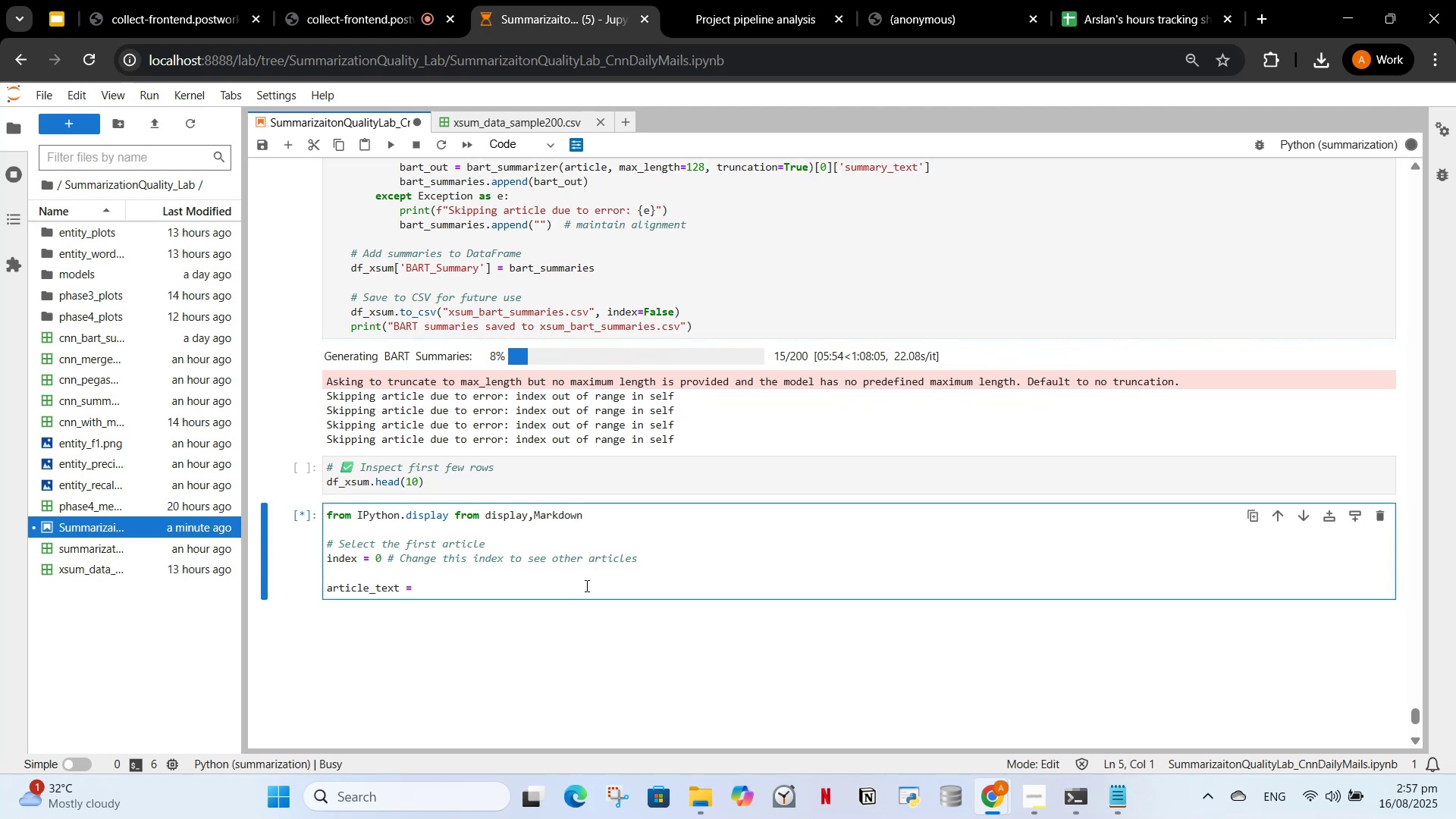 
left_click([585, 585])
 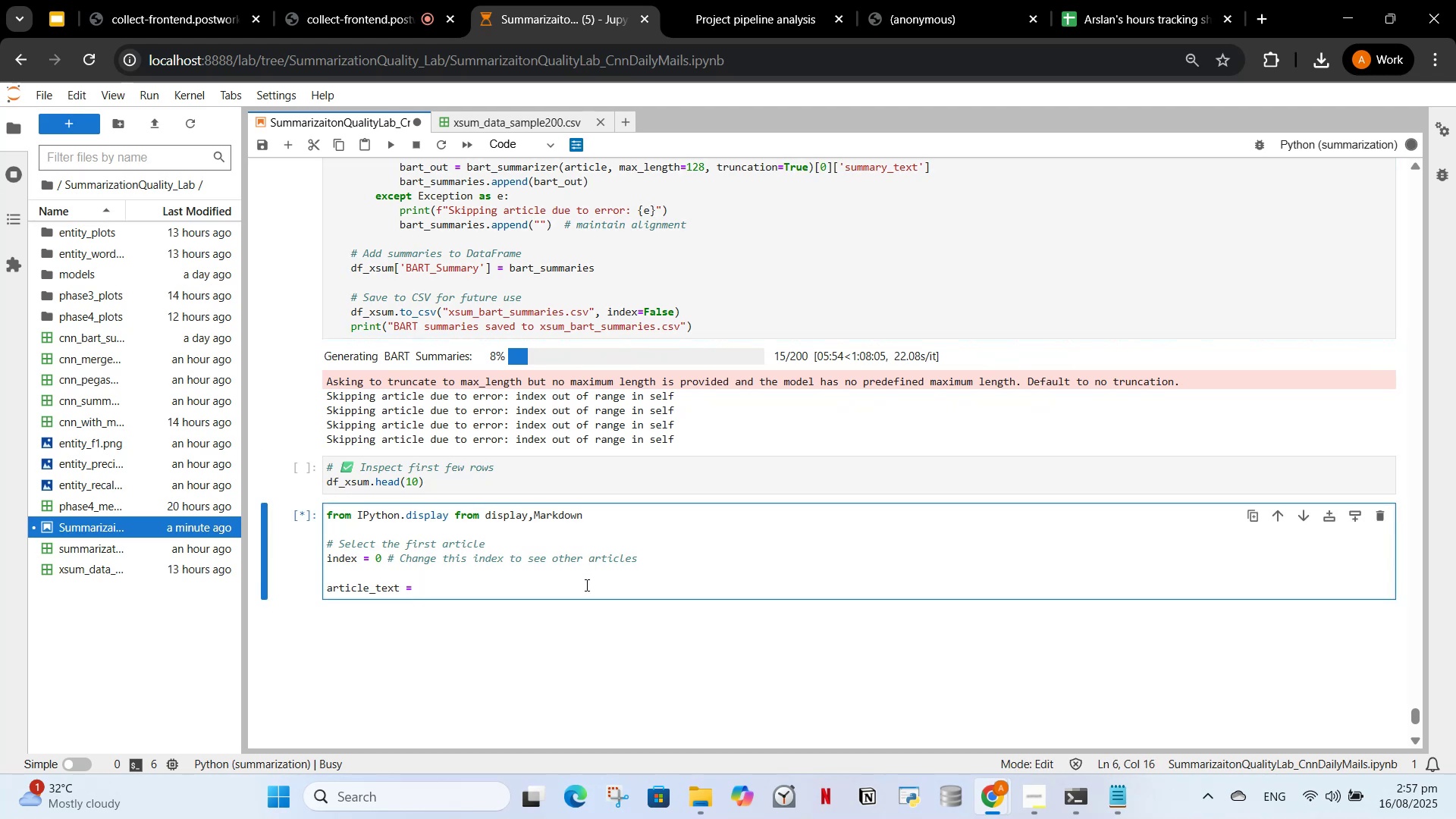 
type(df_cnn)
 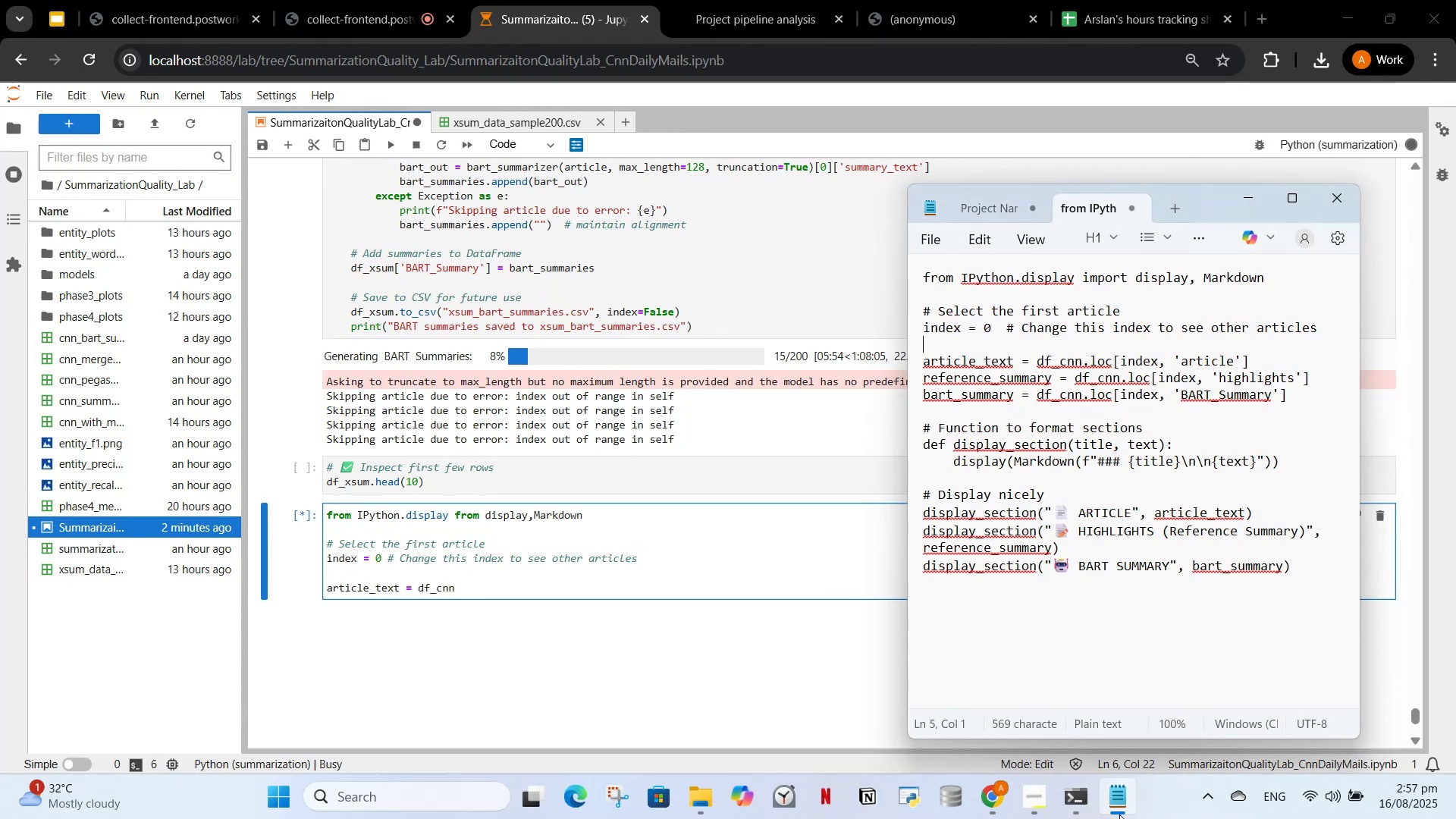 
left_click([1119, 814])
 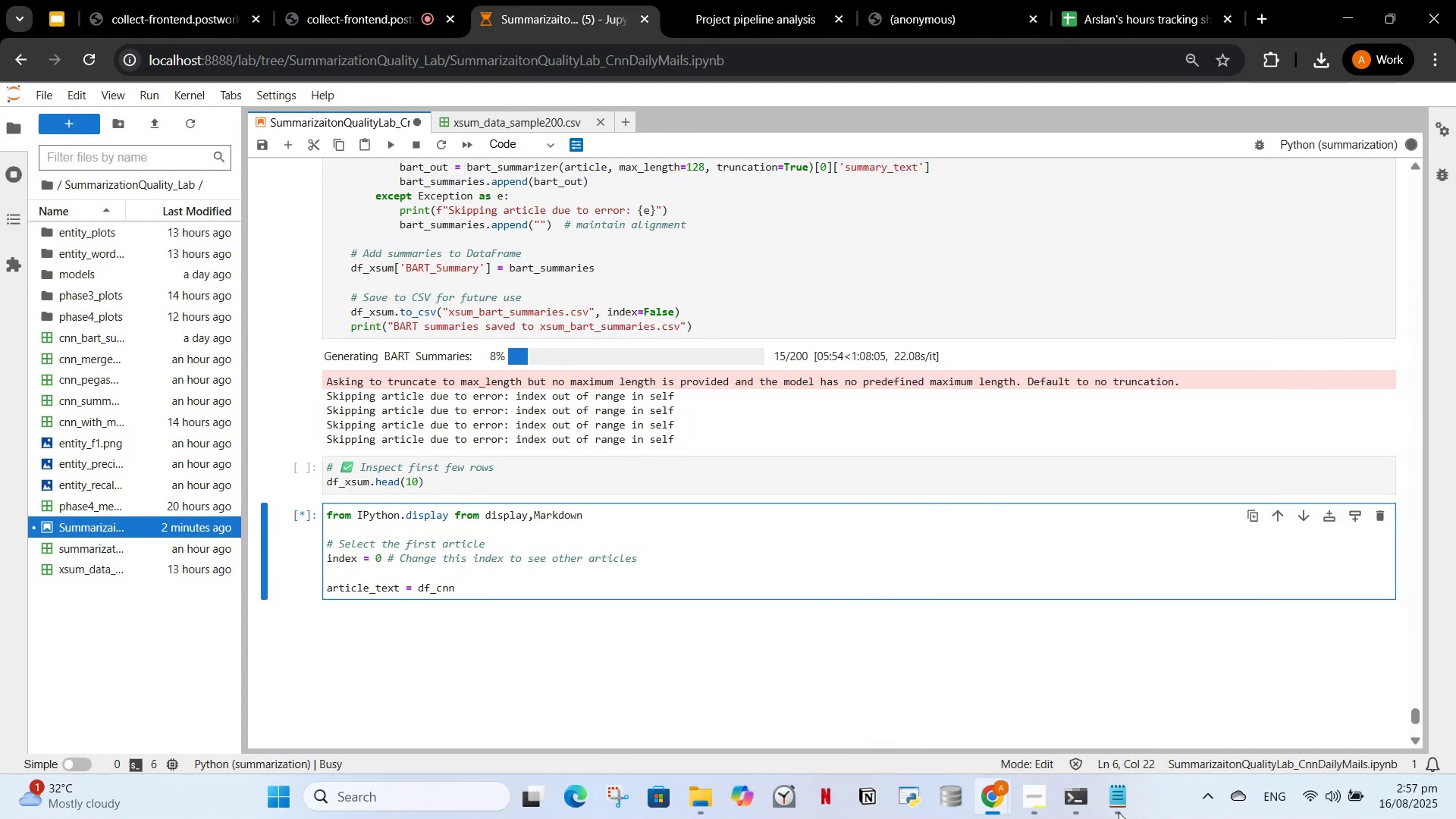 
key(Backspace)
key(Backspace)
key(Backspace)
type(xsum.loc()
 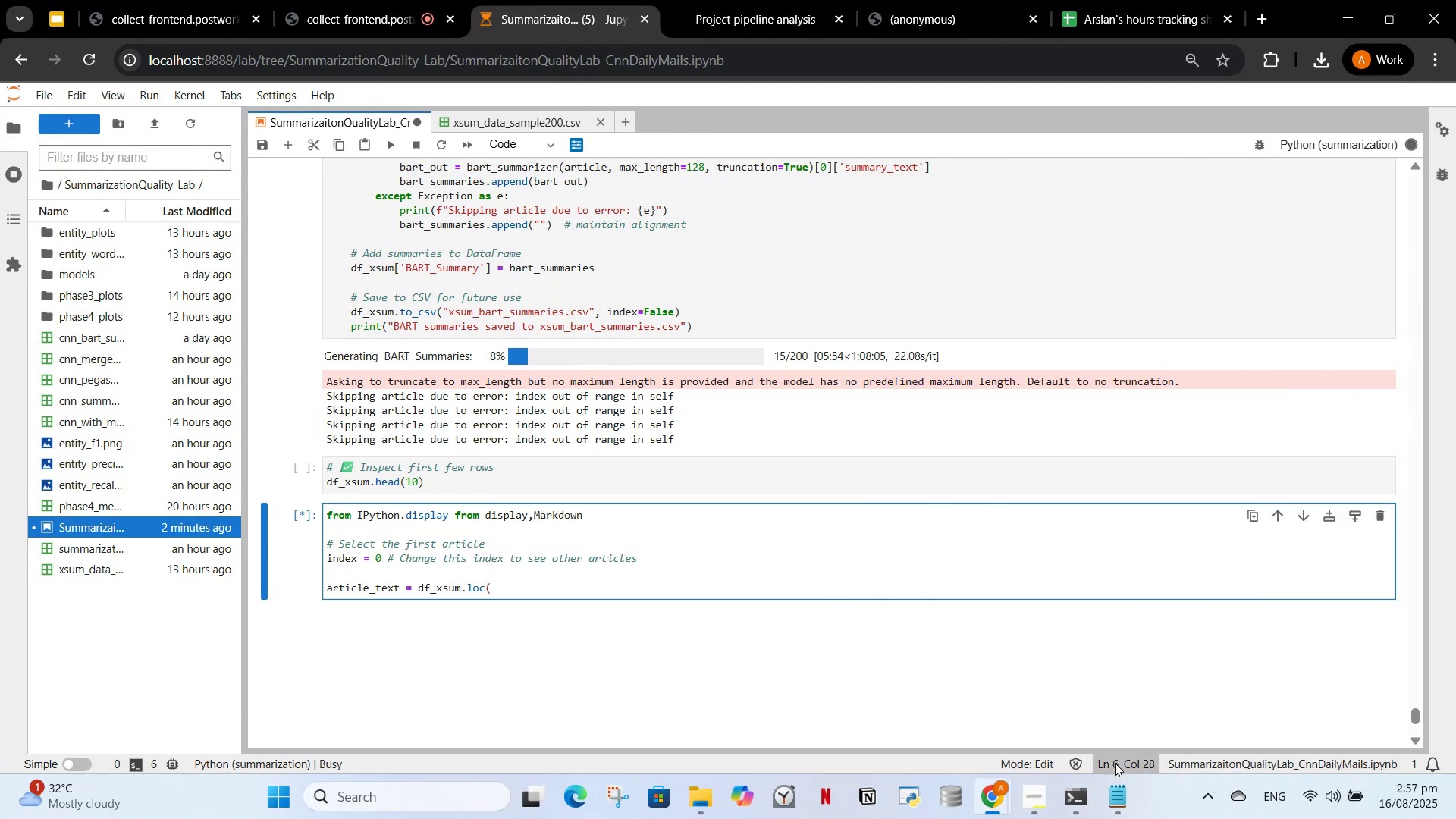 
left_click([1116, 802])
 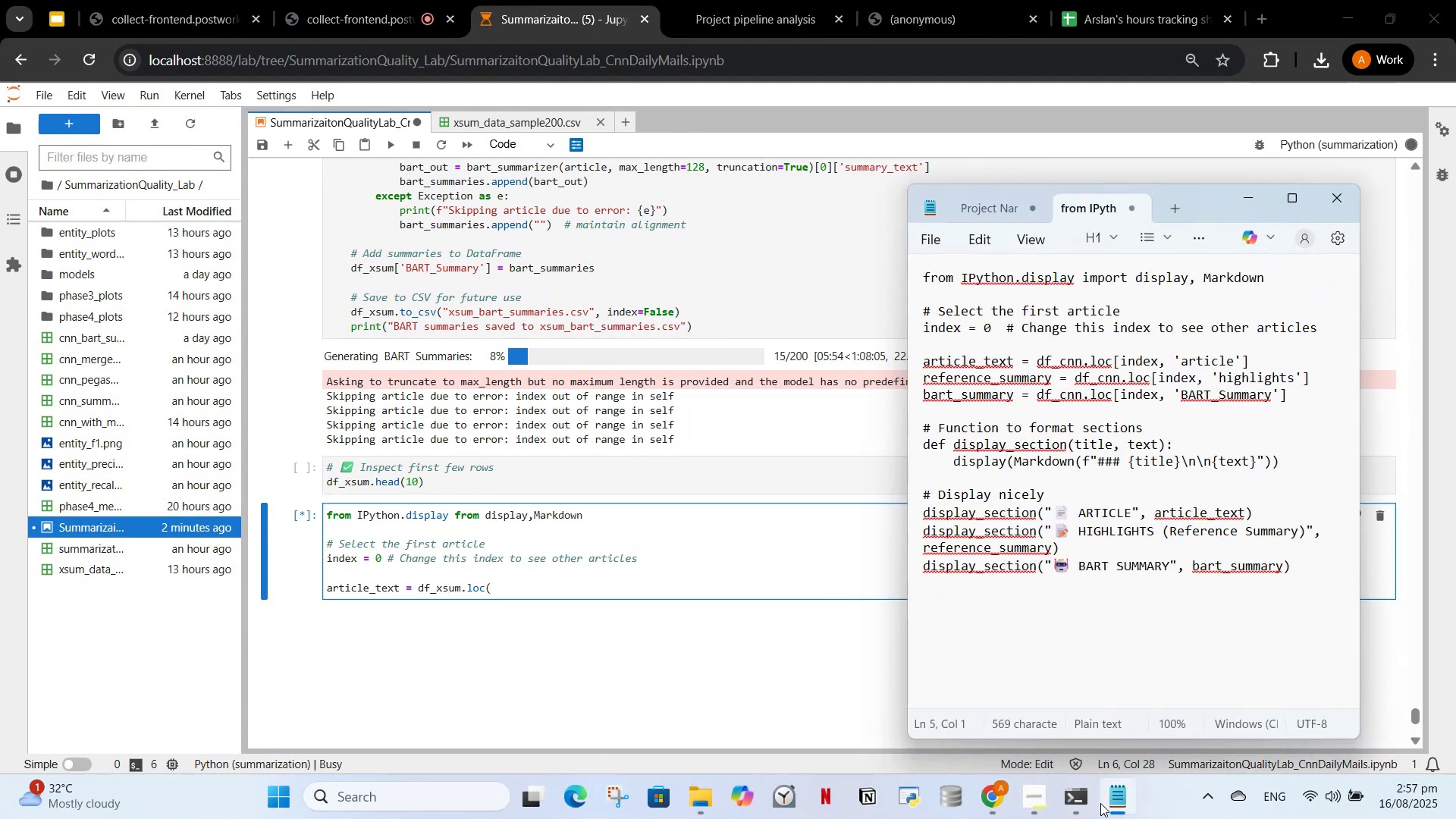 
left_click([1100, 803])
 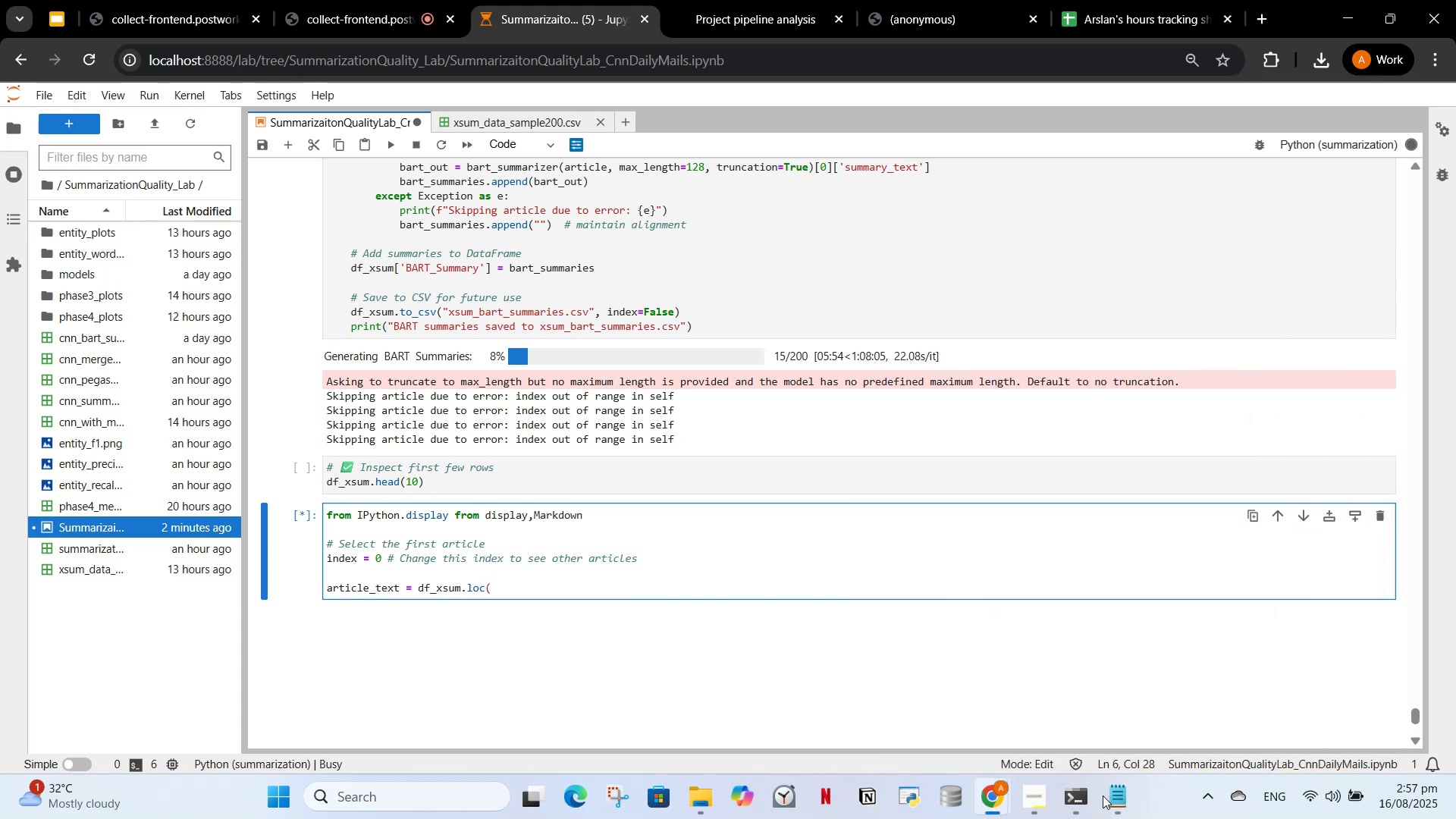 
key(Backspace)
type([idex)
key(Backspace)
key(Backspace)
key(Backspace)
type(ndex, )
 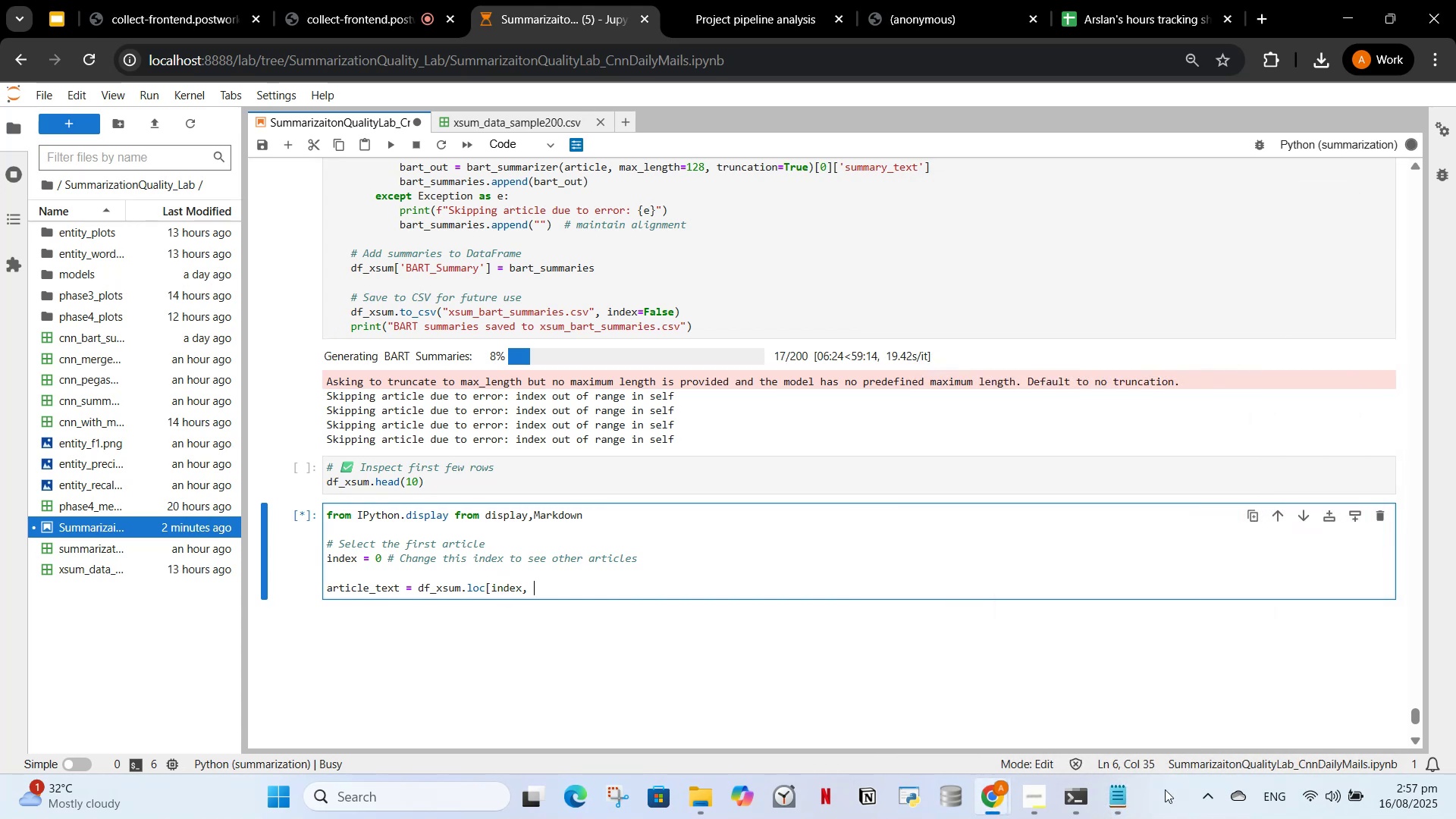 
left_click_drag(start_coordinate=[1131, 804], to_coordinate=[1122, 802])
 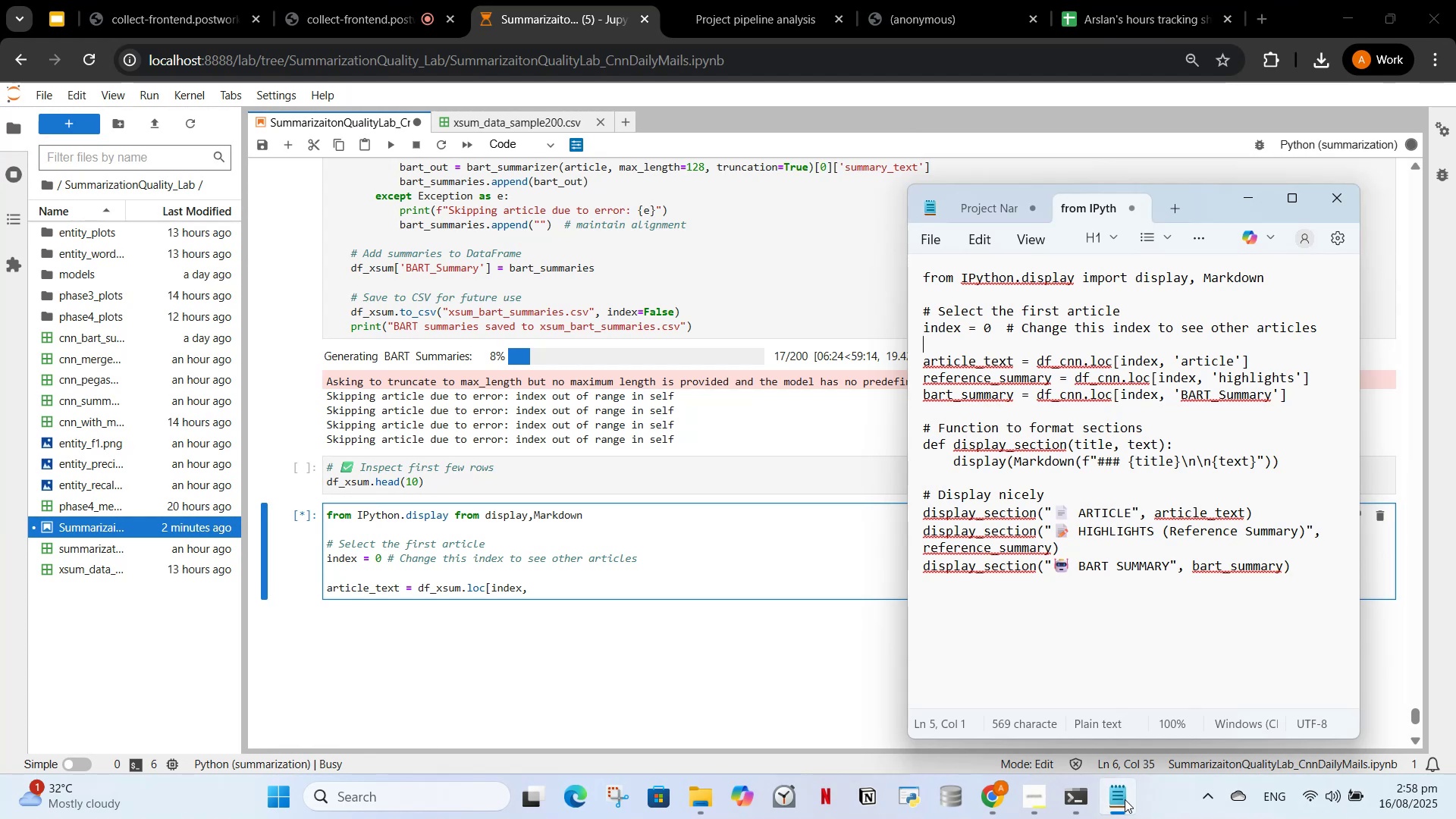 
left_click([1125, 799])
 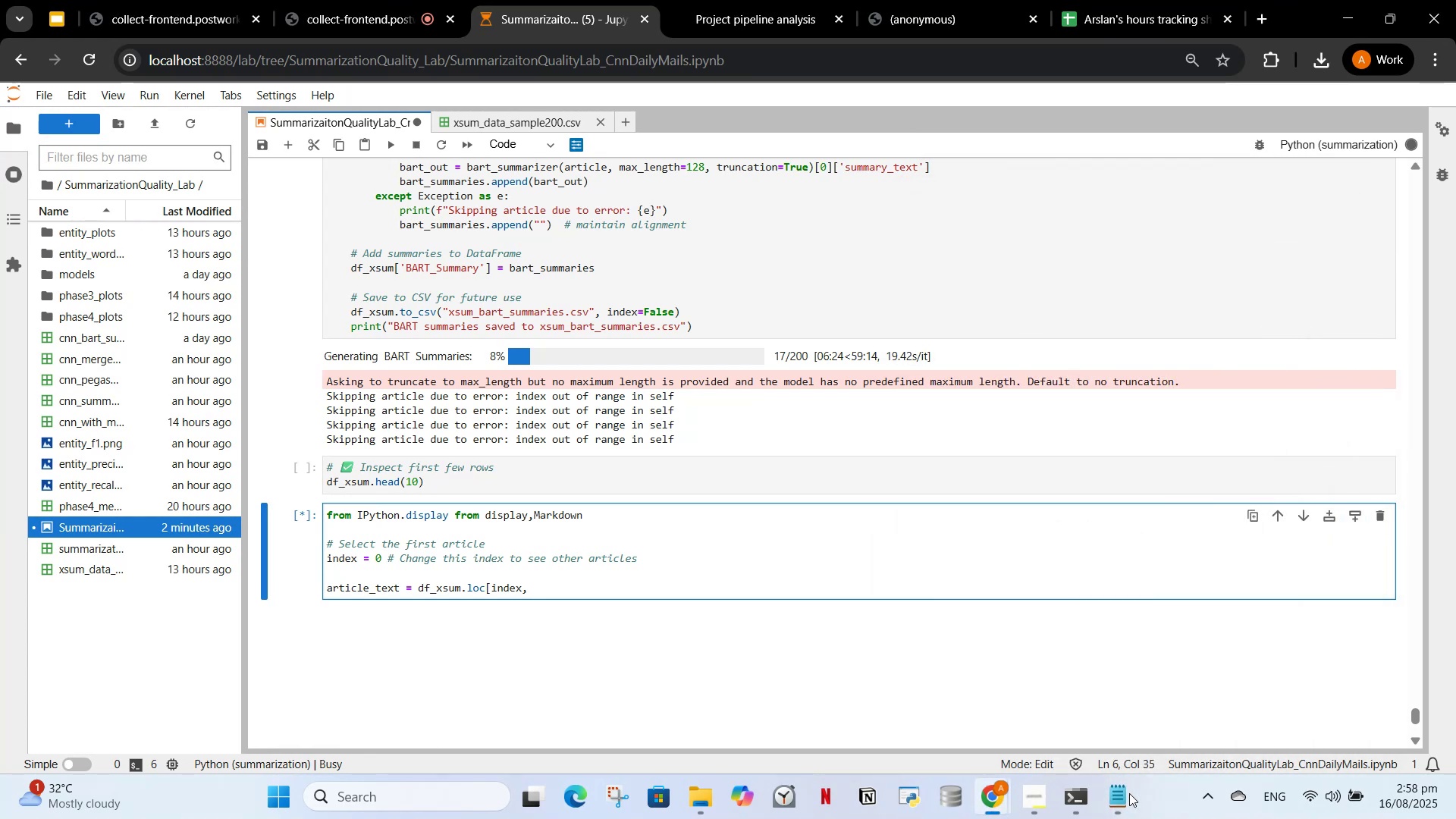 
type('article'])
 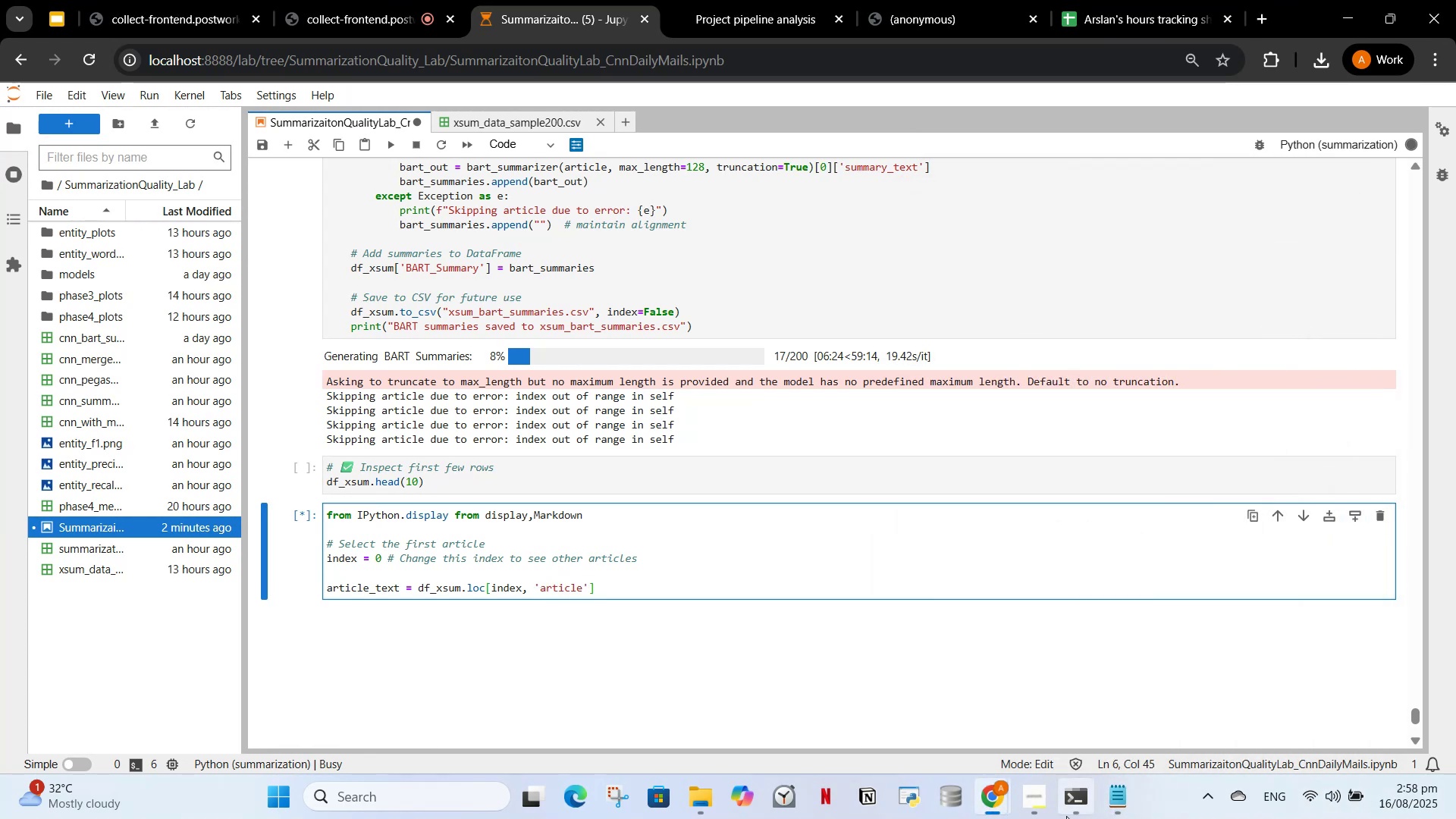 
left_click([1107, 799])
 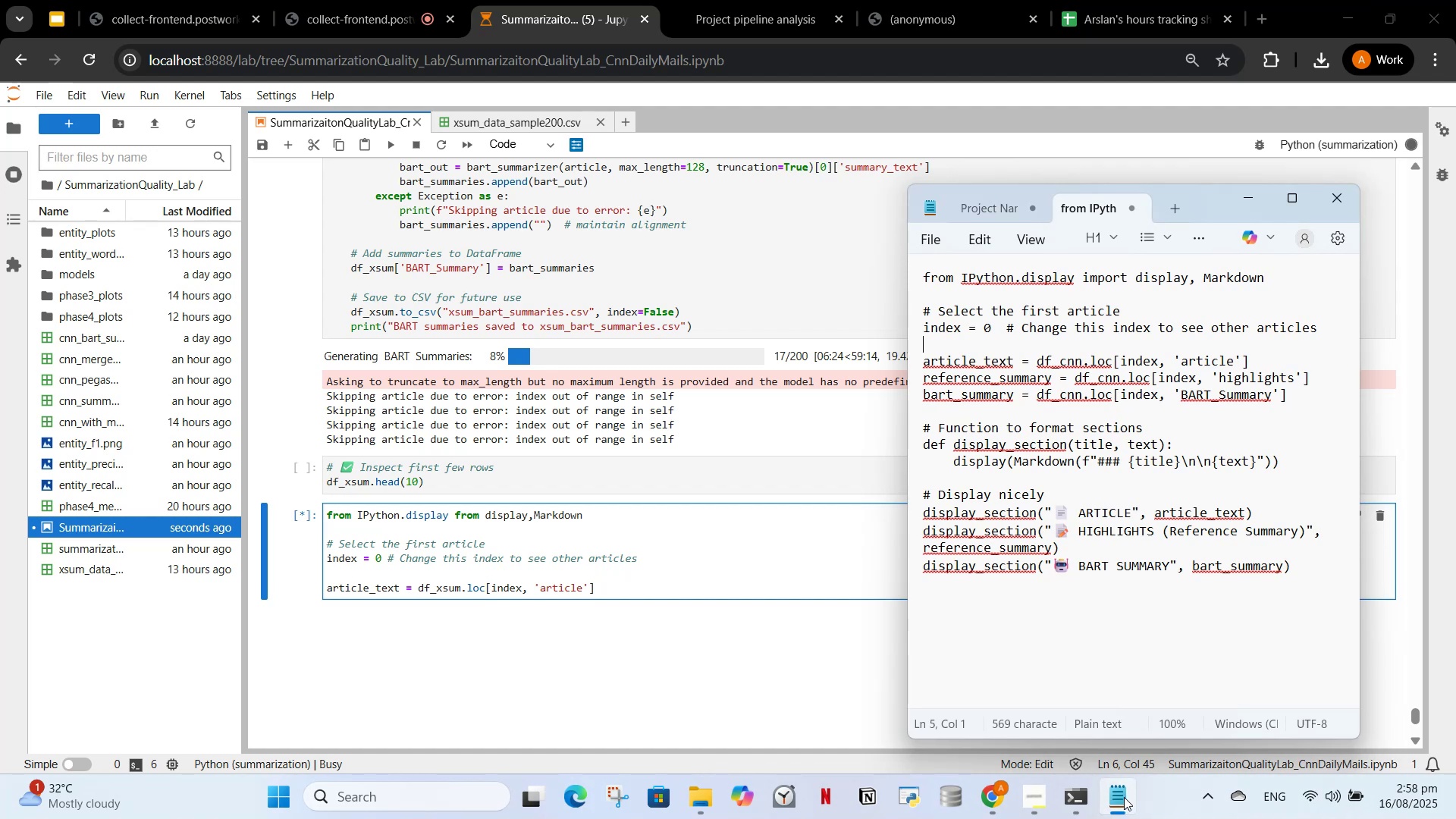 
wait(11.85)
 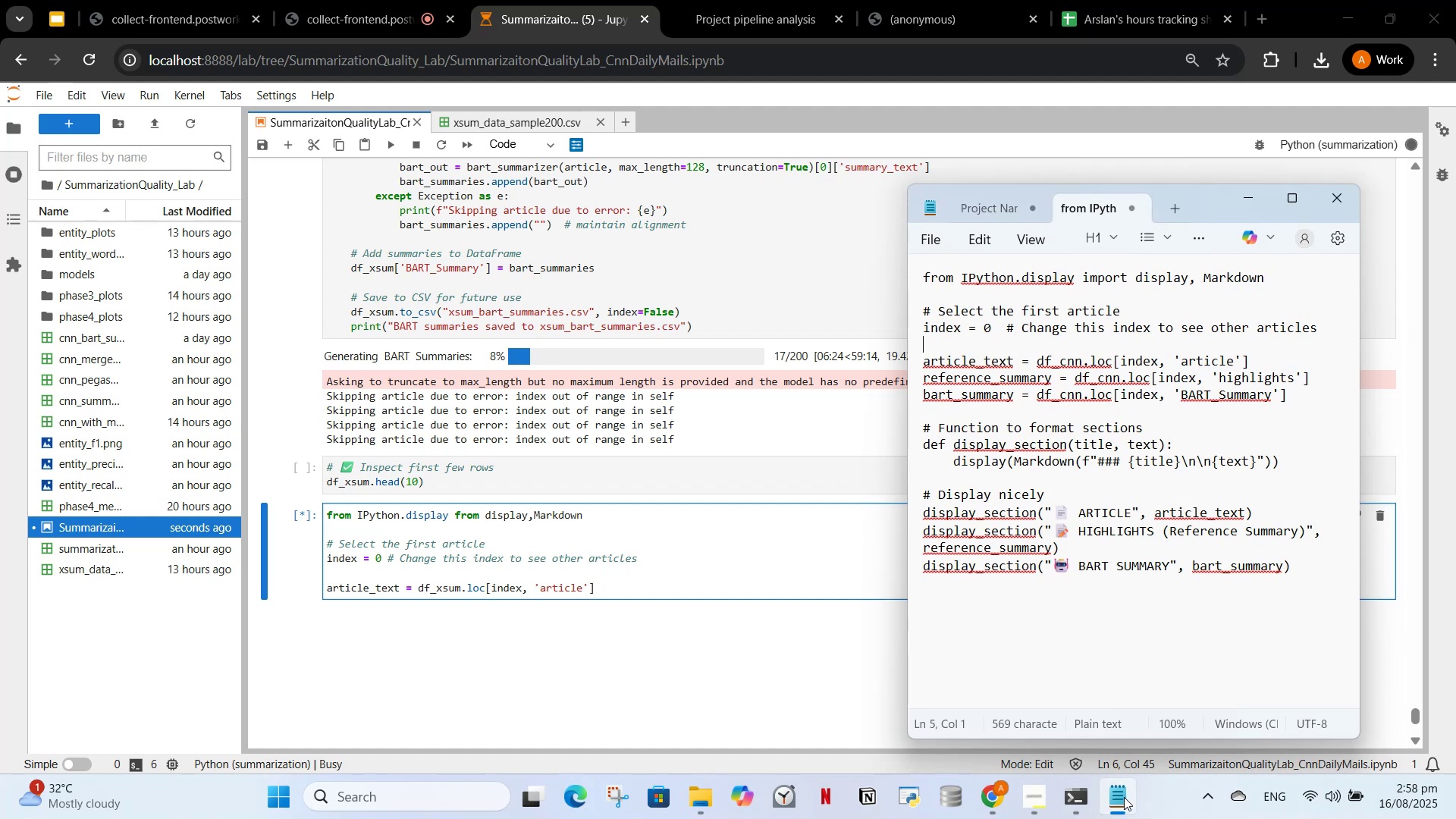 
left_click([1124, 797])
 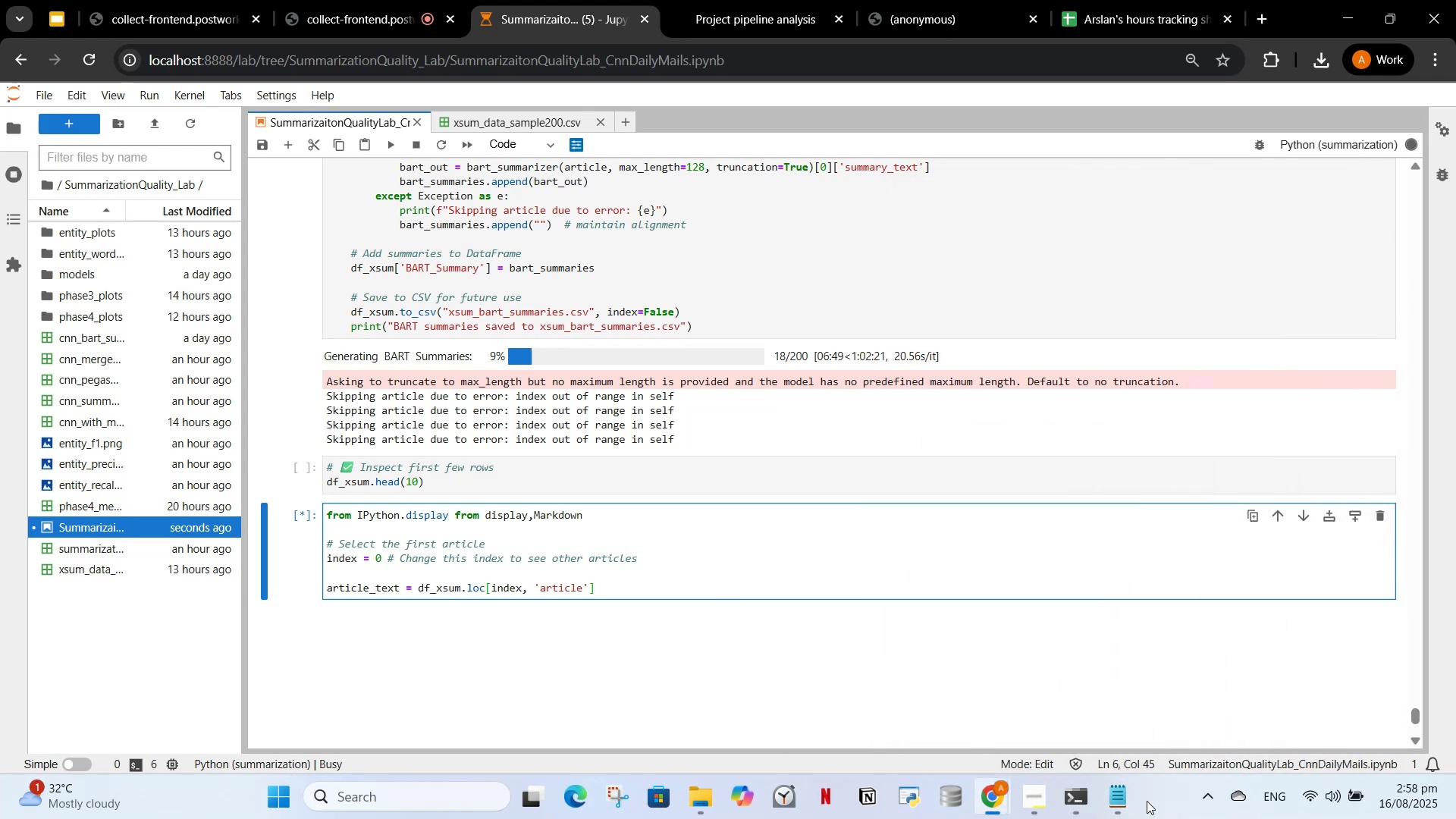 
left_click([1128, 800])
 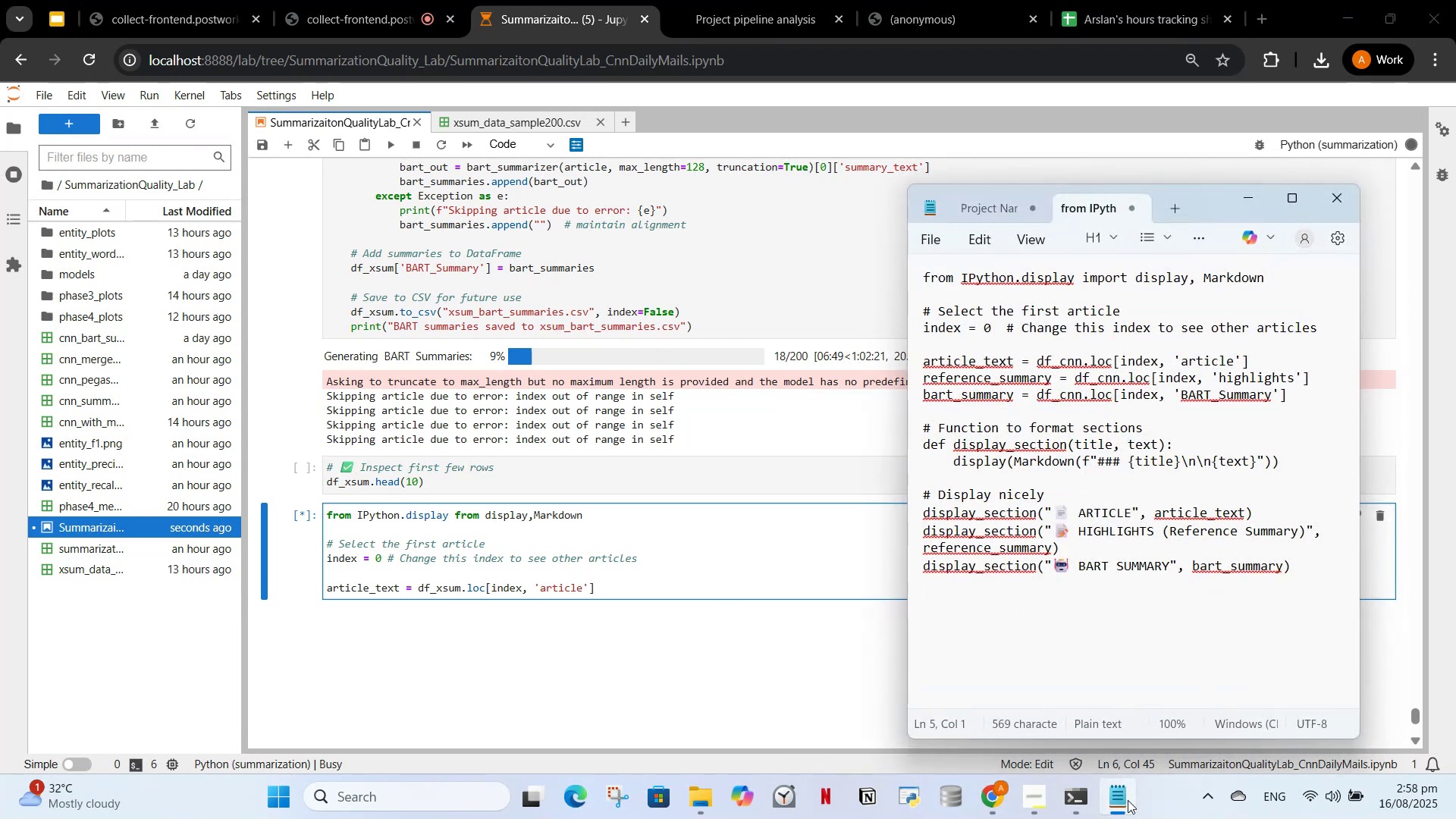 
left_click([1128, 800])
 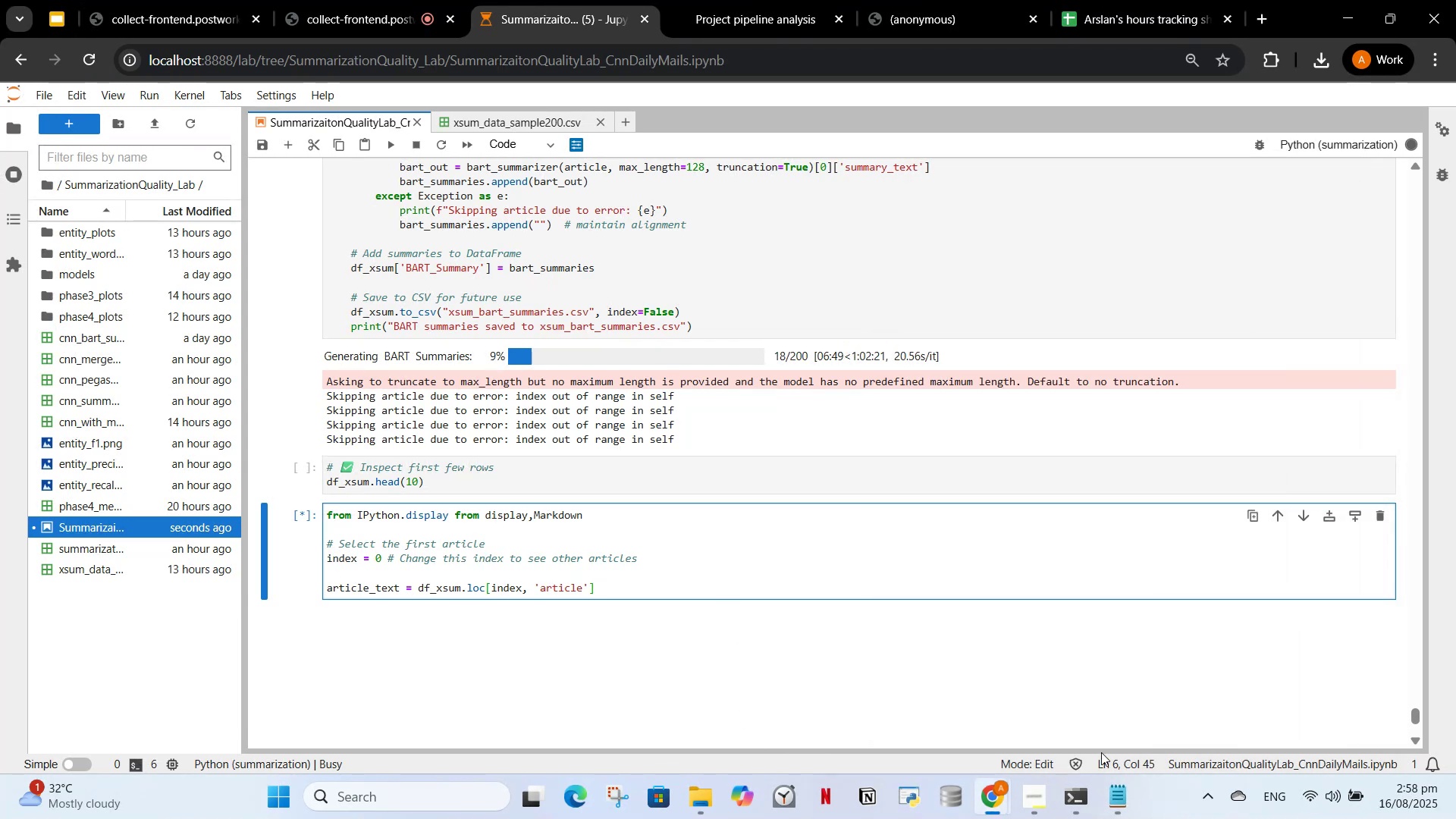 
key(Enter)
 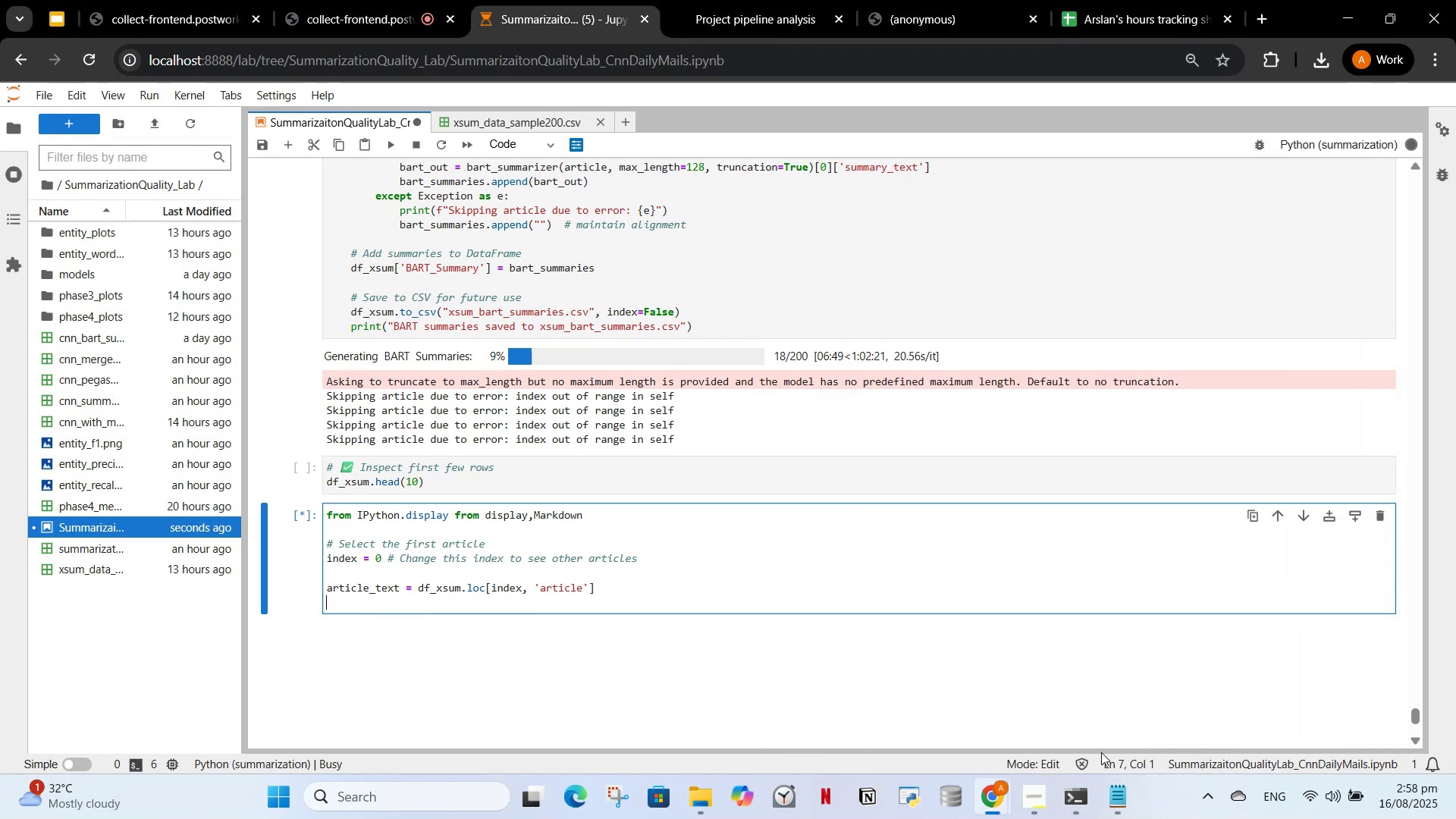 
type(reference_summary = df_xsum.loc[index, 'highlishts'])
key(Backspace)
type(])
 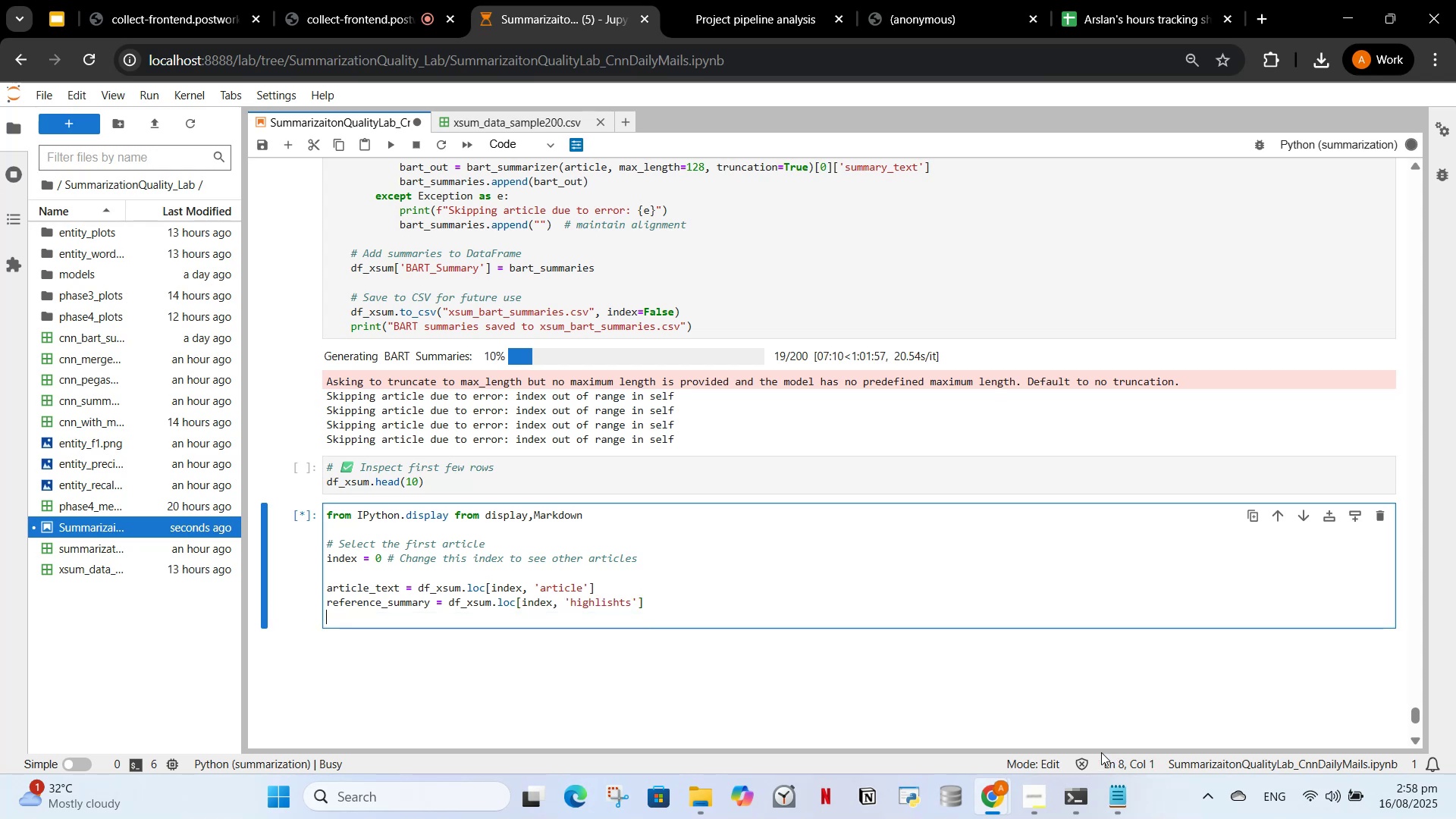 
 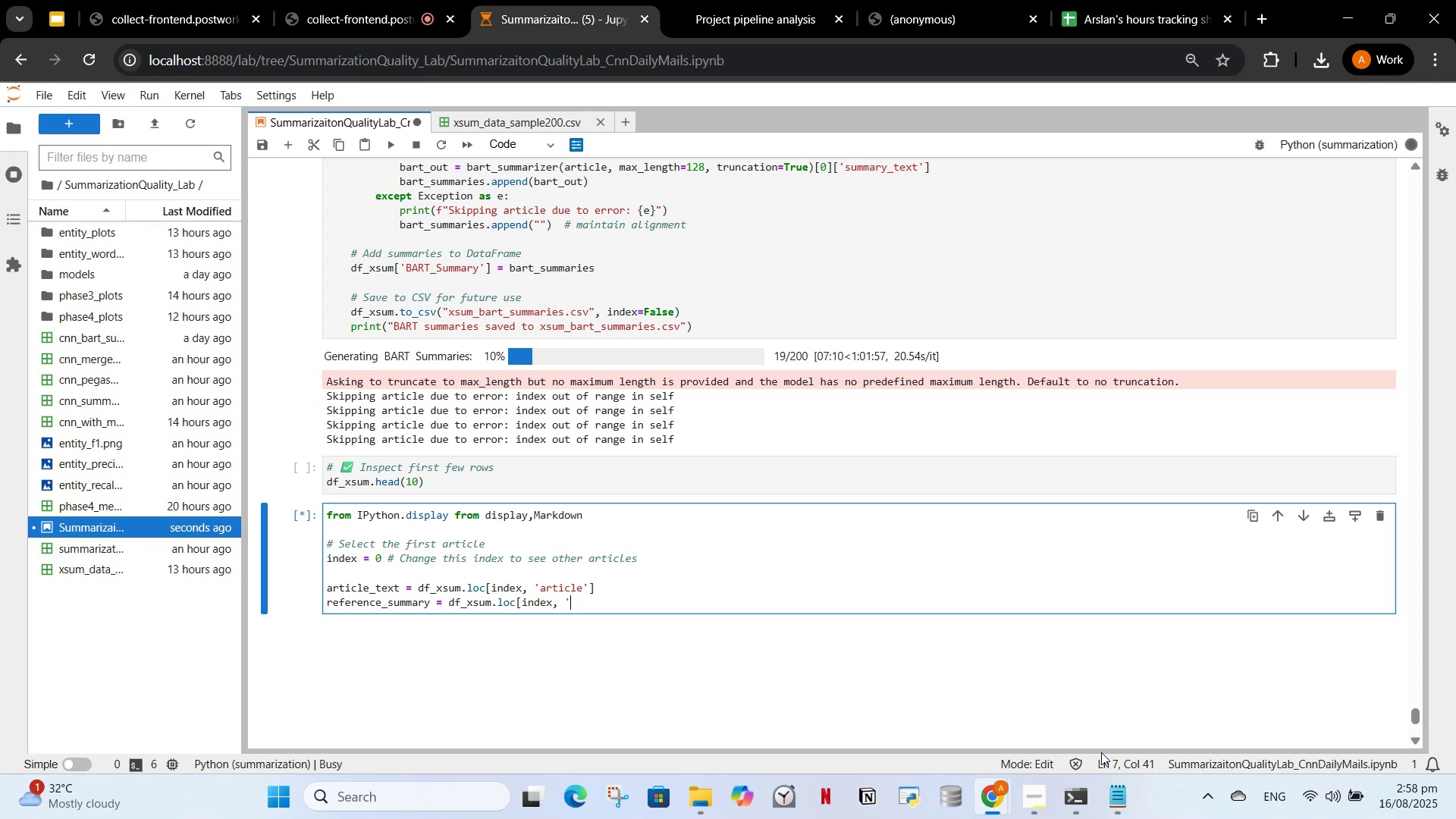 
key(Enter)
 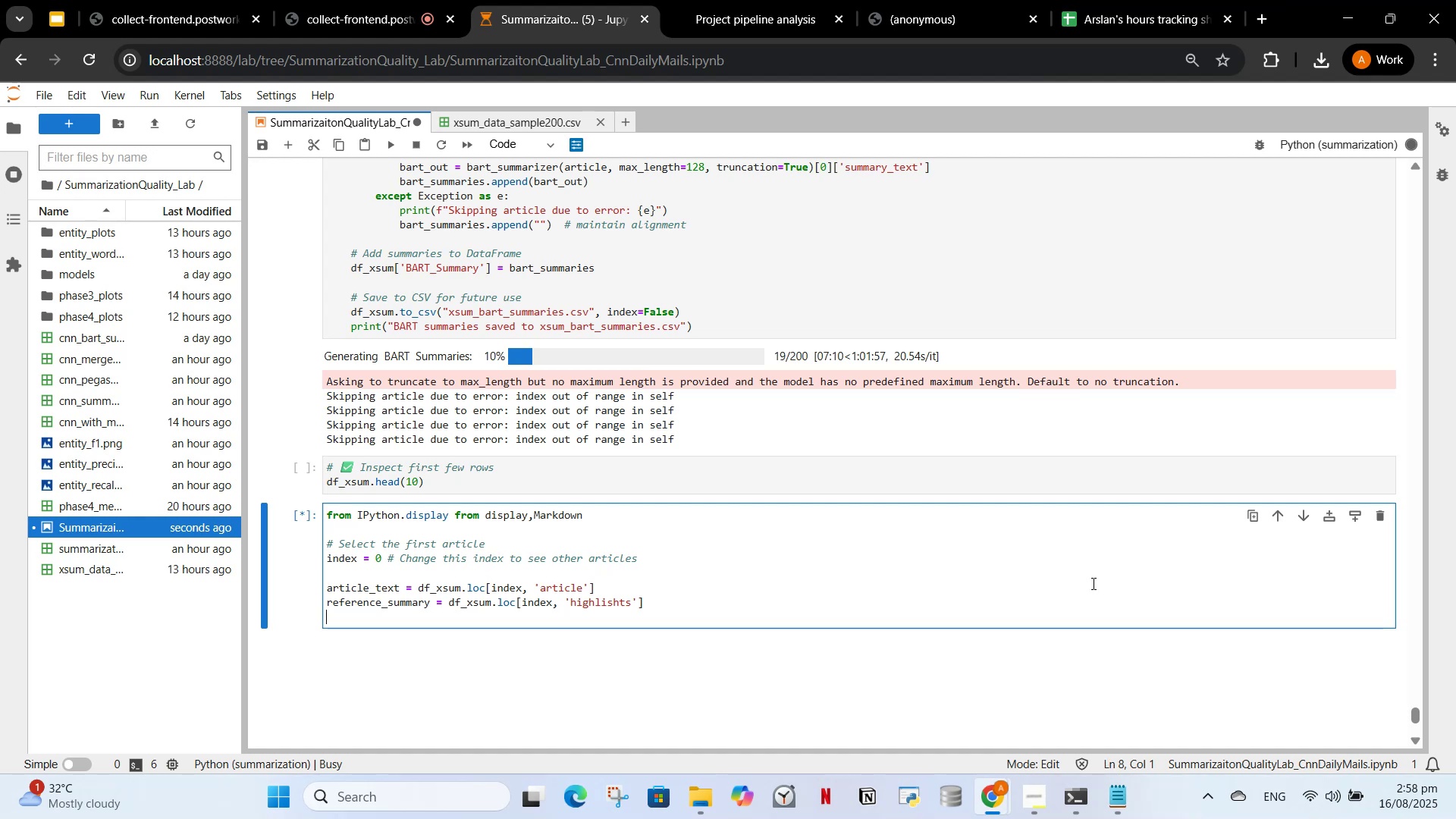 
left_click([1114, 800])
 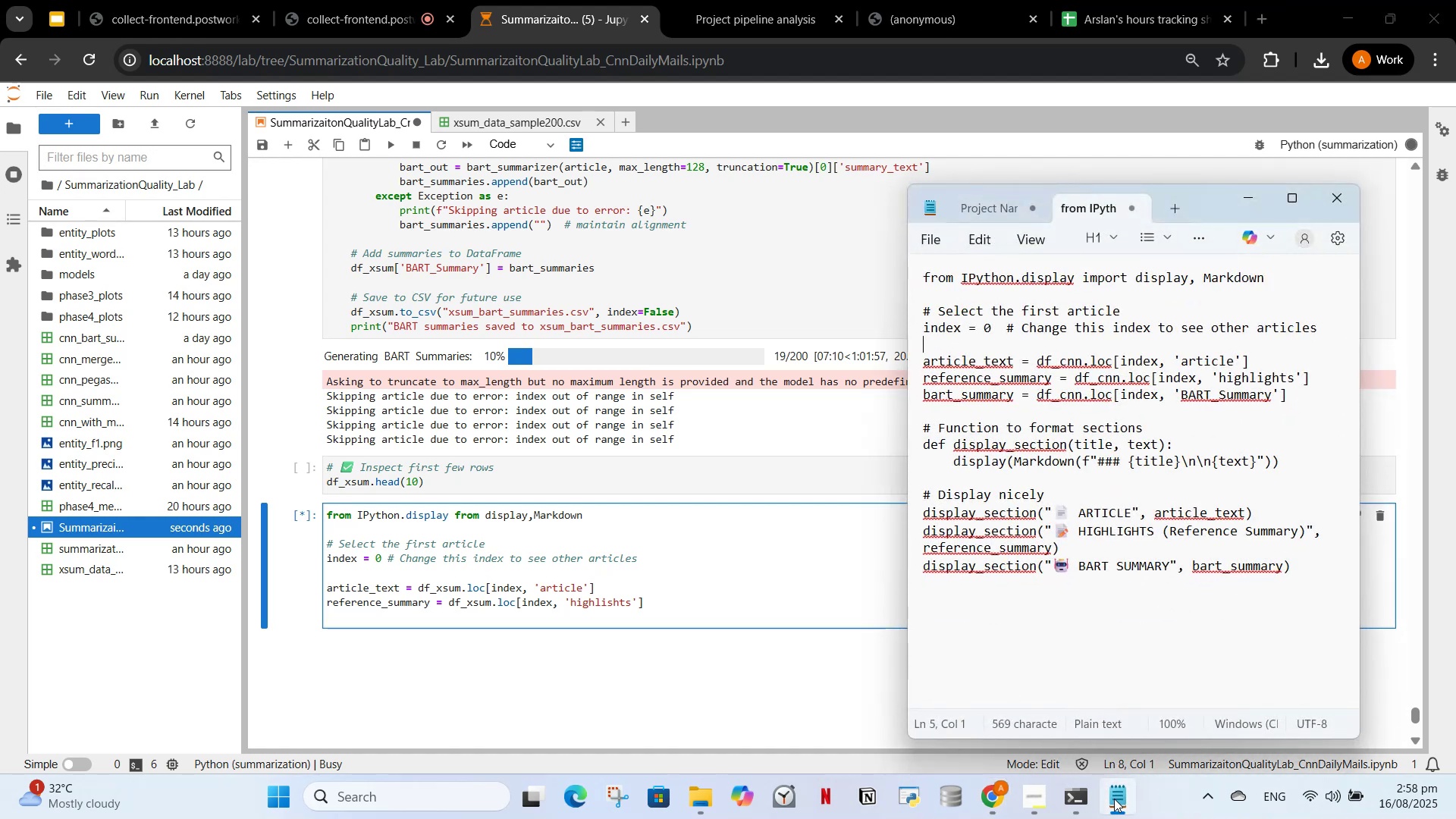 
left_click([1114, 799])
 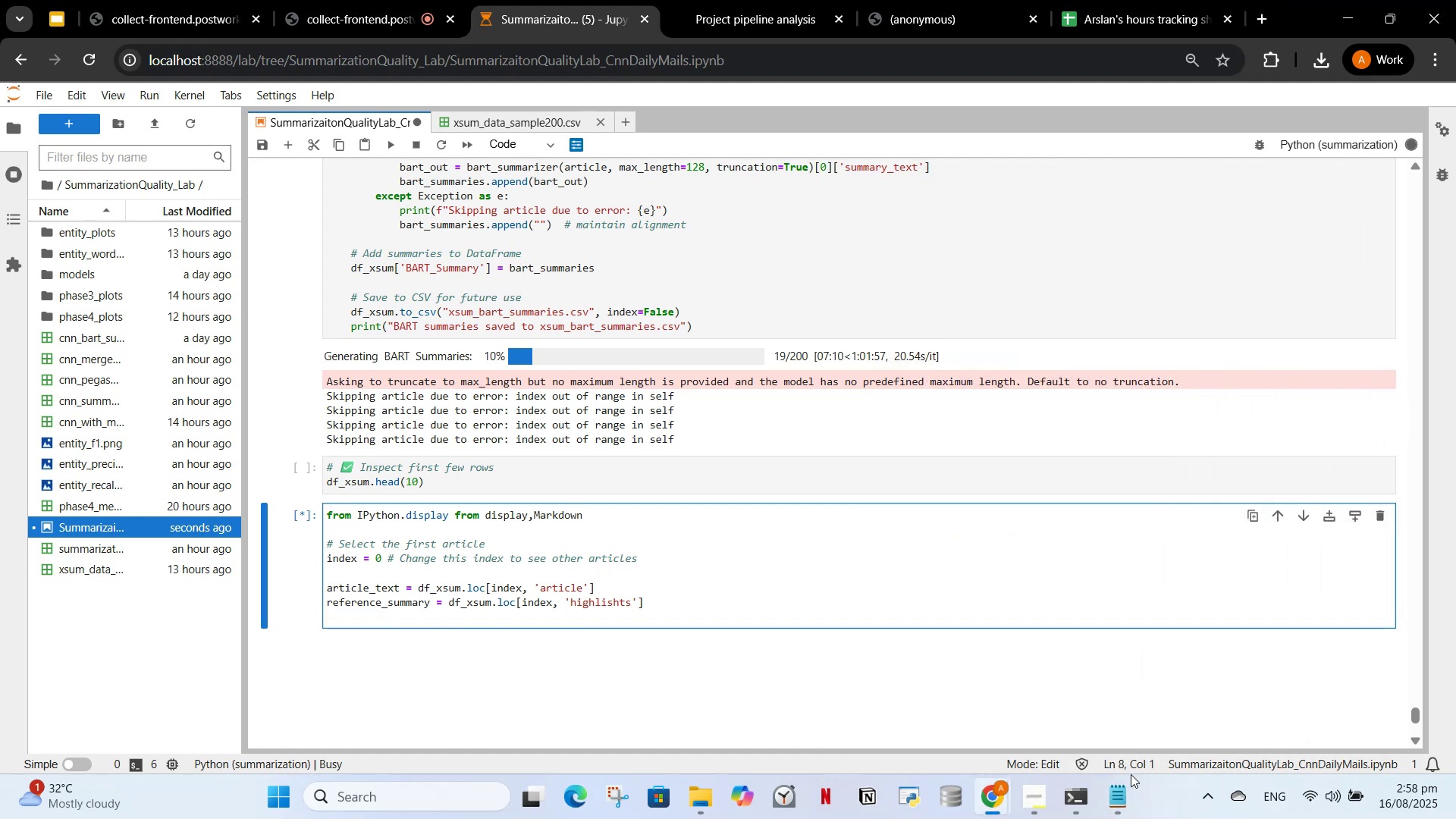 
type(bart_summary)
 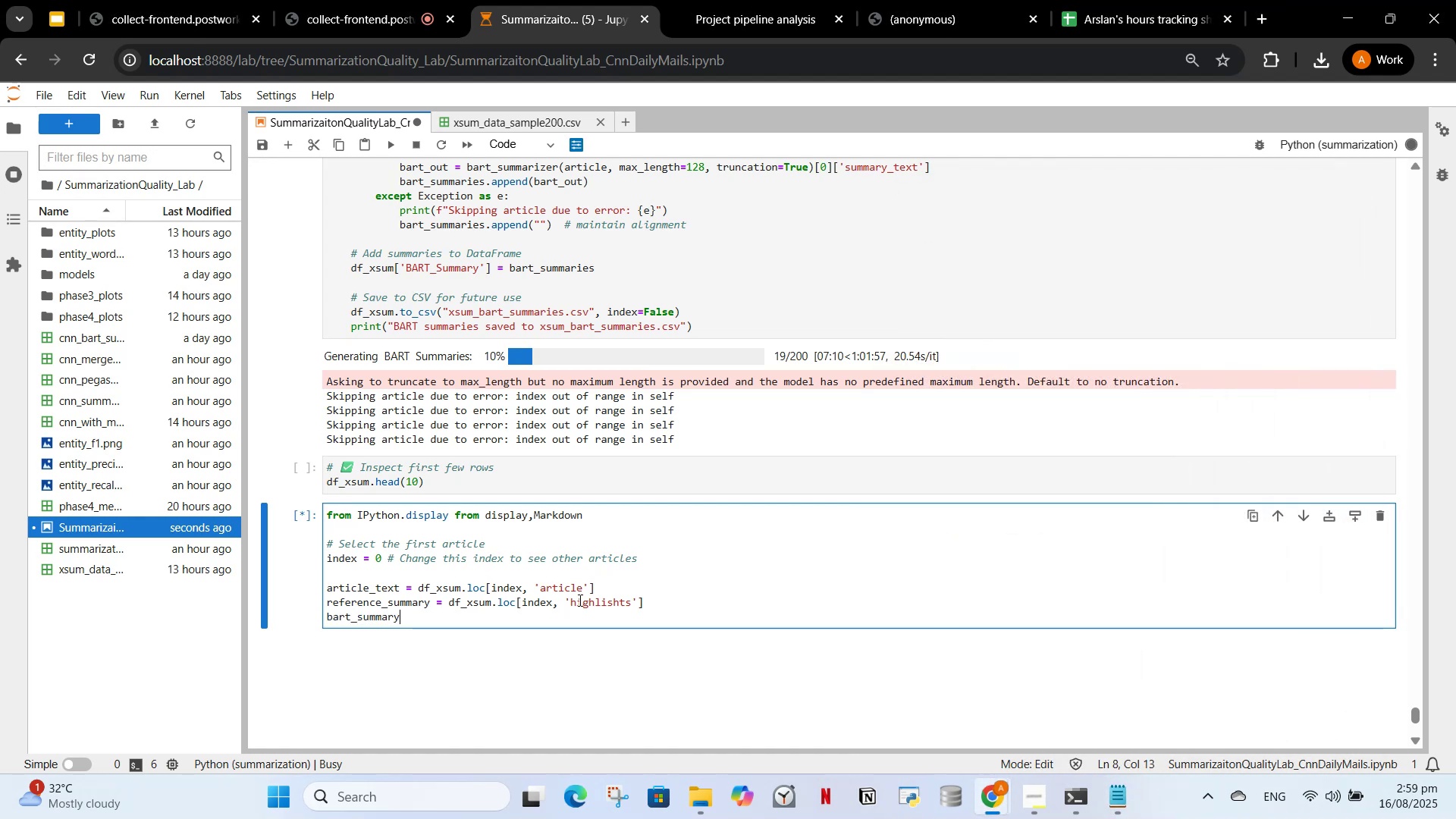 
left_click([610, 607])
 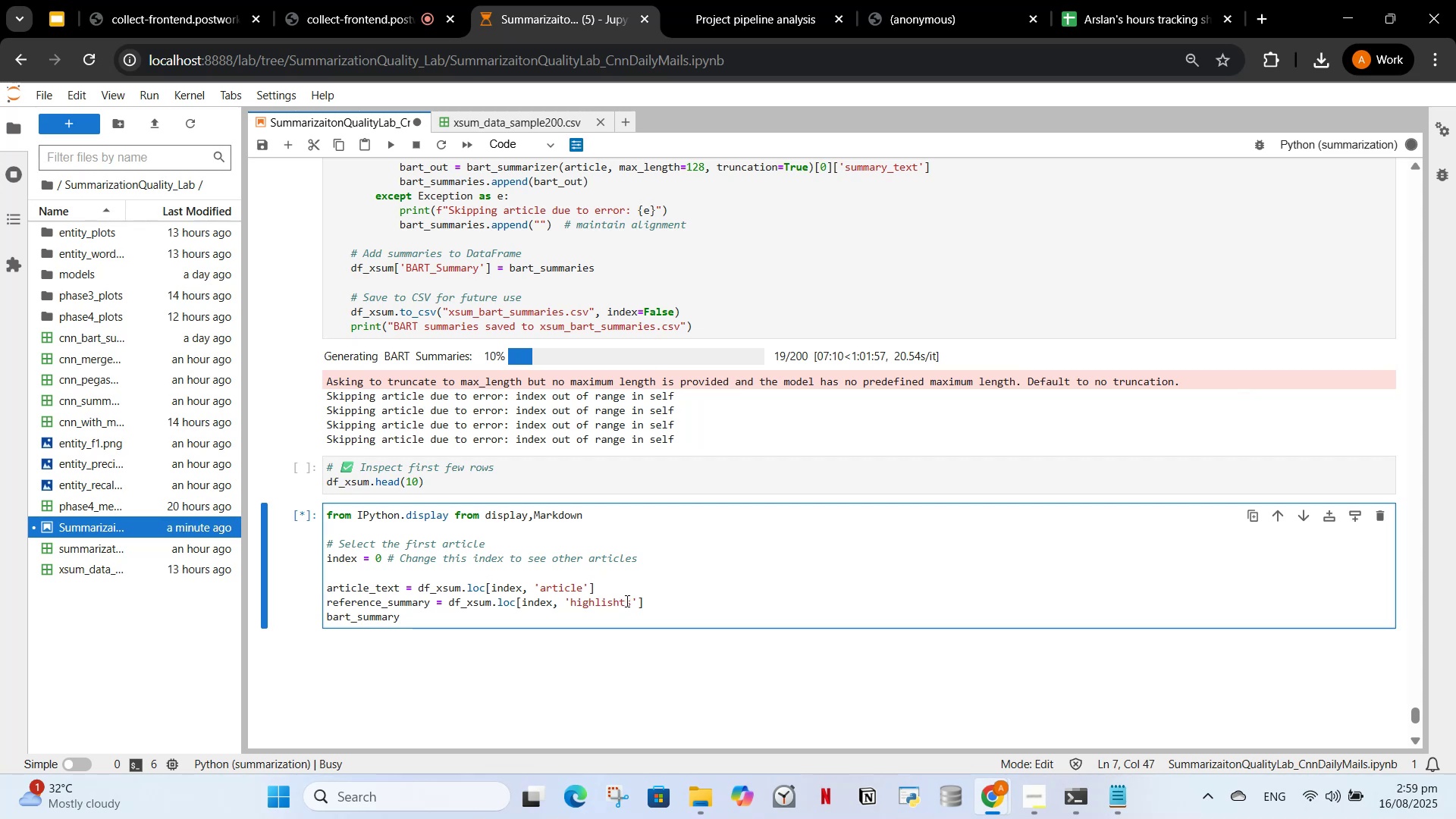 
key(ArrowRight)
 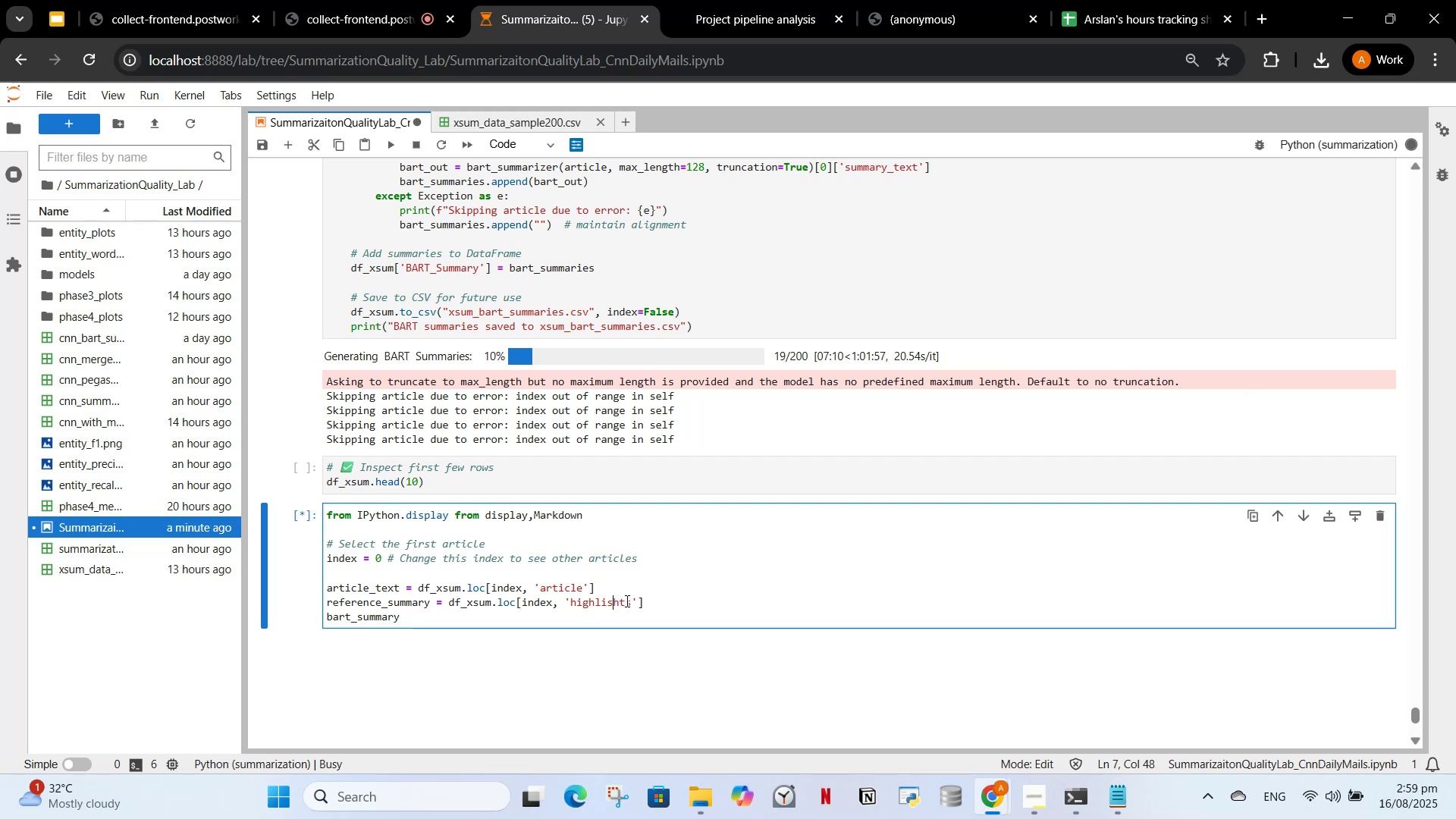 
key(Backspace)
 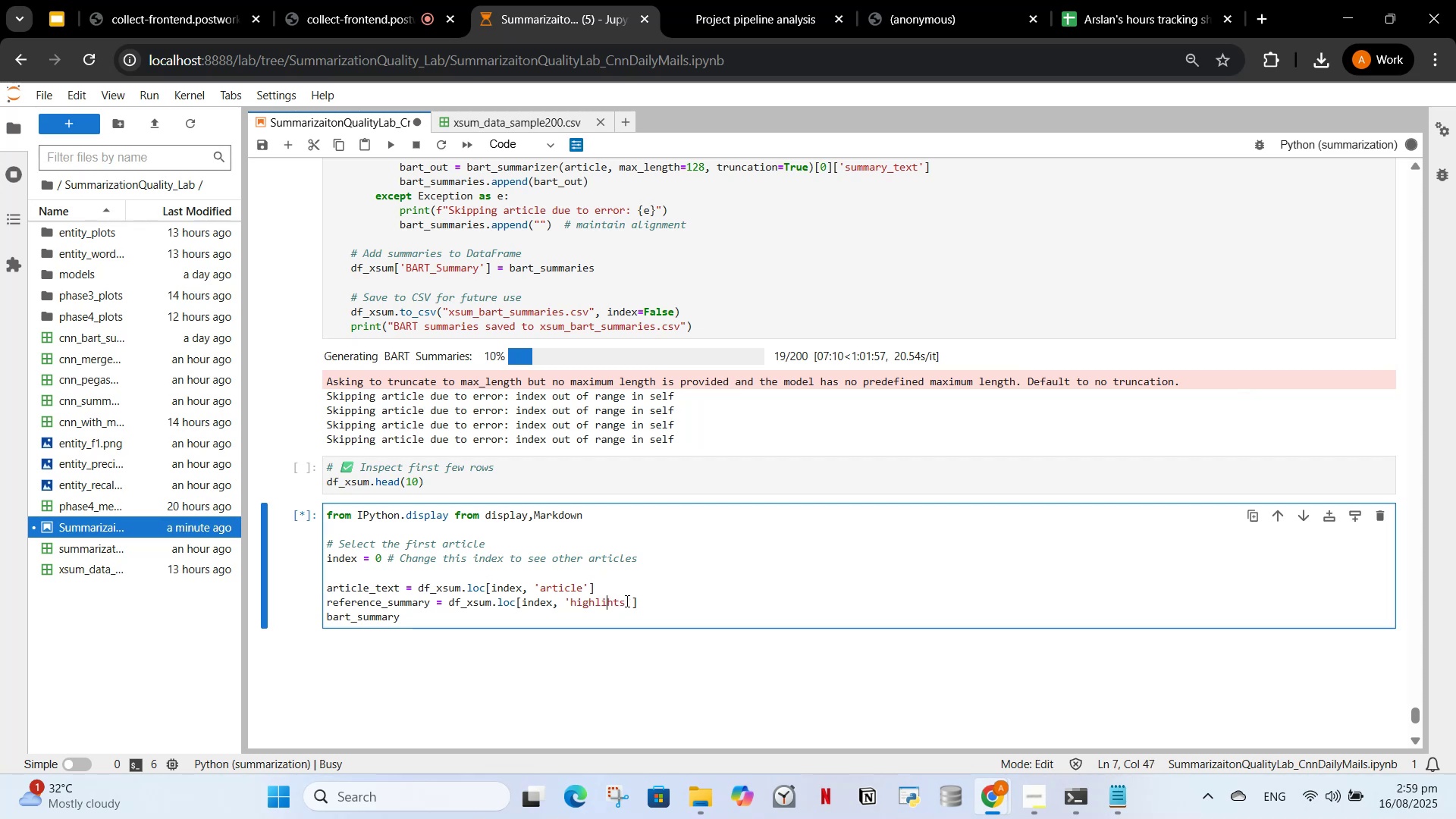 
key(G)
 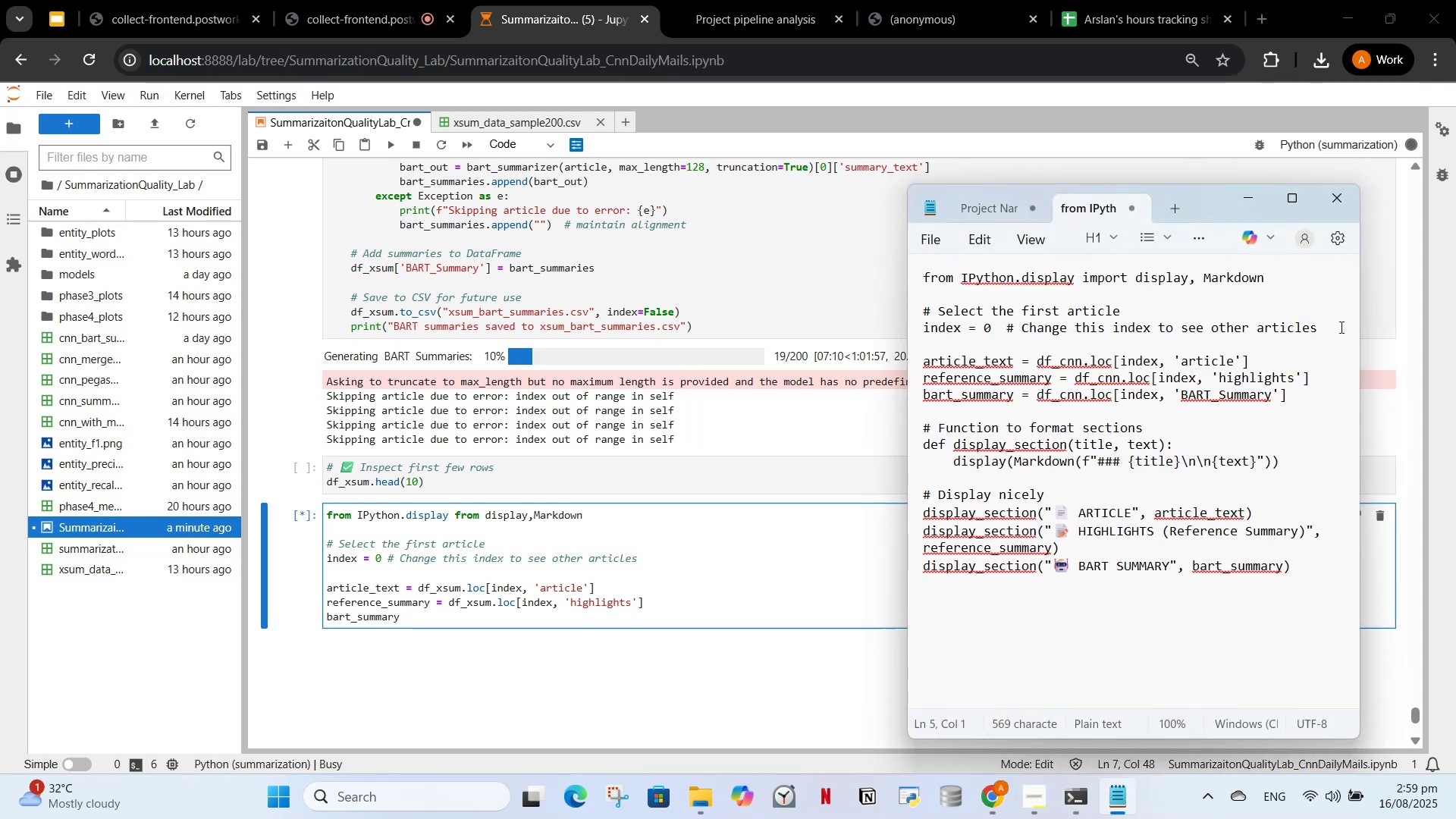 
wait(5.11)
 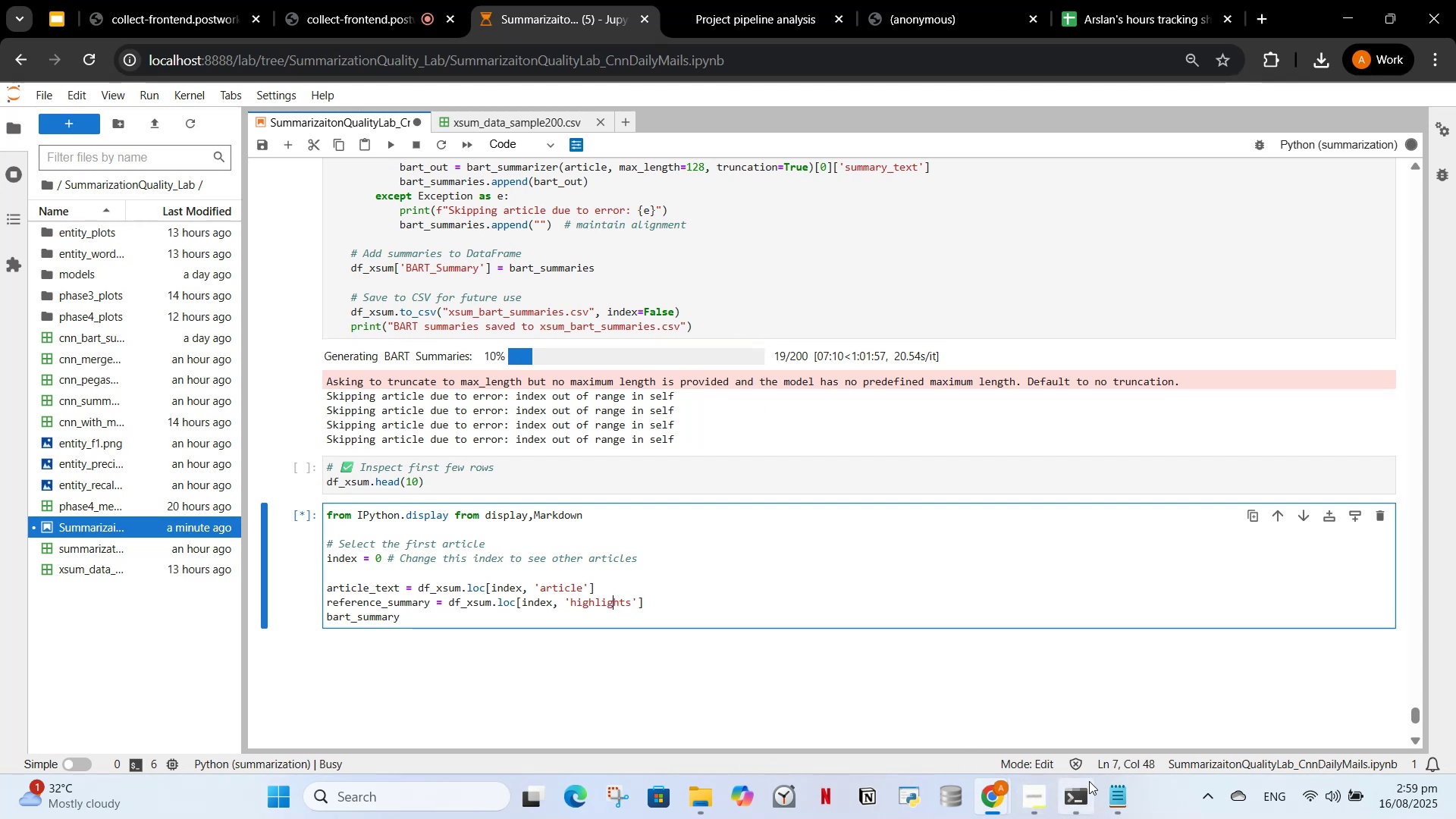 
left_click([1118, 798])
 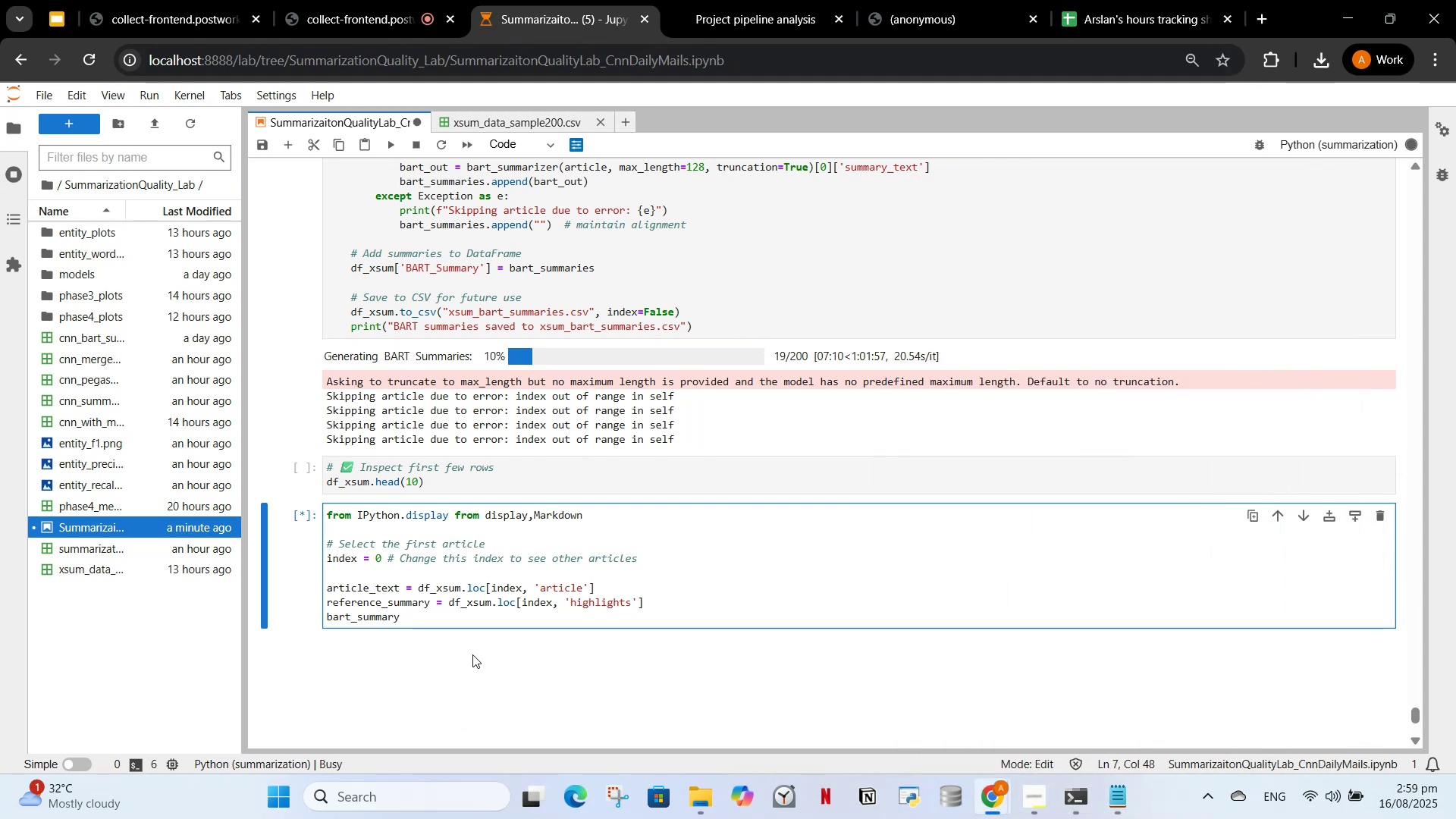 
left_click([470, 619])
 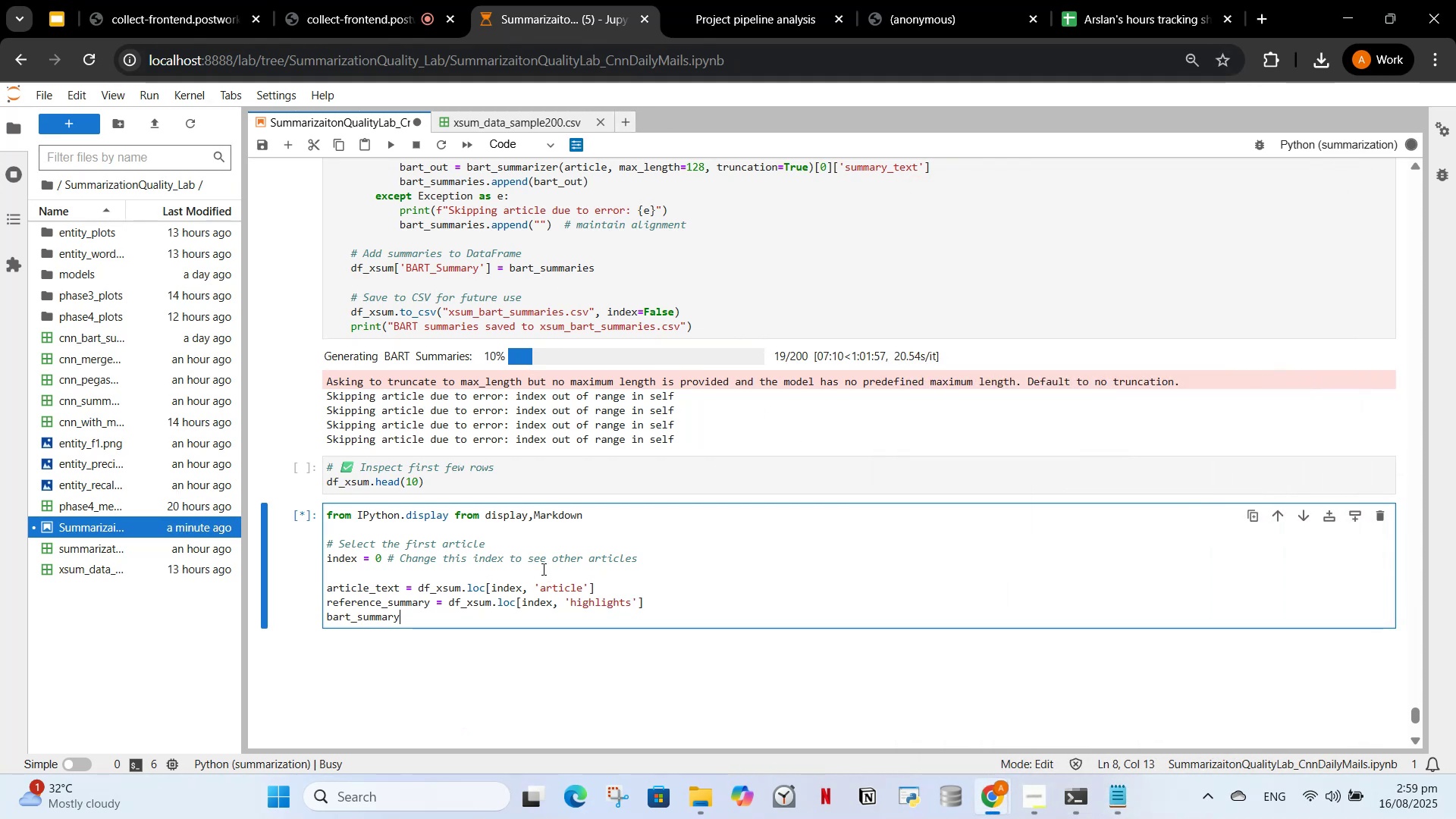 
type( = df_xsum.loc[index, ")
key(Backspace)
type('BART_Summary'])
 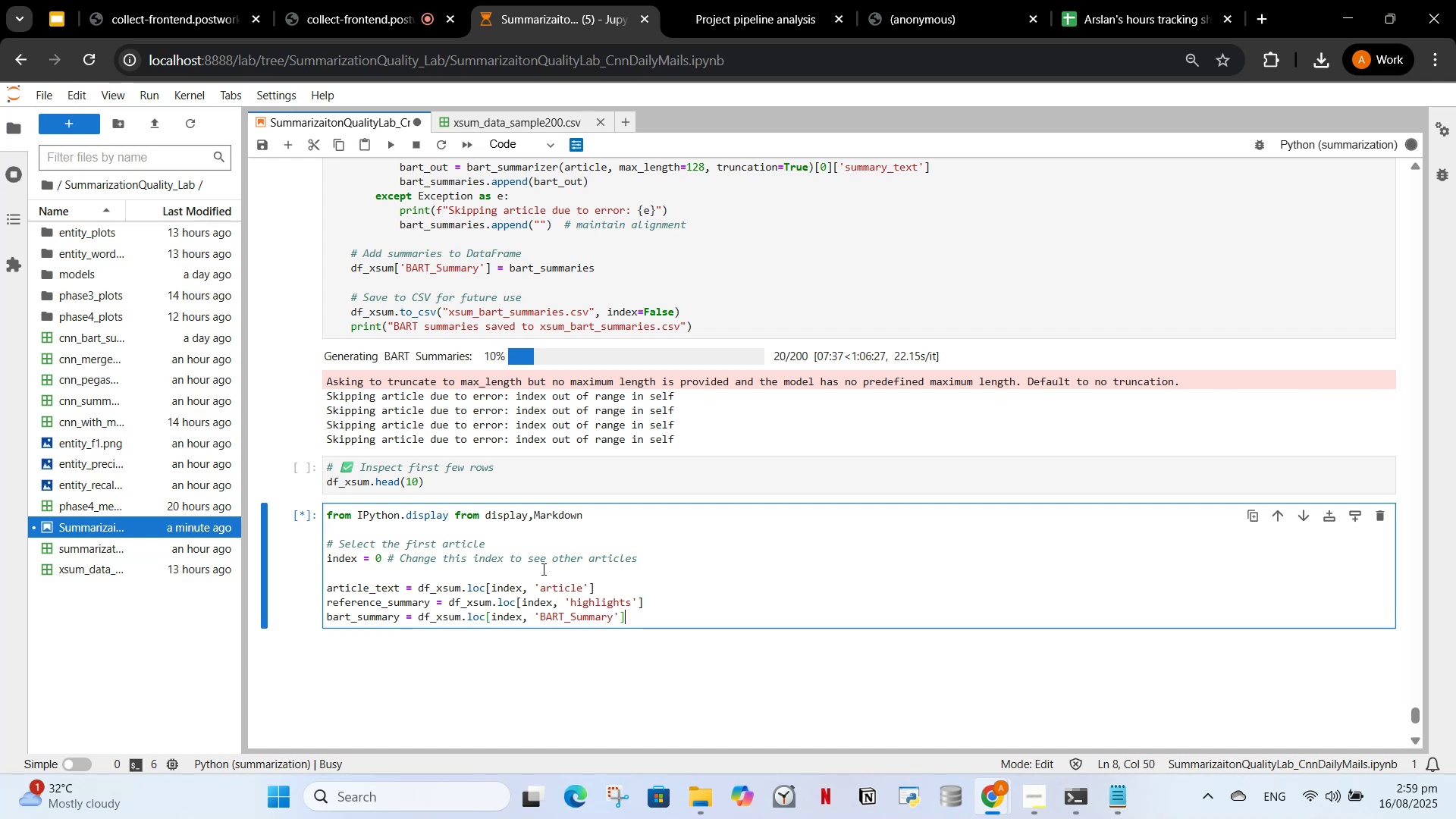 
key(Enter)
 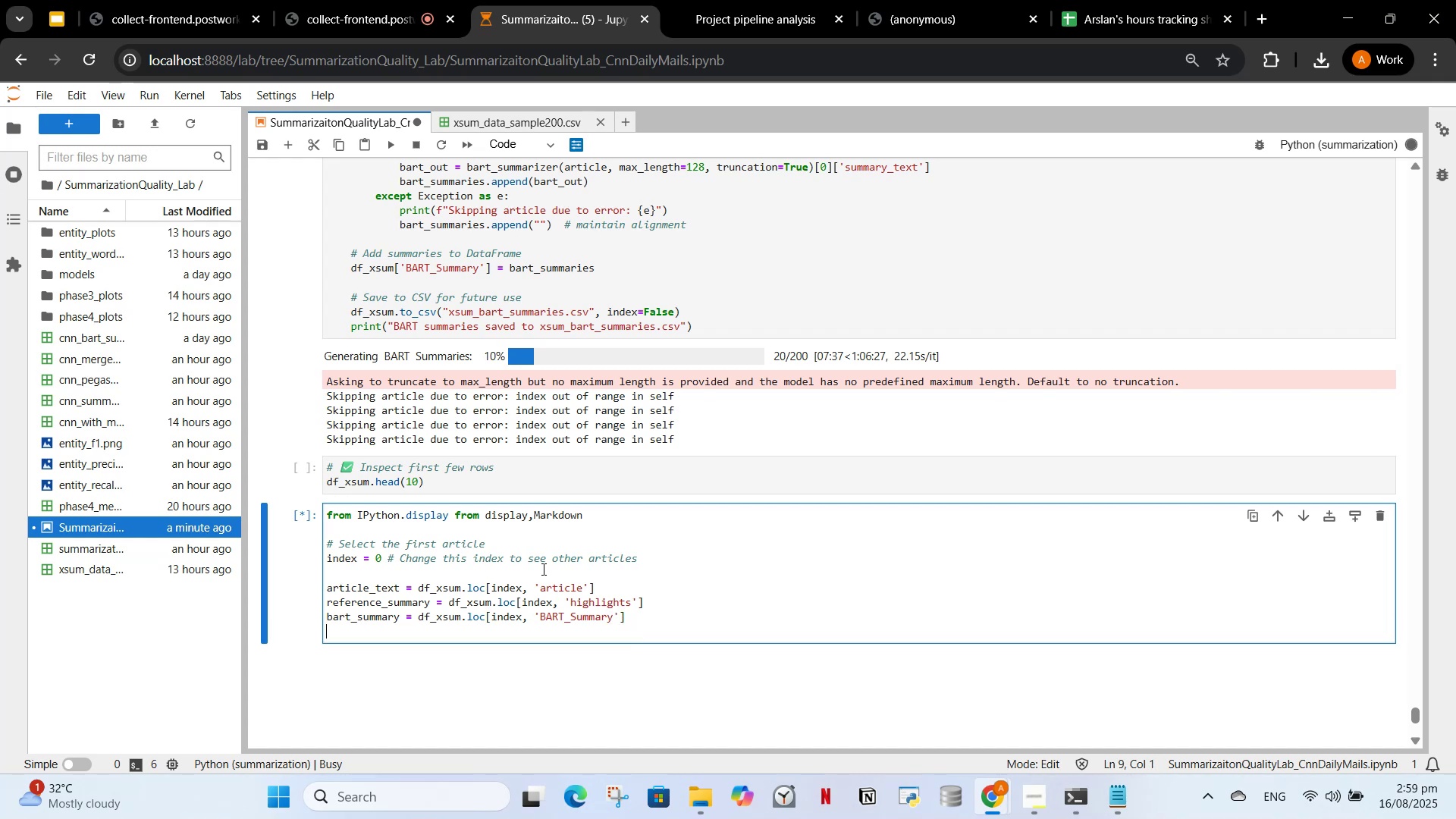 
key(Enter)
 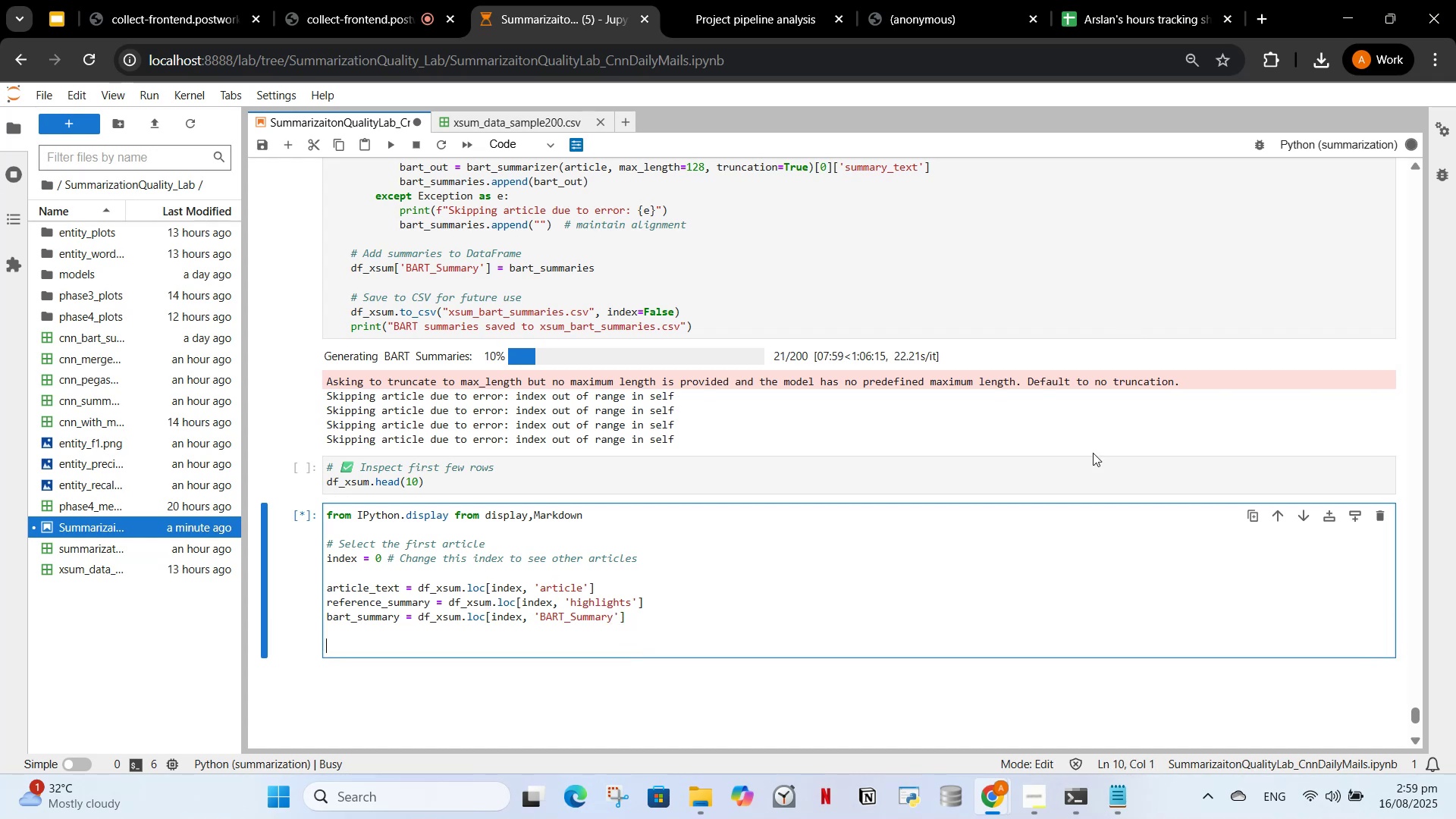 
scroll: coordinate [984, 541], scroll_direction: down, amount: 2.0
 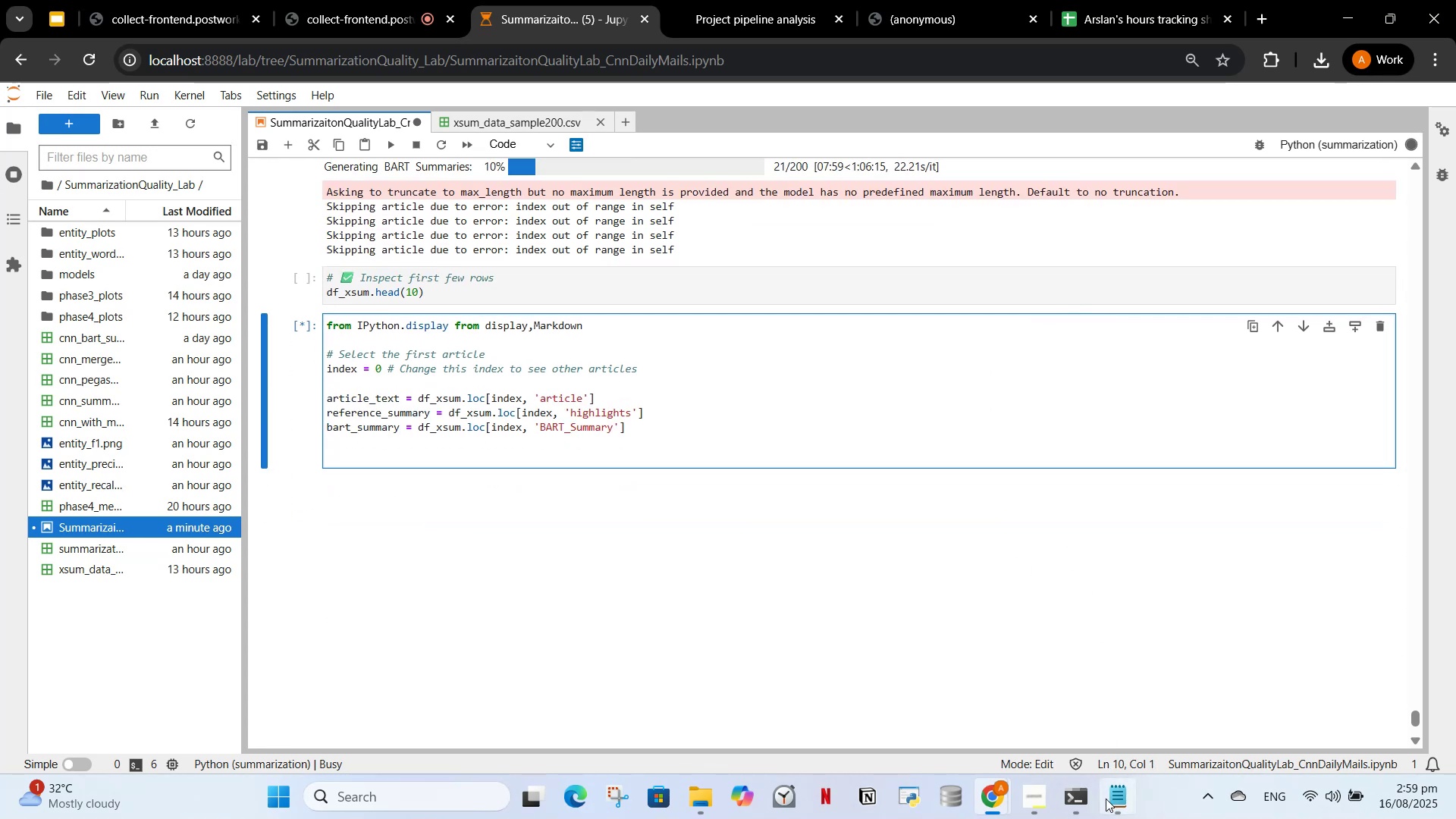 
left_click([1107, 804])
 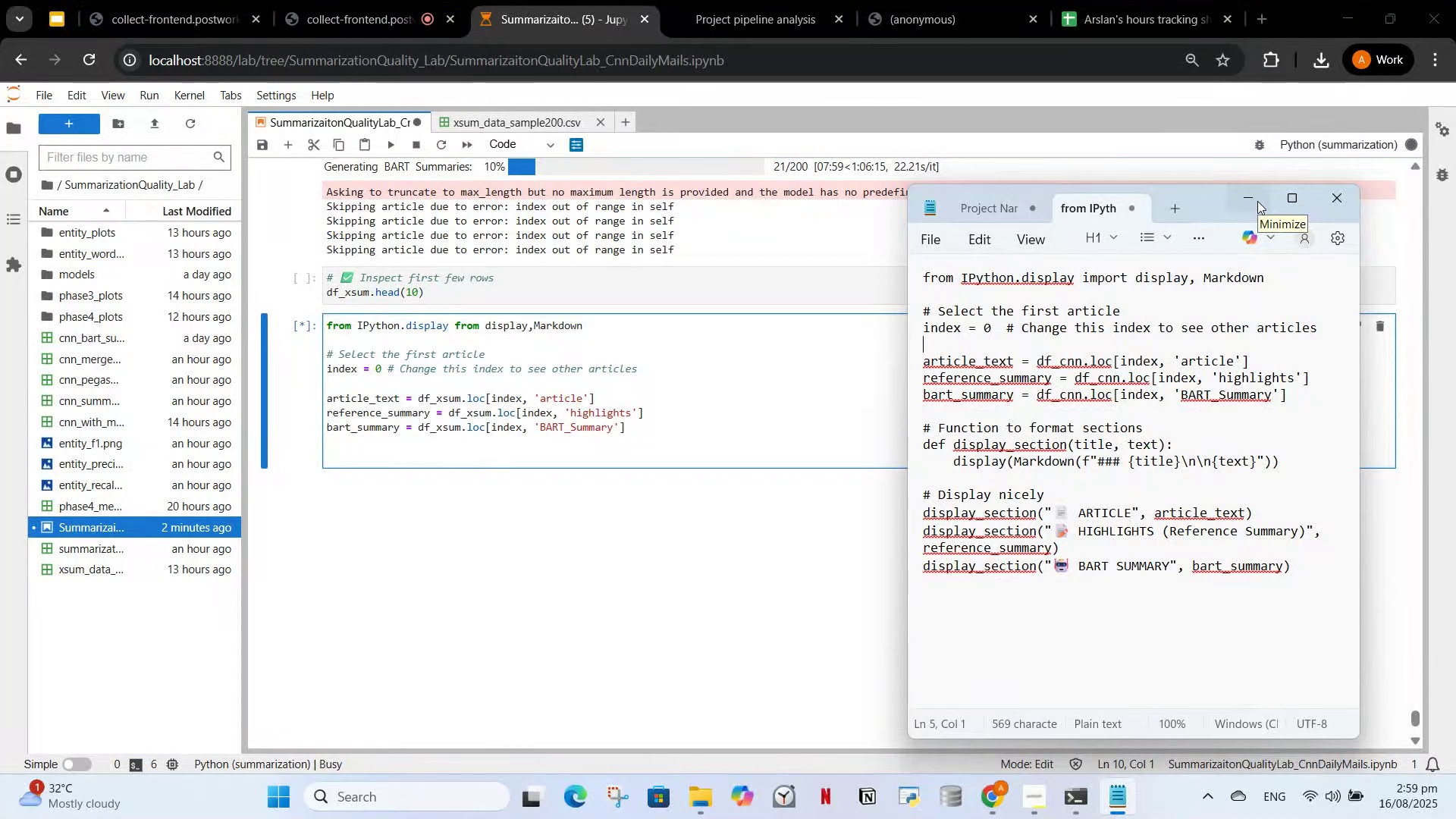 
wait(6.23)
 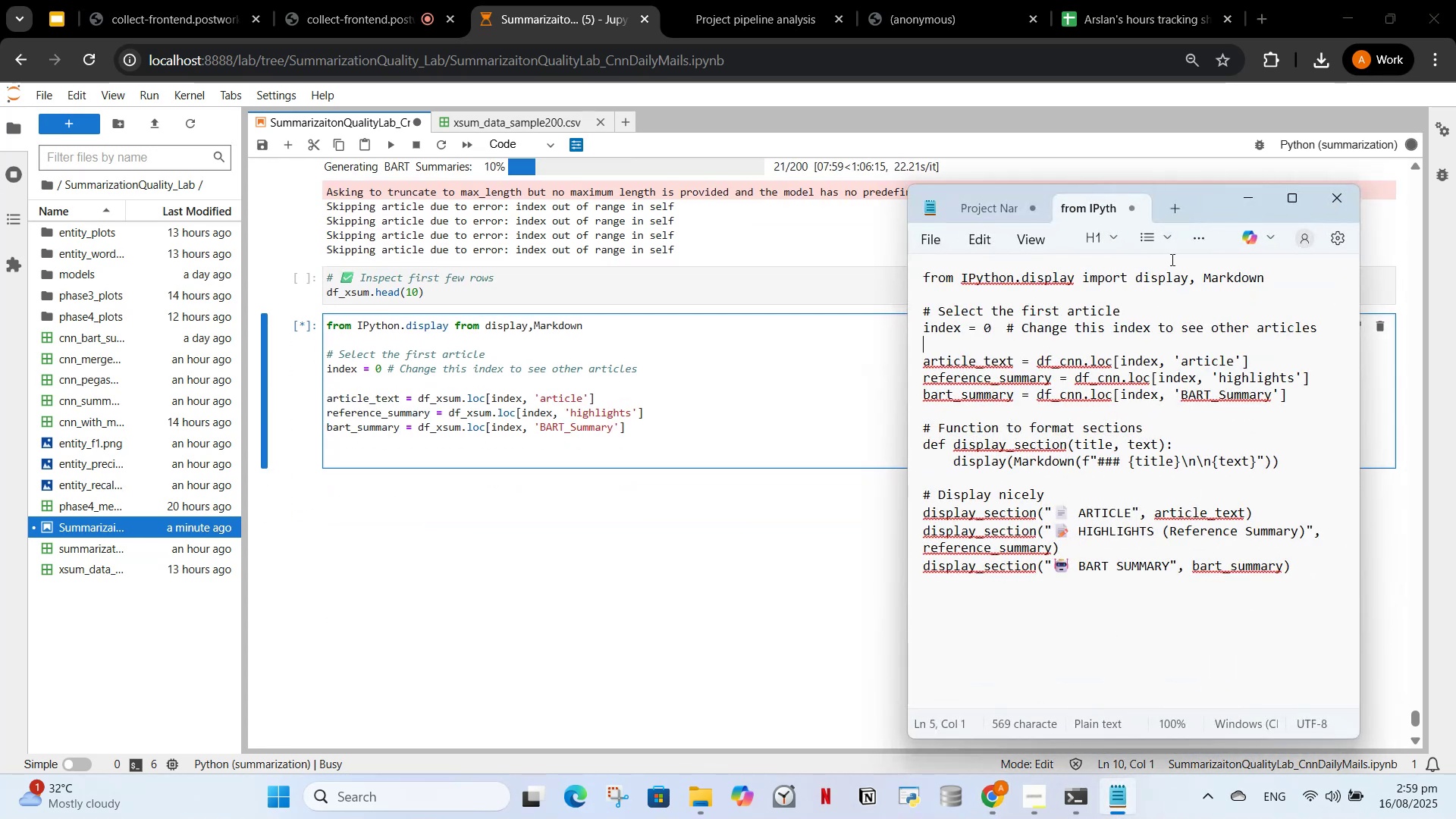 
left_click([1257, 201])
 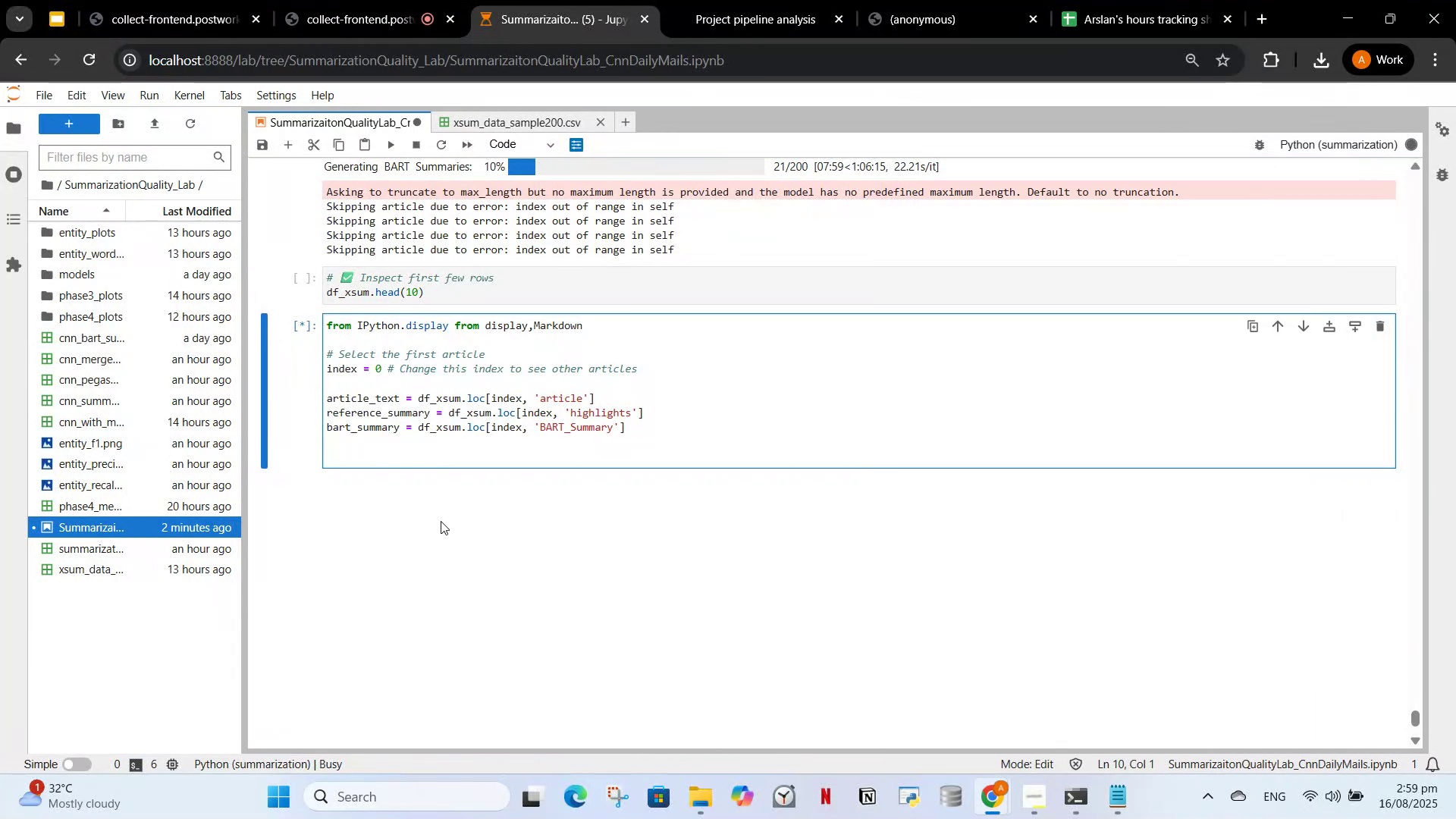 
type(# Function to format sections)
 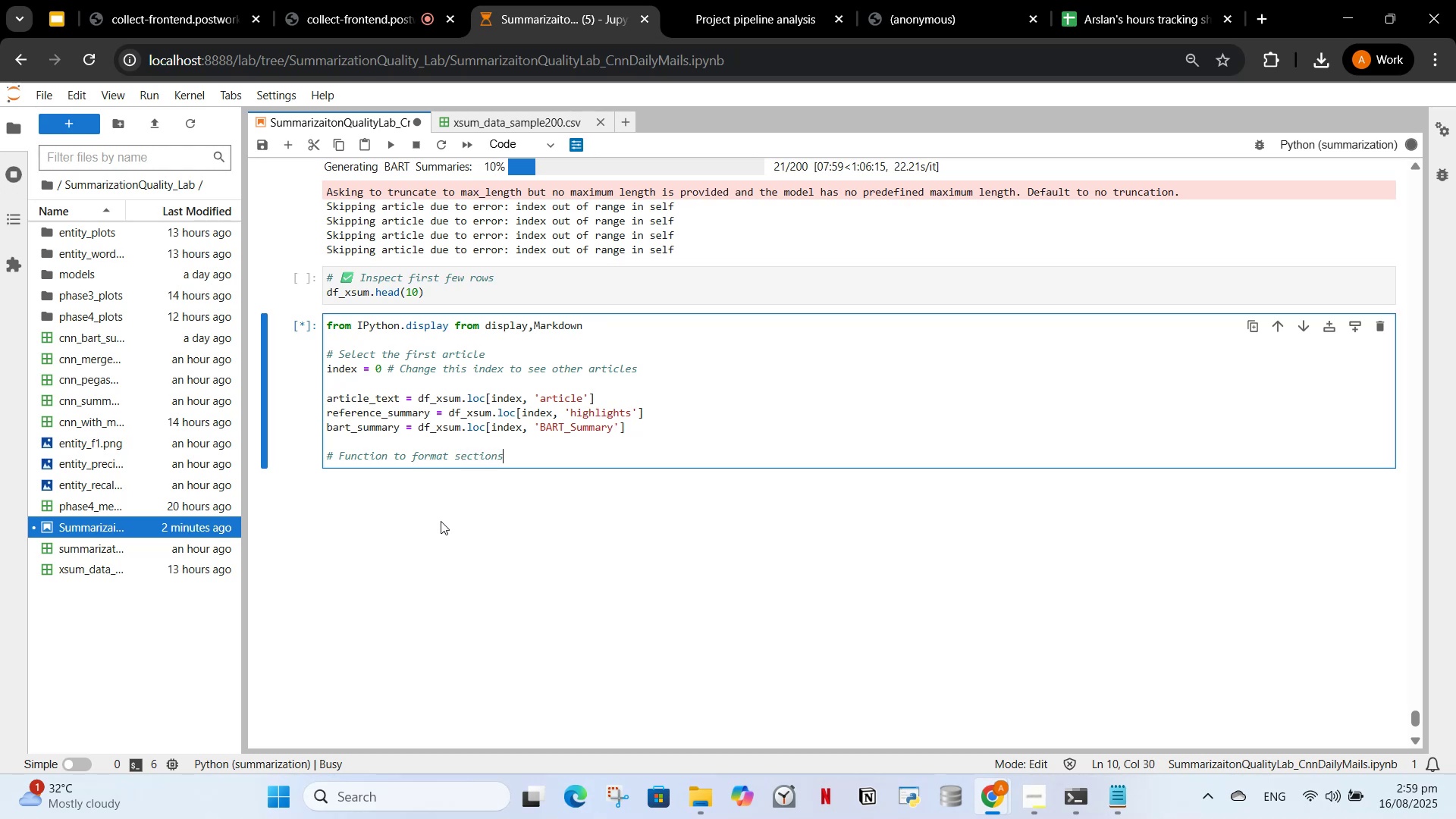 
key(Enter)
 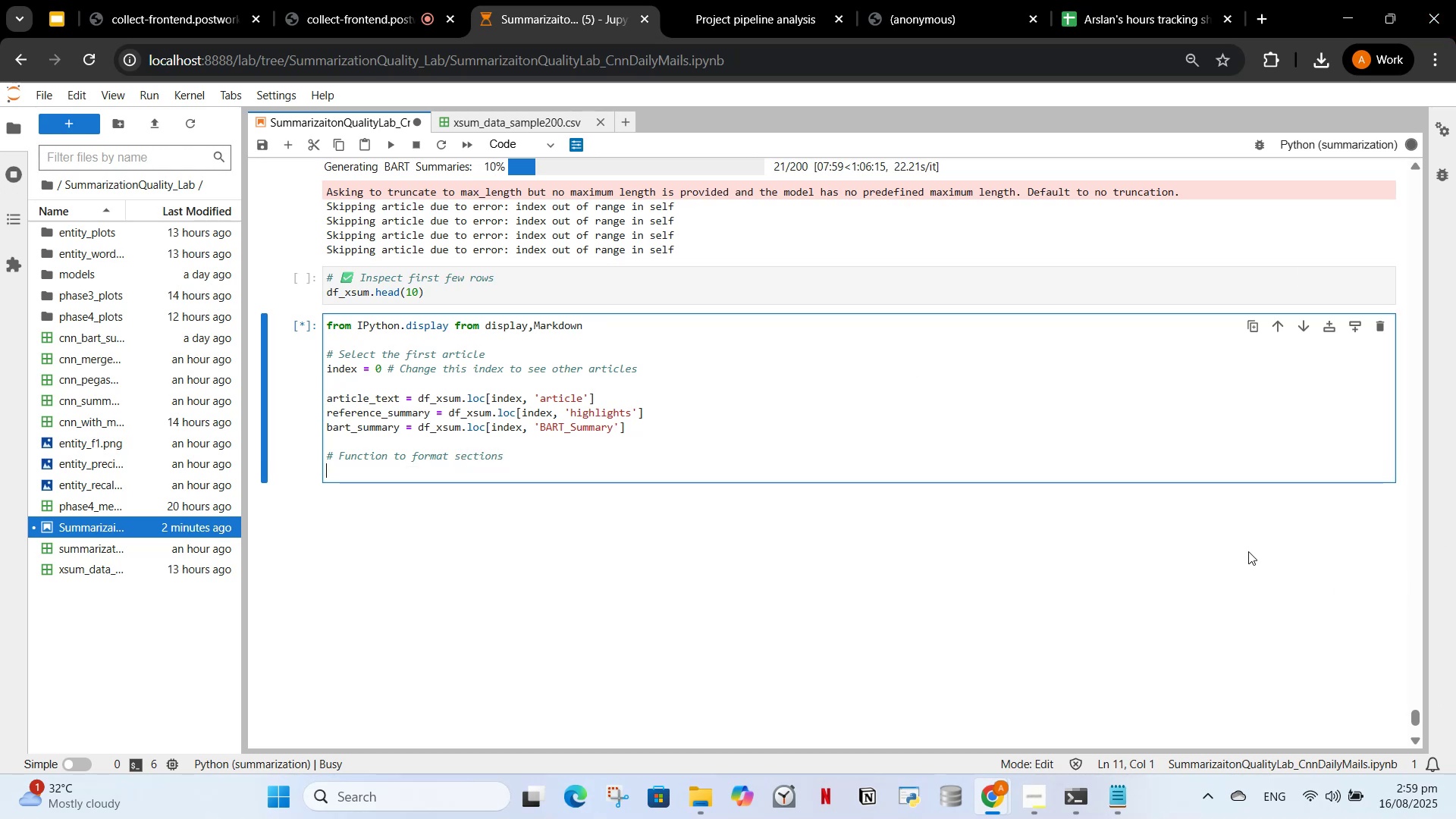 
left_click([1116, 803])
 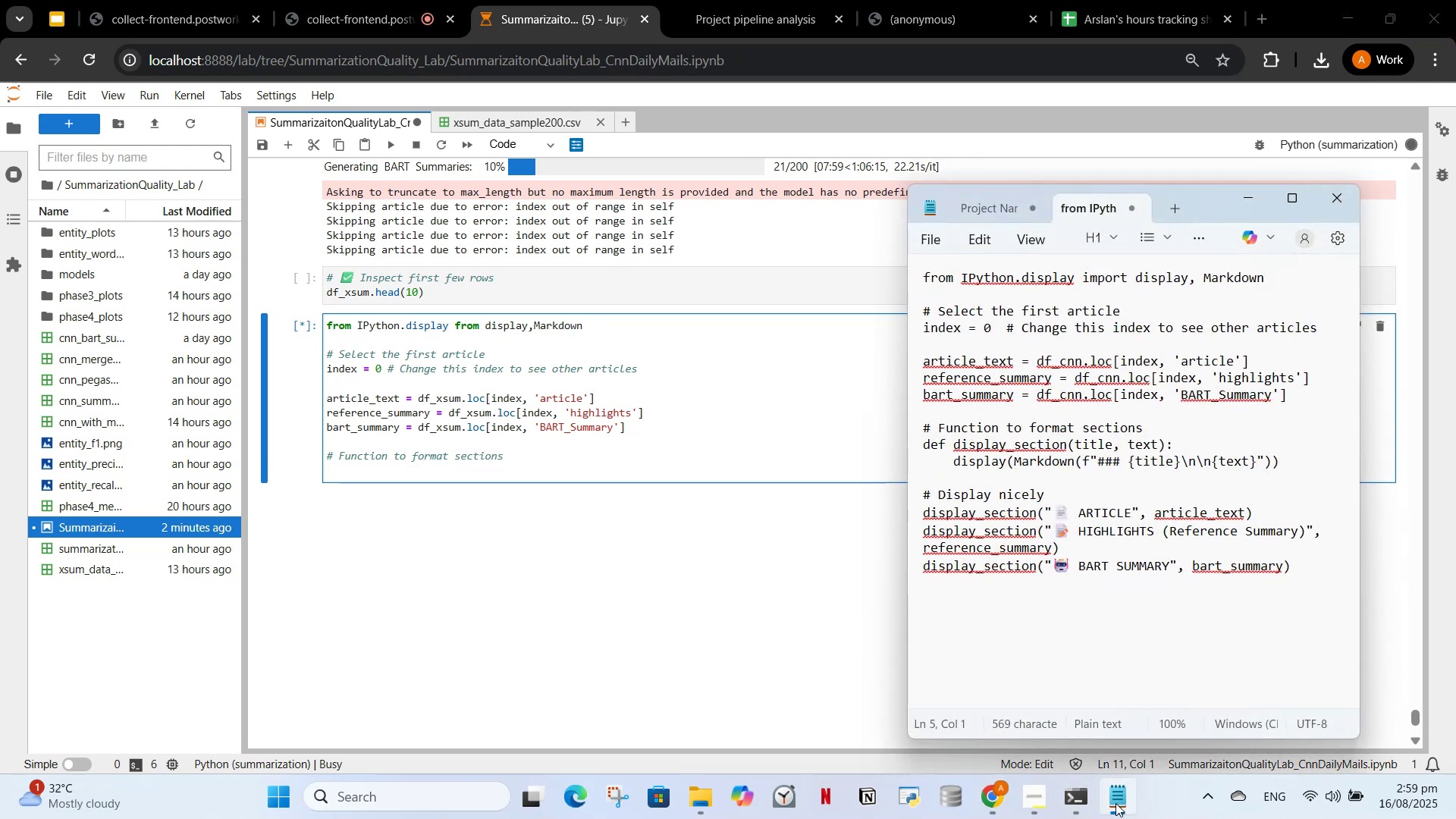 
left_click([1116, 803])
 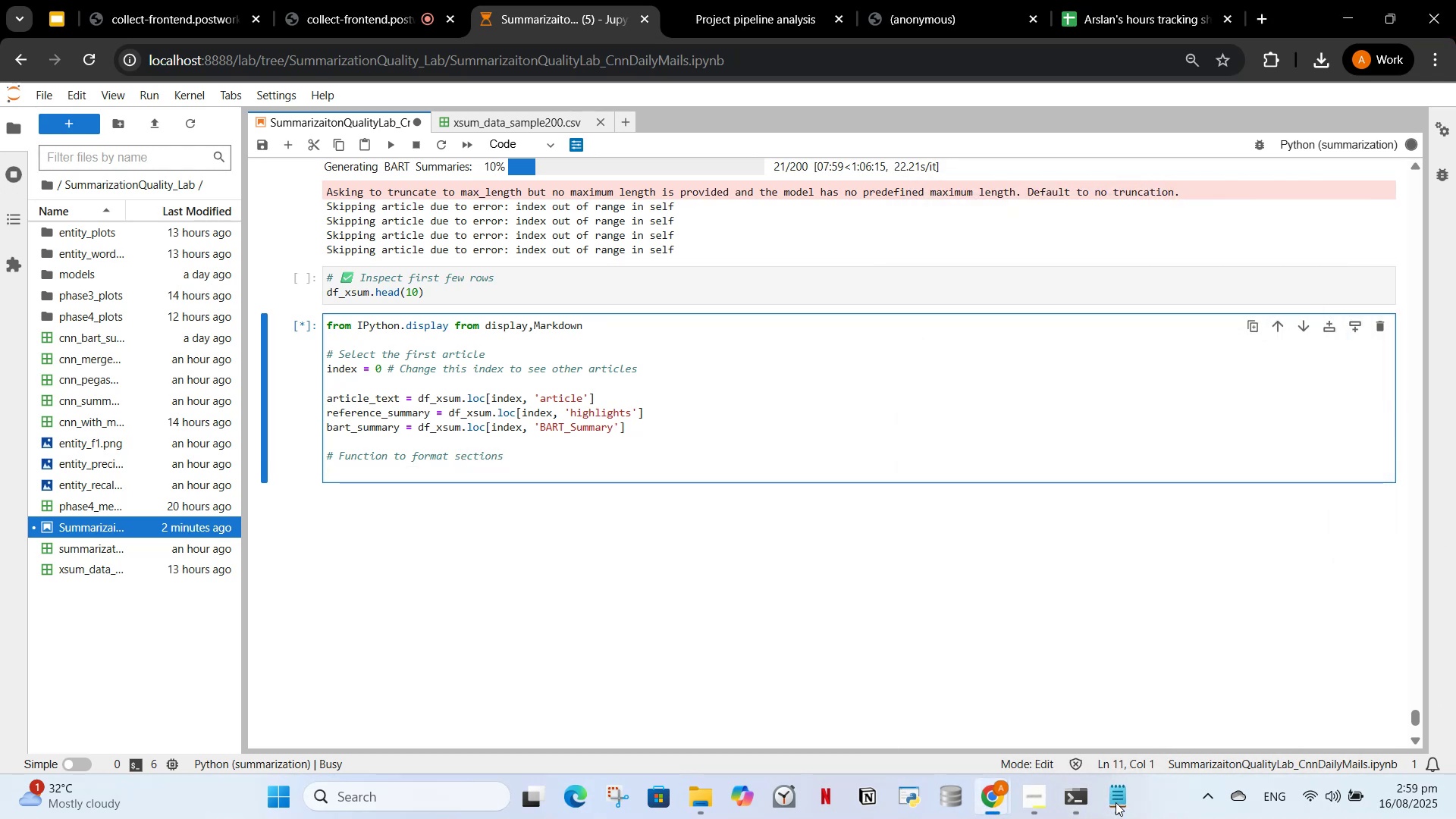 
type(def )
 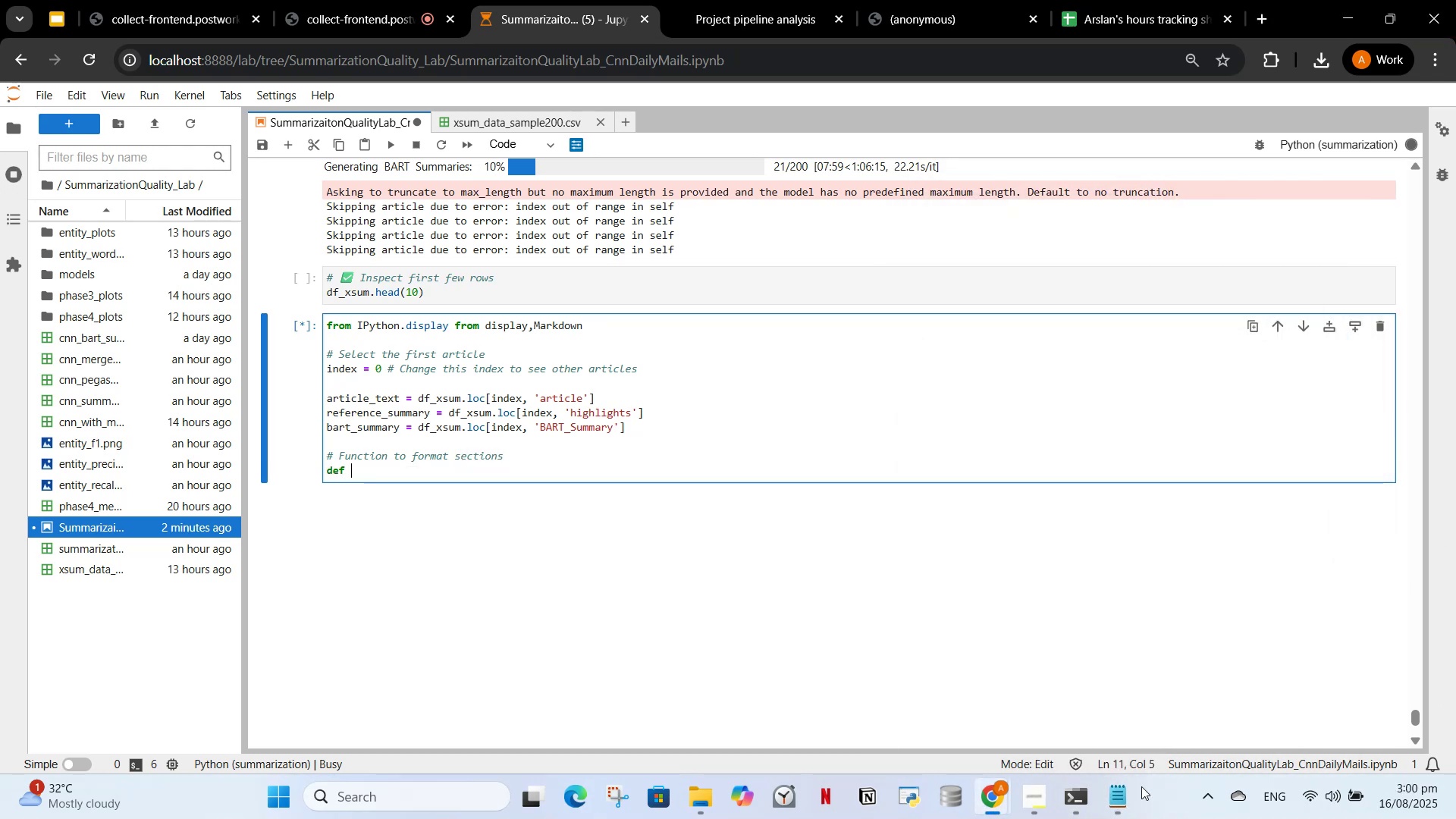 
left_click([1115, 817])
 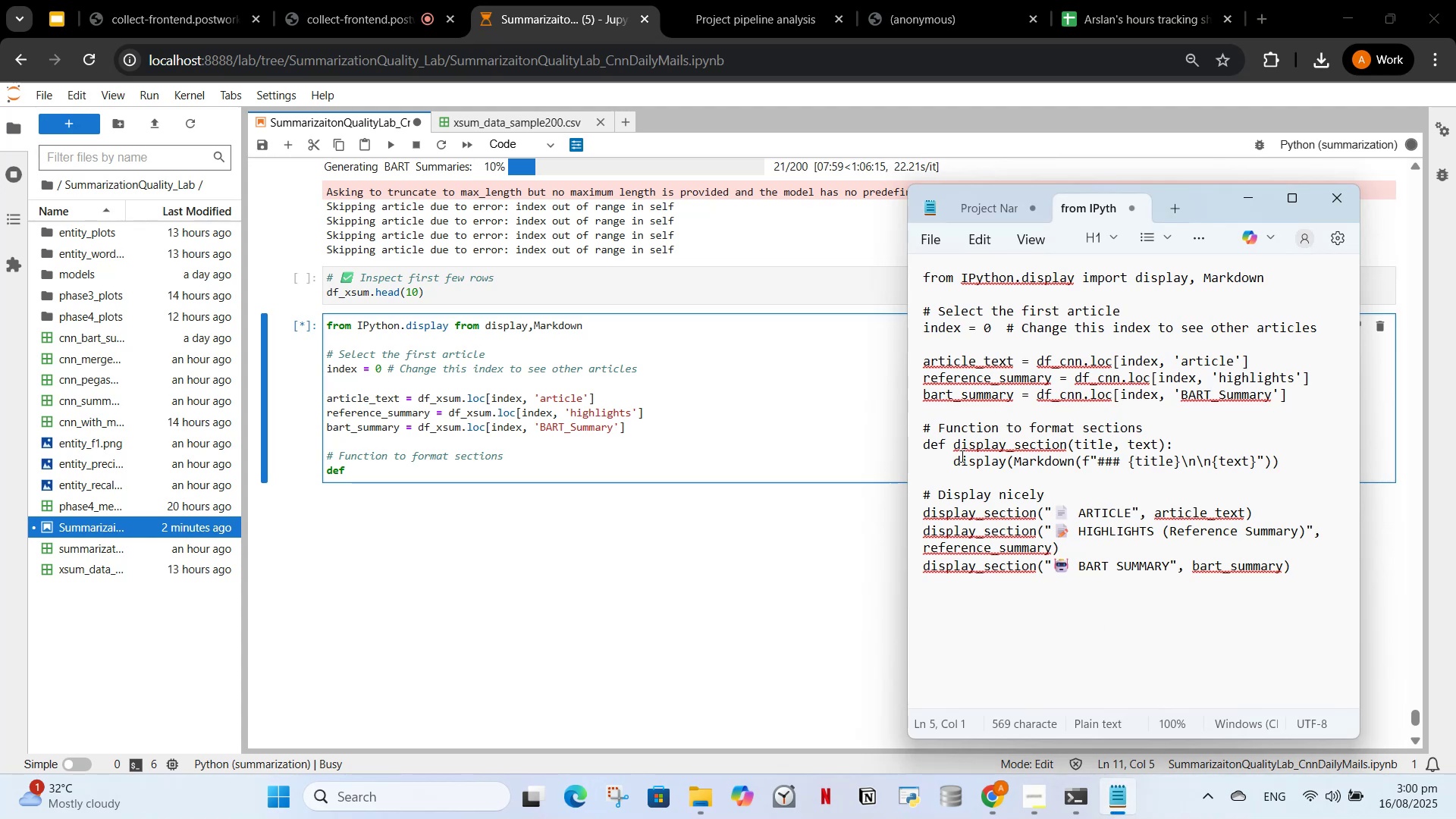 
wait(8.1)
 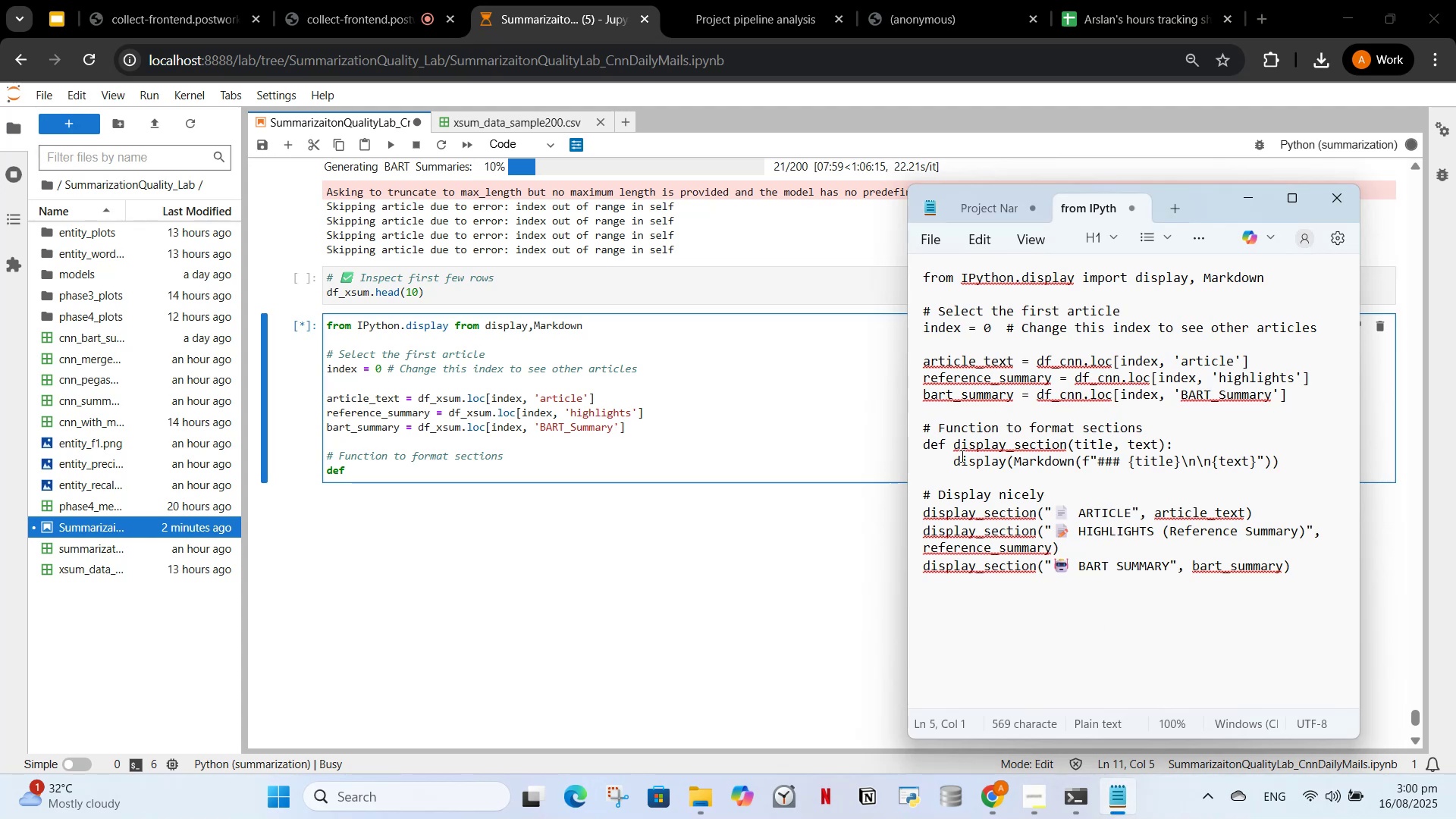 
type(display_text(title, text):)
 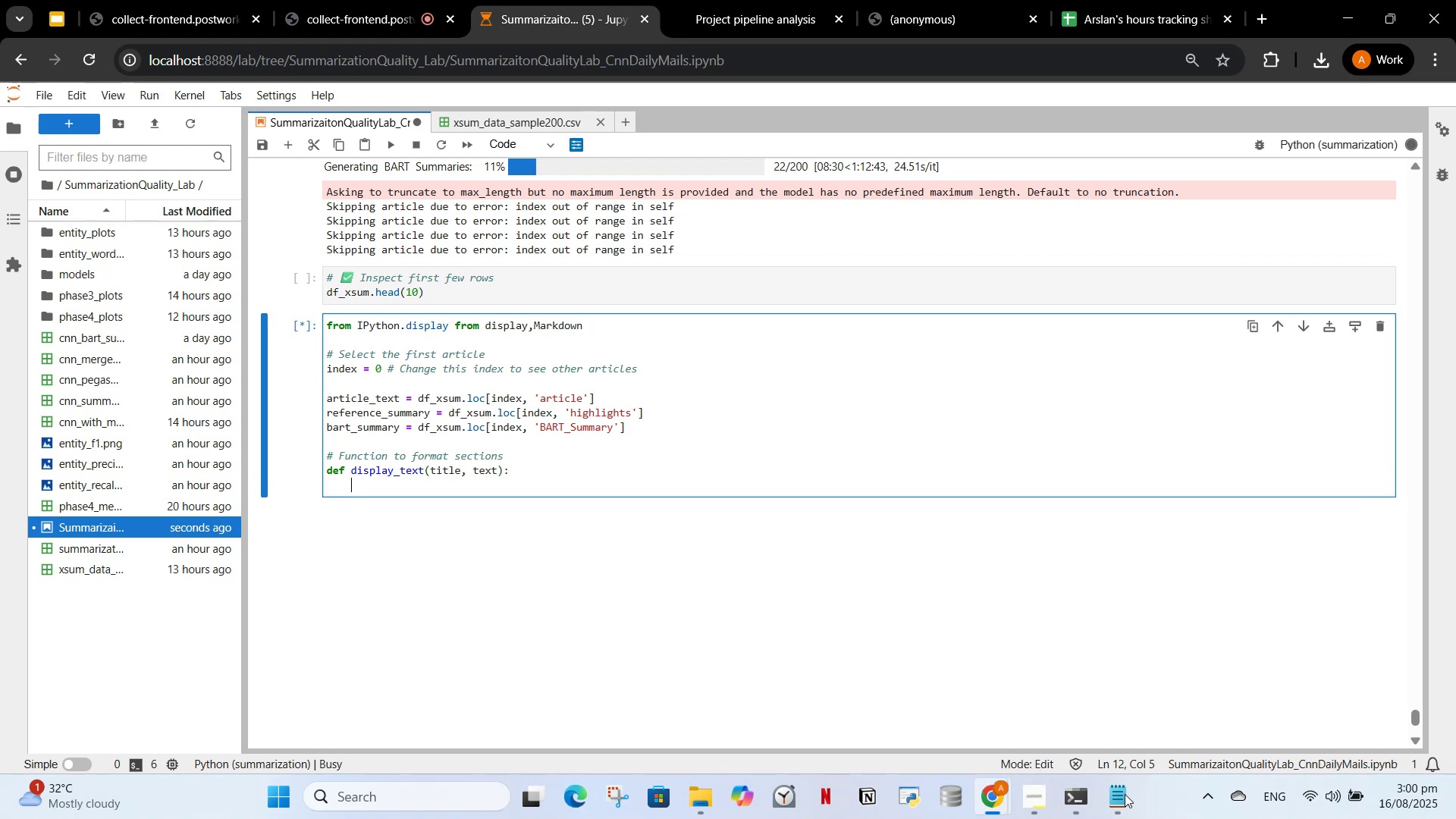 
 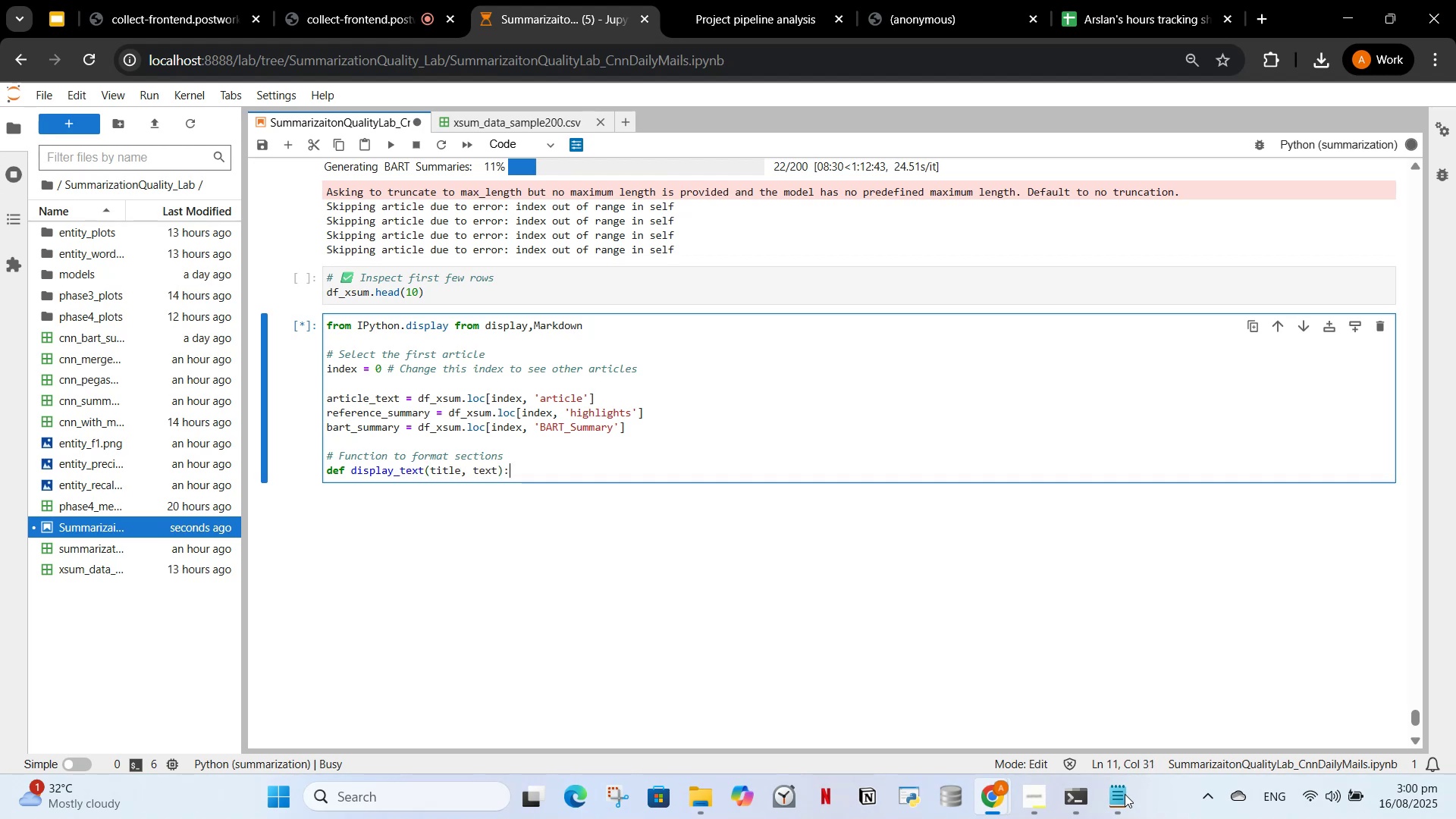 
key(Enter)
 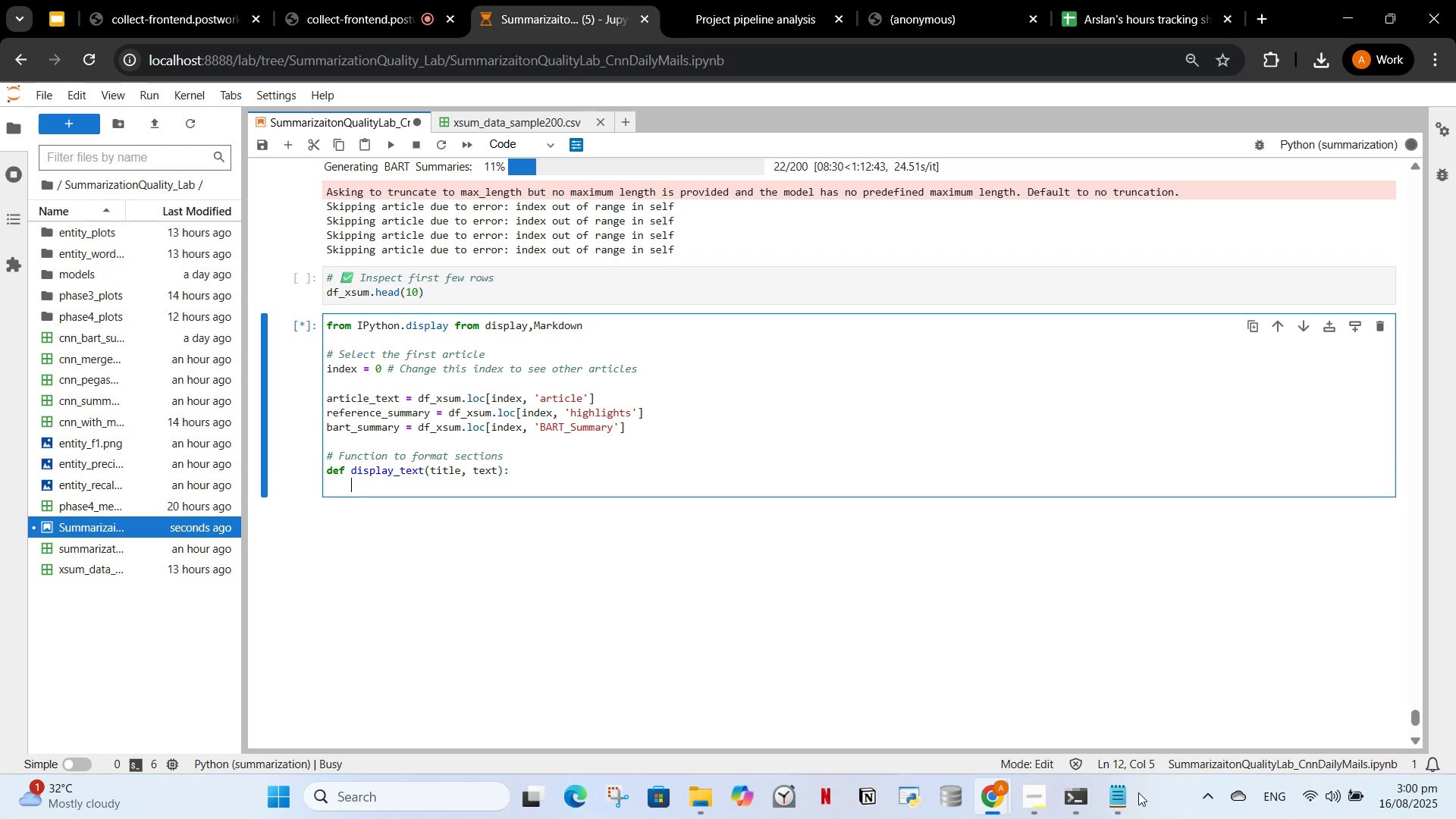 
left_click([1106, 818])
 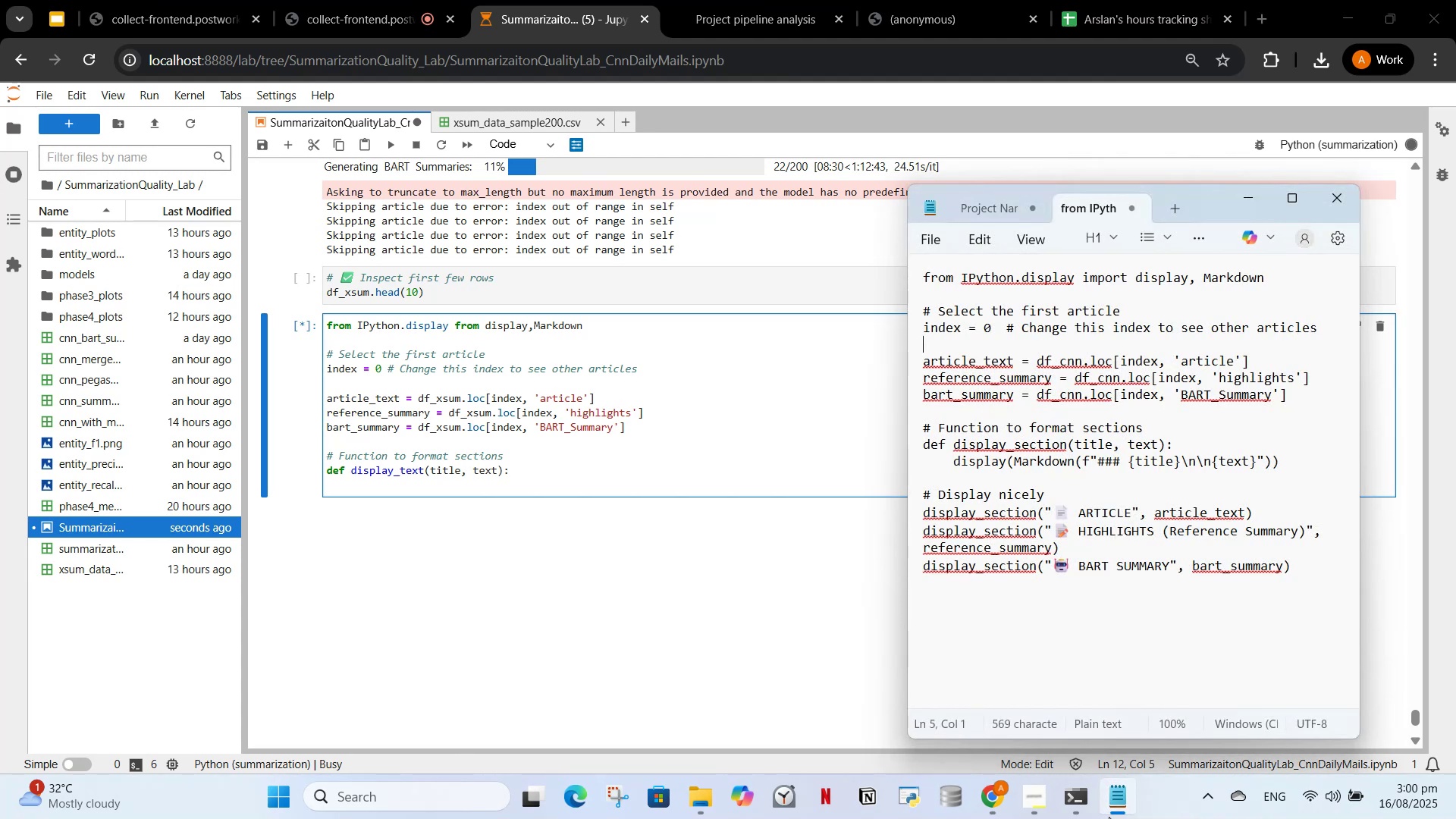 
left_click([1109, 815])
 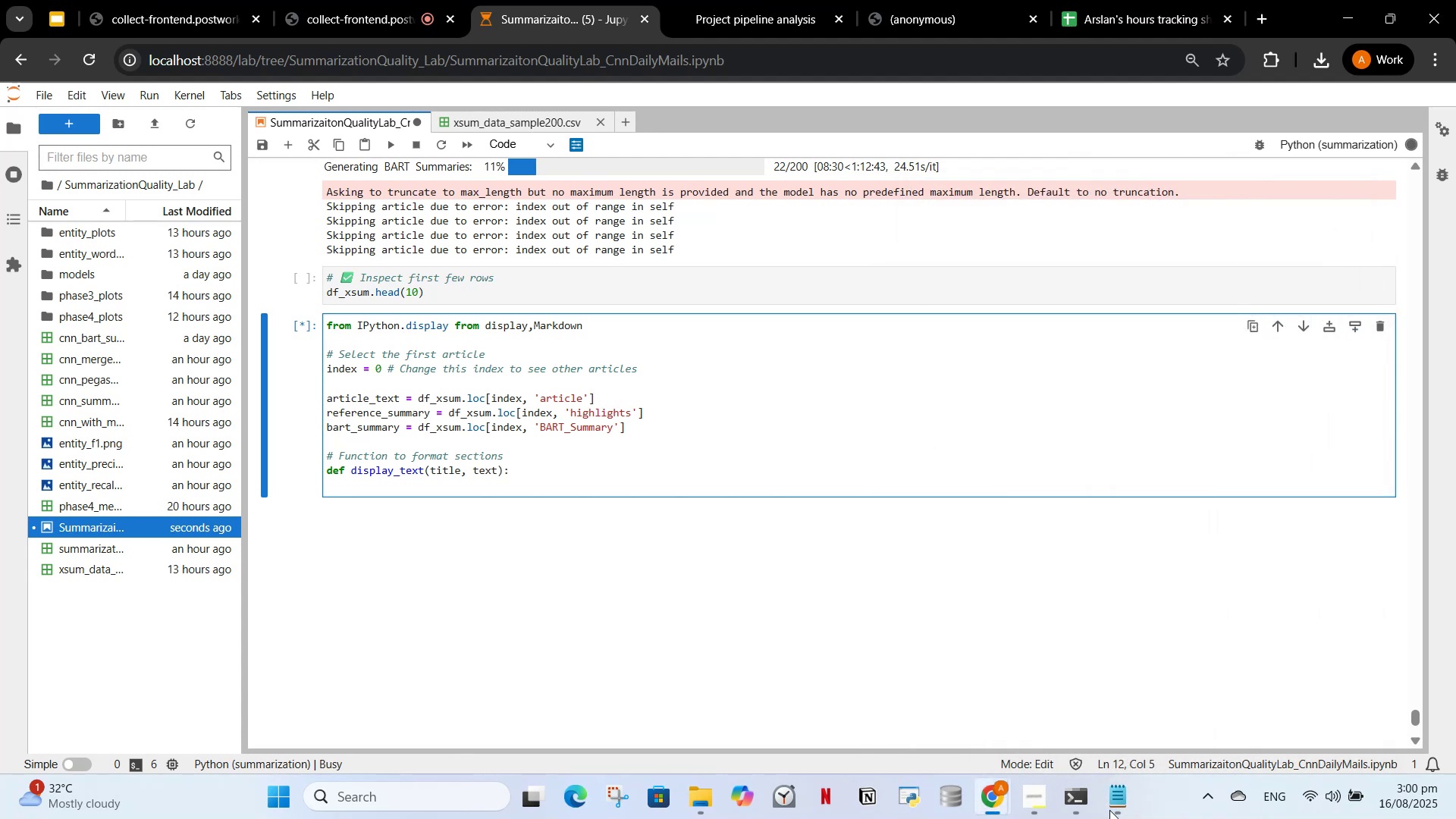 
type(display(Marks)
key(Backspace)
type(down)
 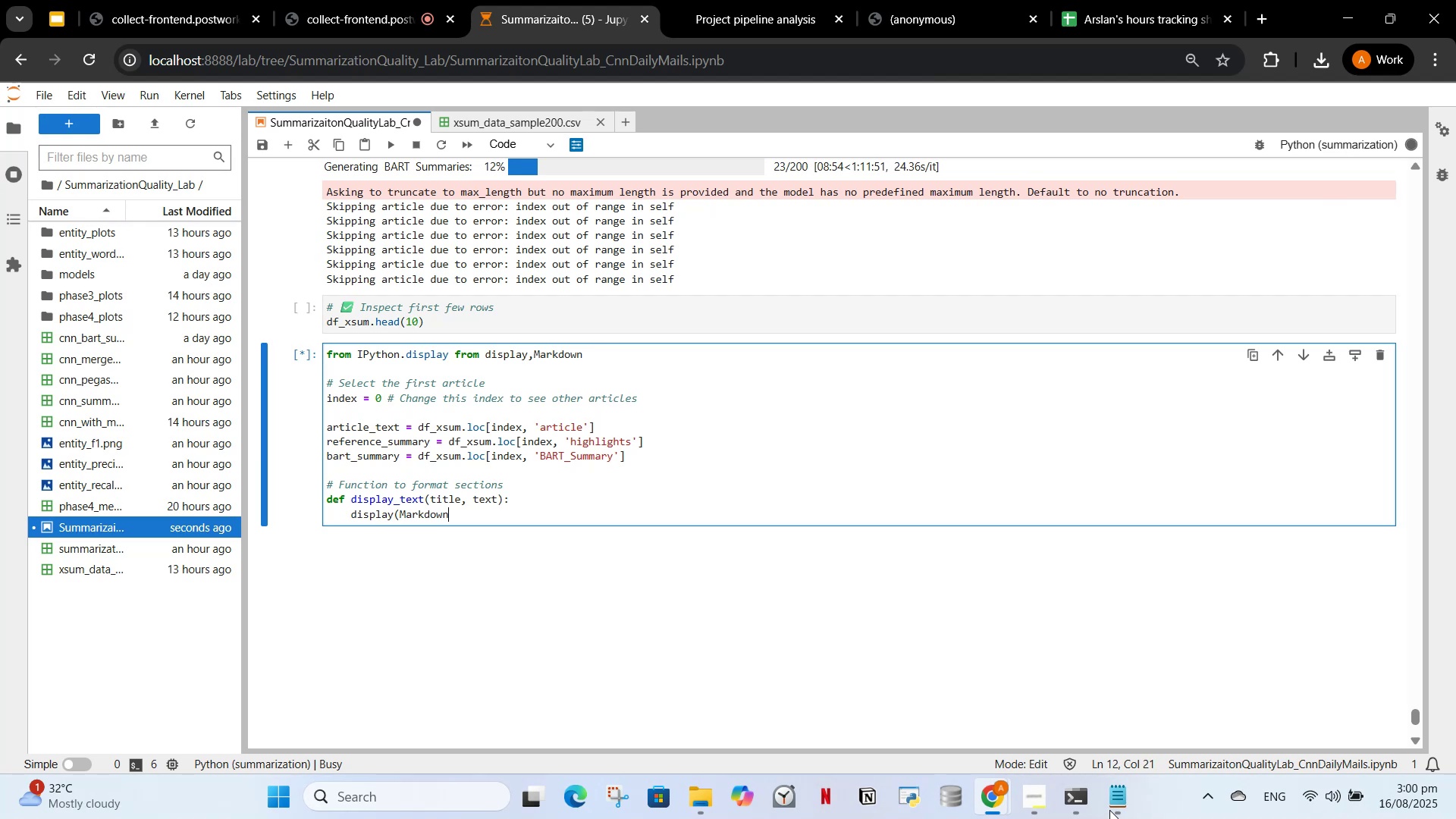 
wait(5.91)
 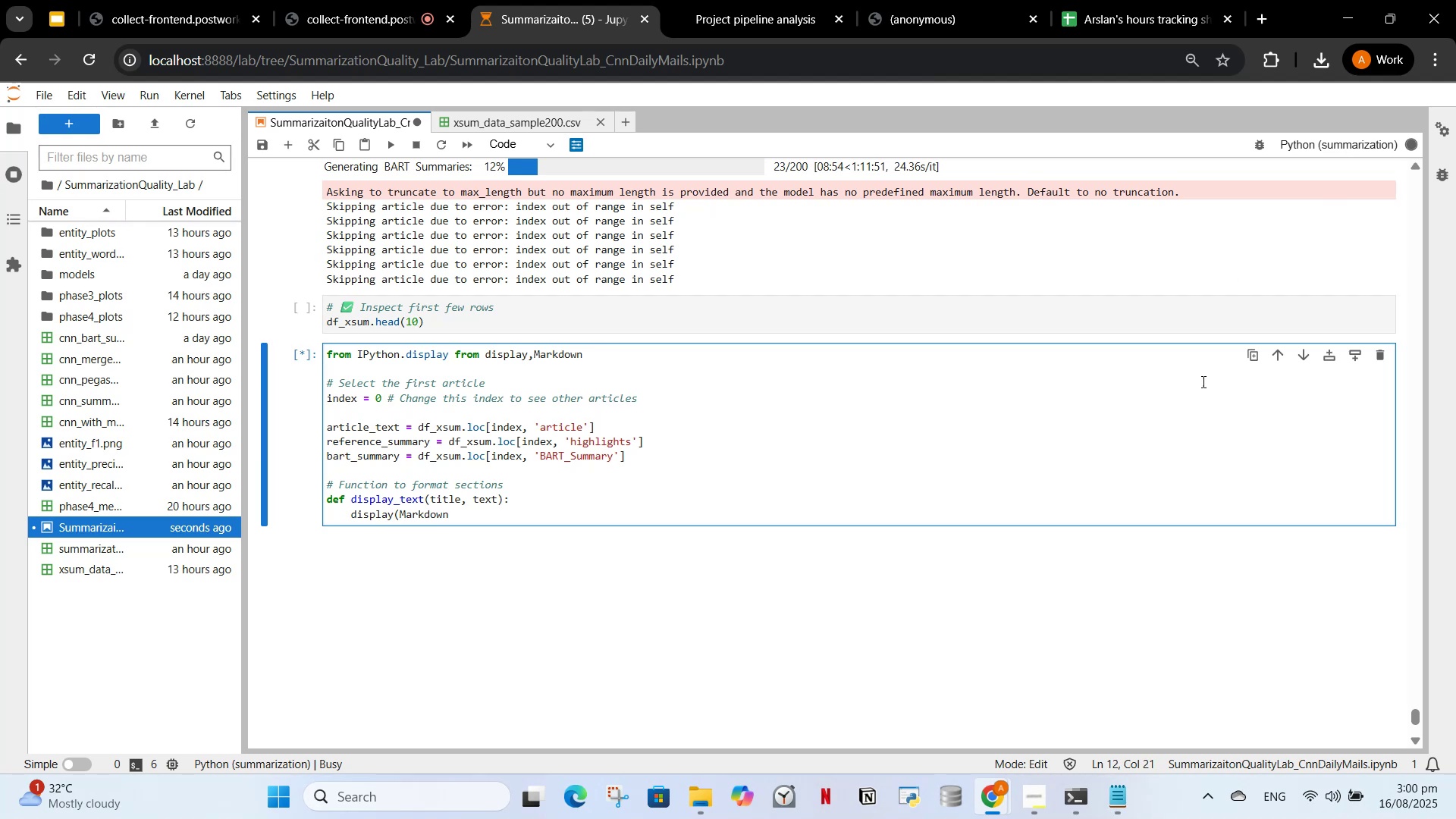 
left_click([1120, 804])
 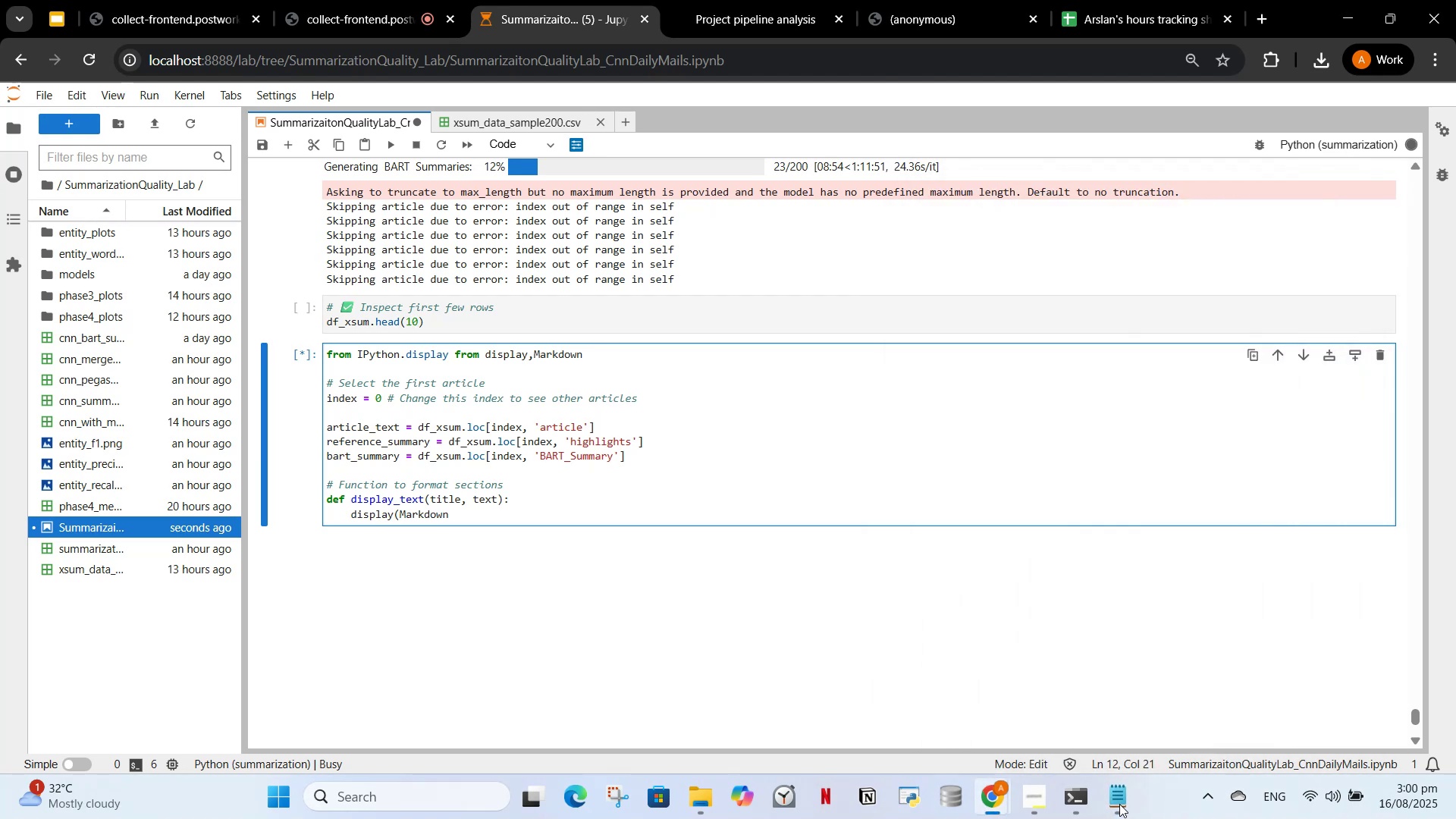 
key(Shift+9)
 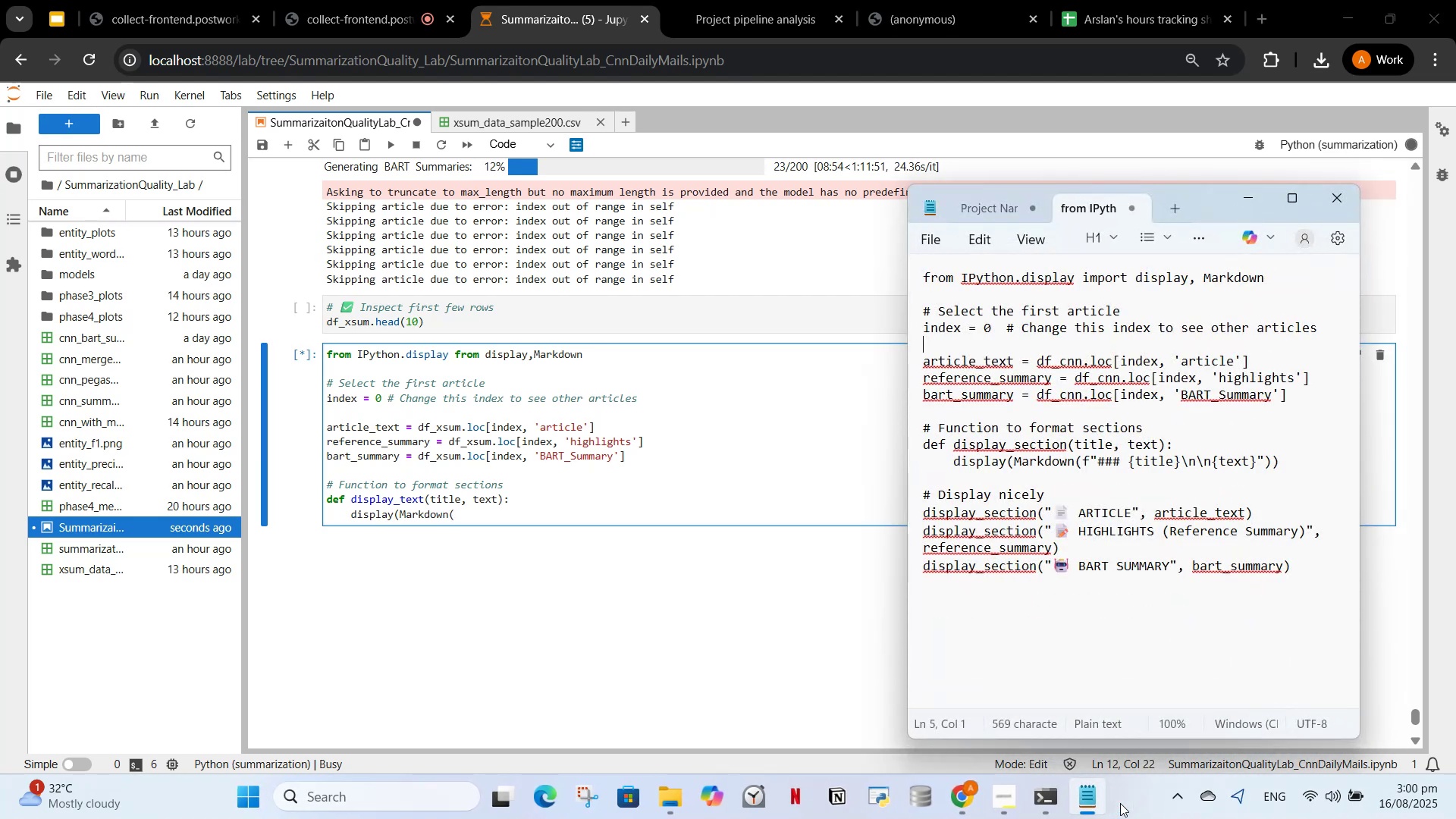 
left_click([1120, 803])
 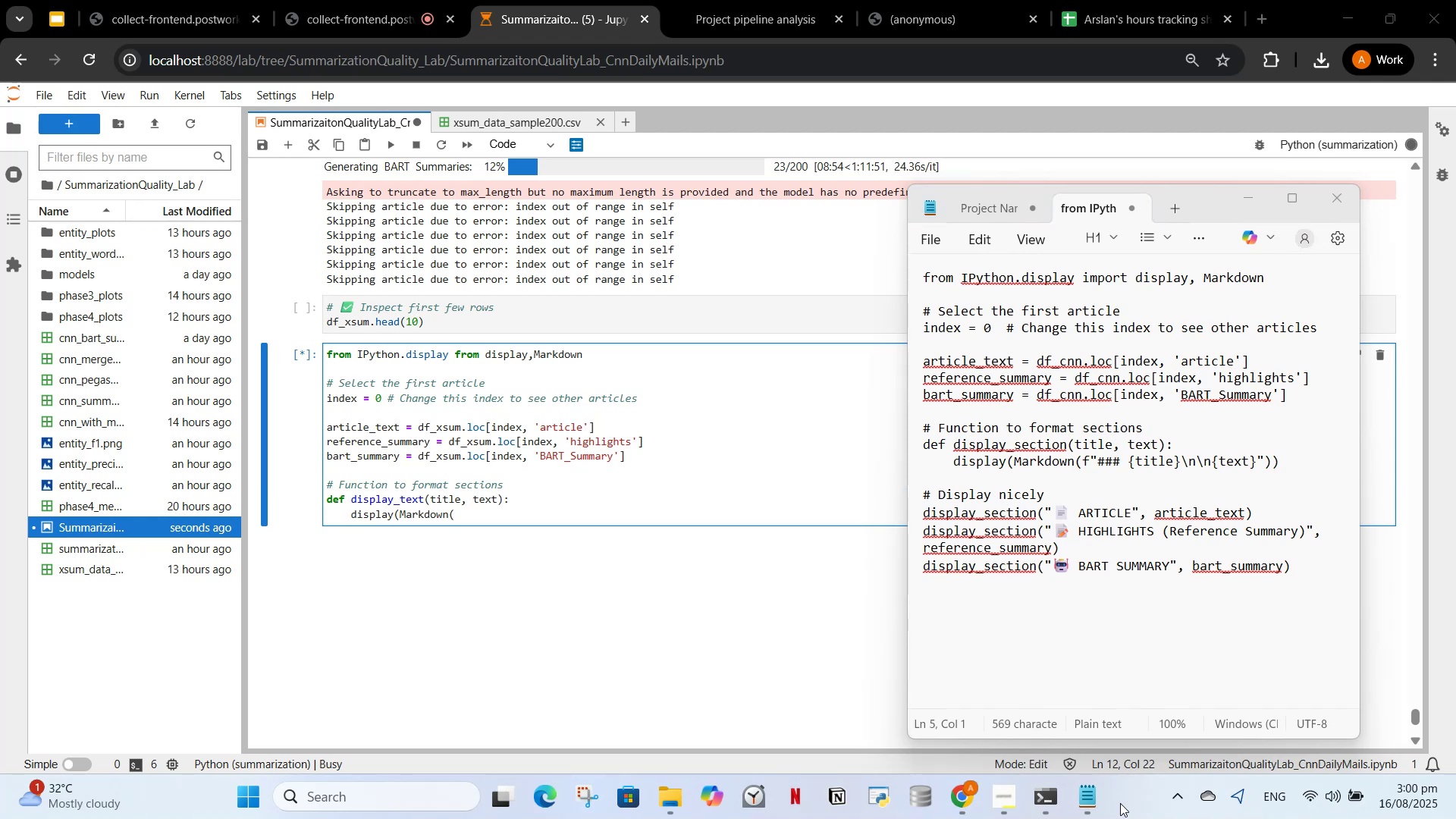 
key(F)
 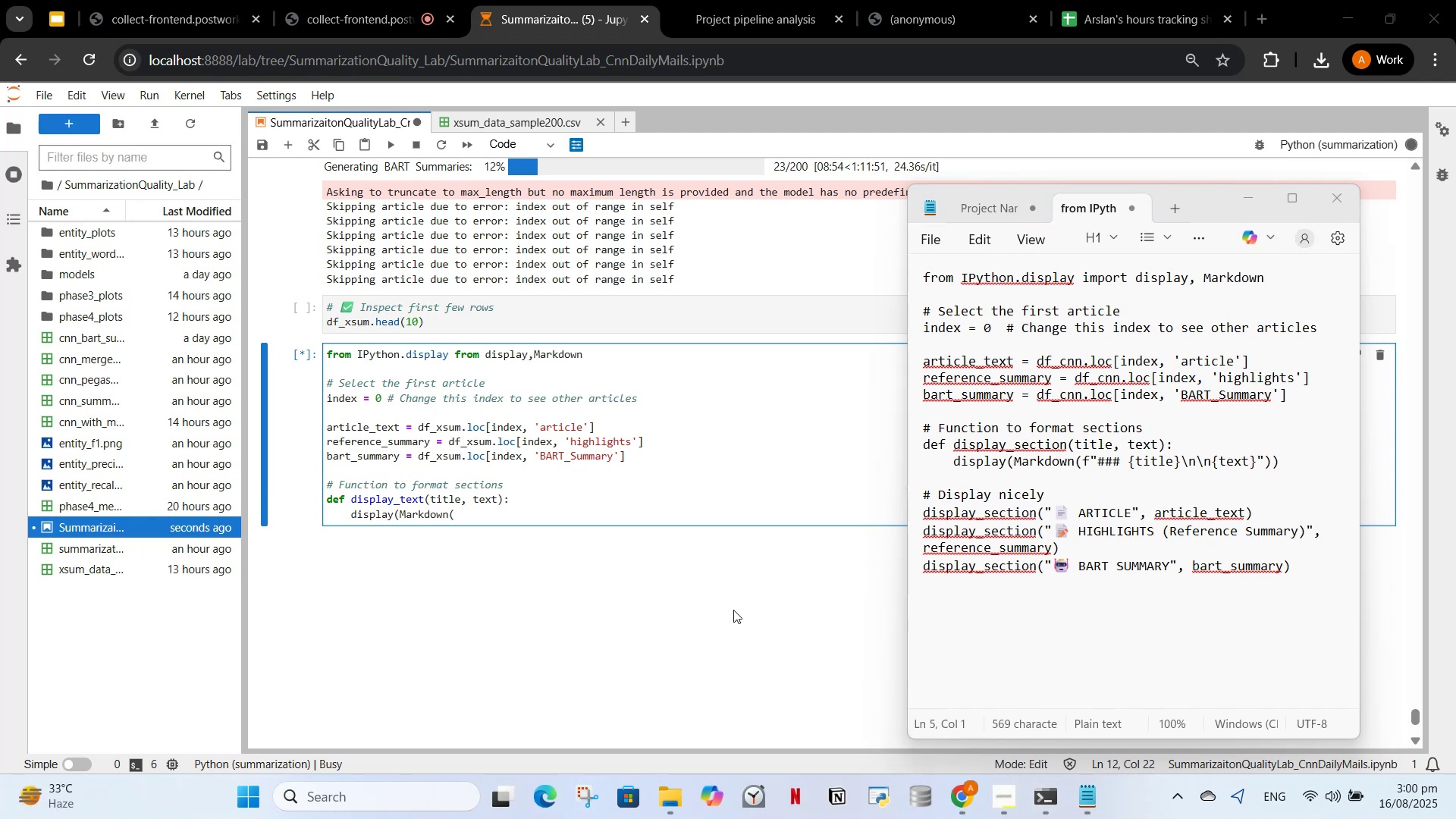 
left_click([483, 514])
 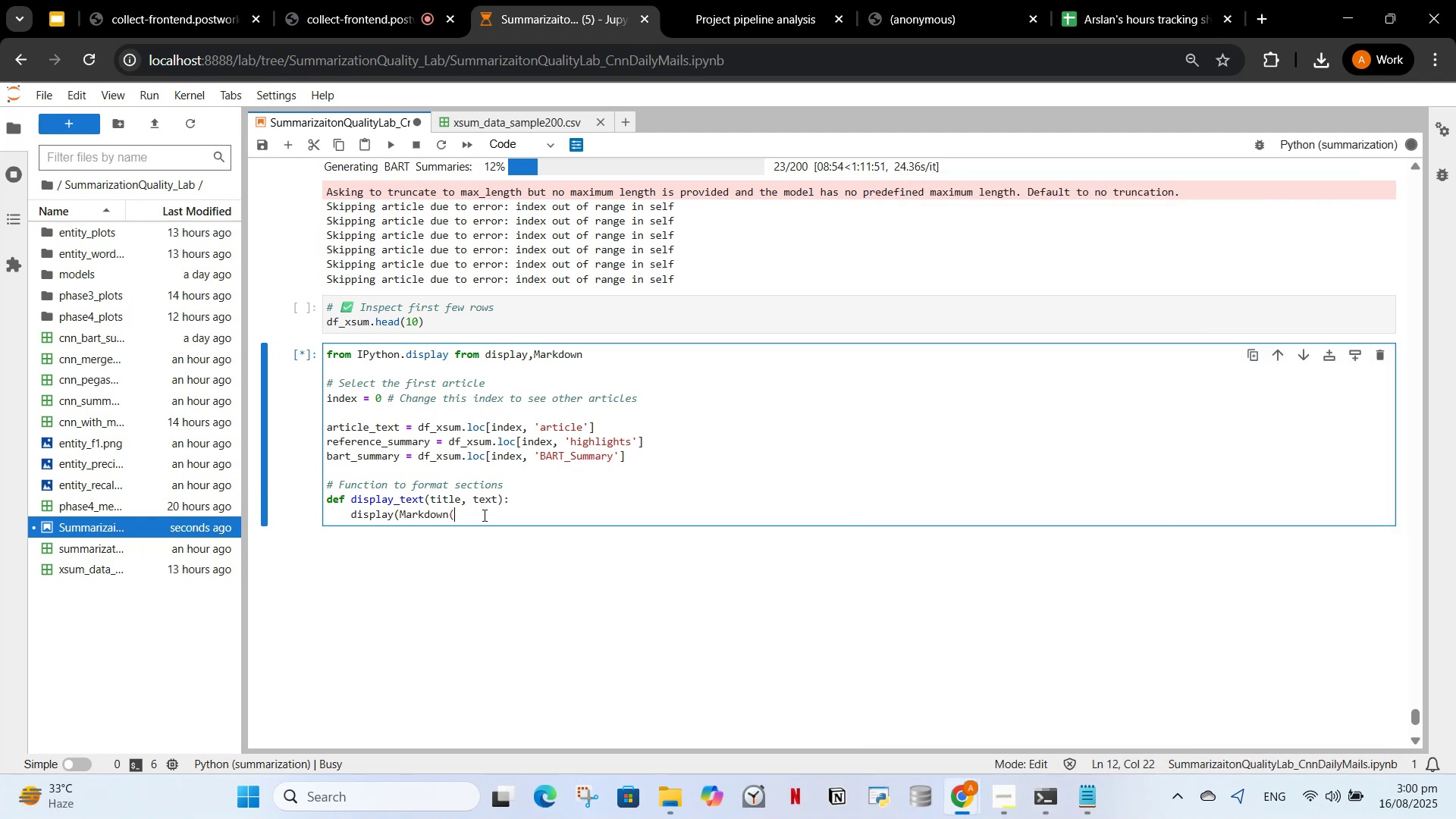 
key(F)
 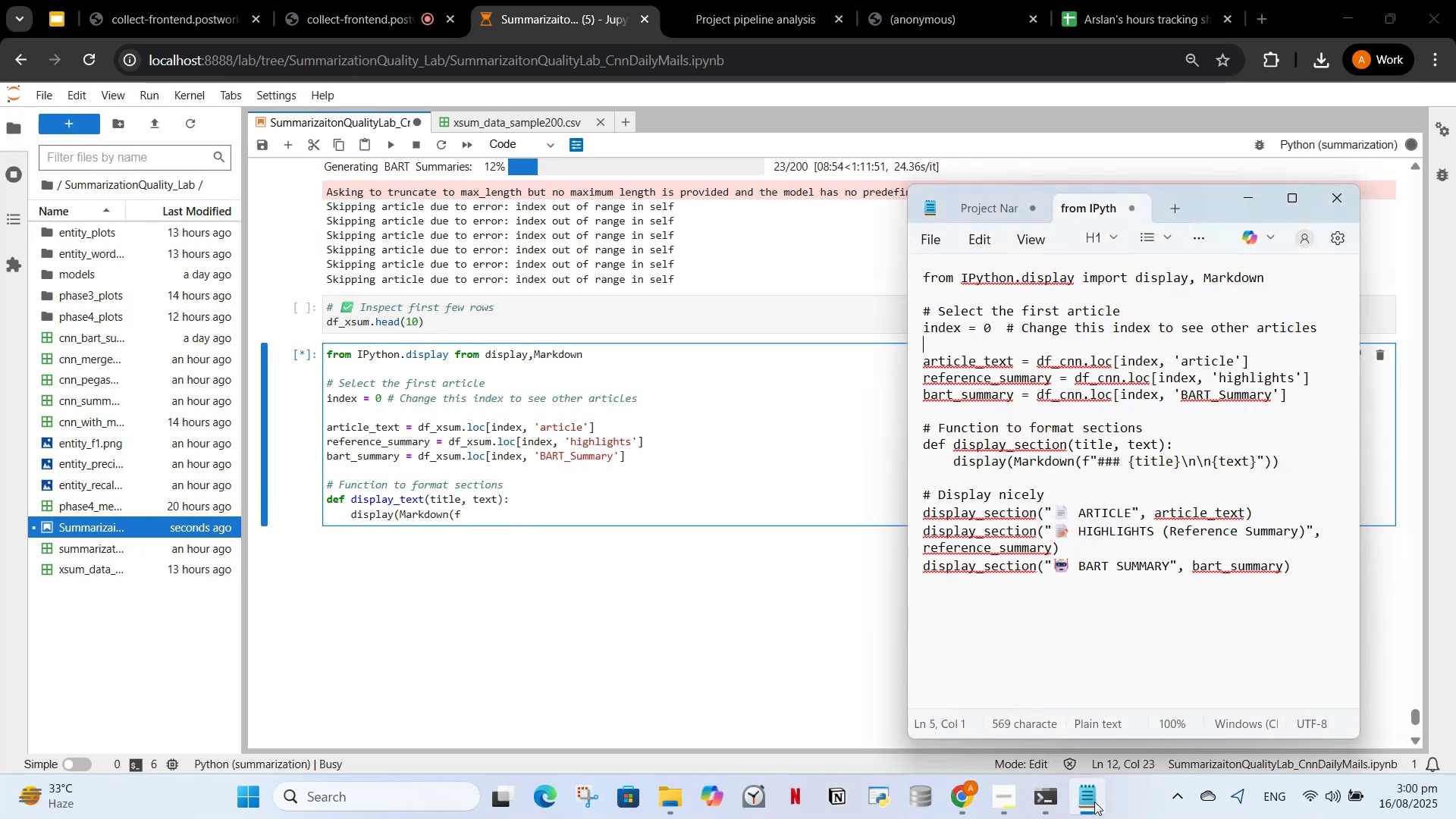 
left_click([1094, 802])
 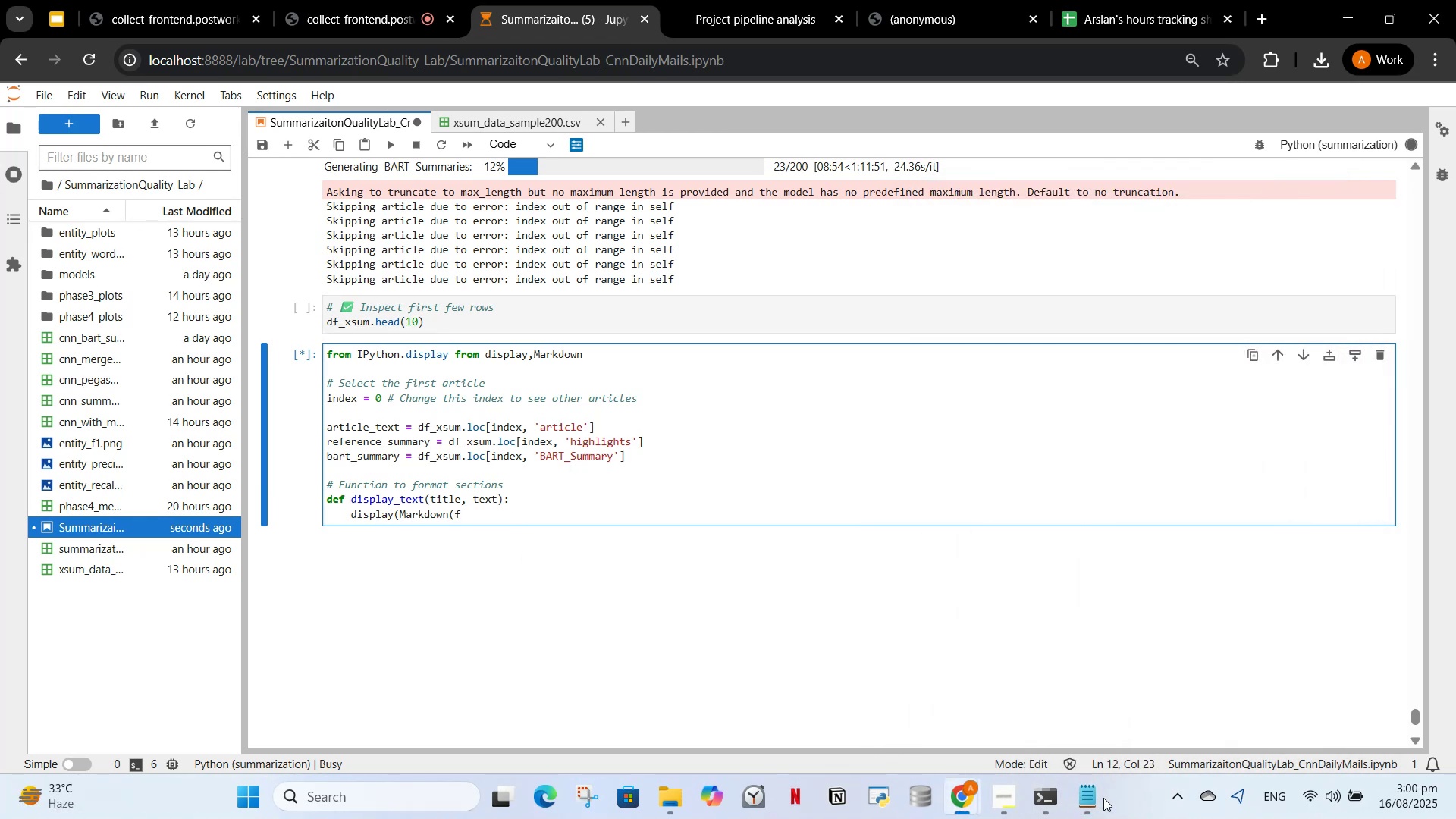 
type("###)
 